 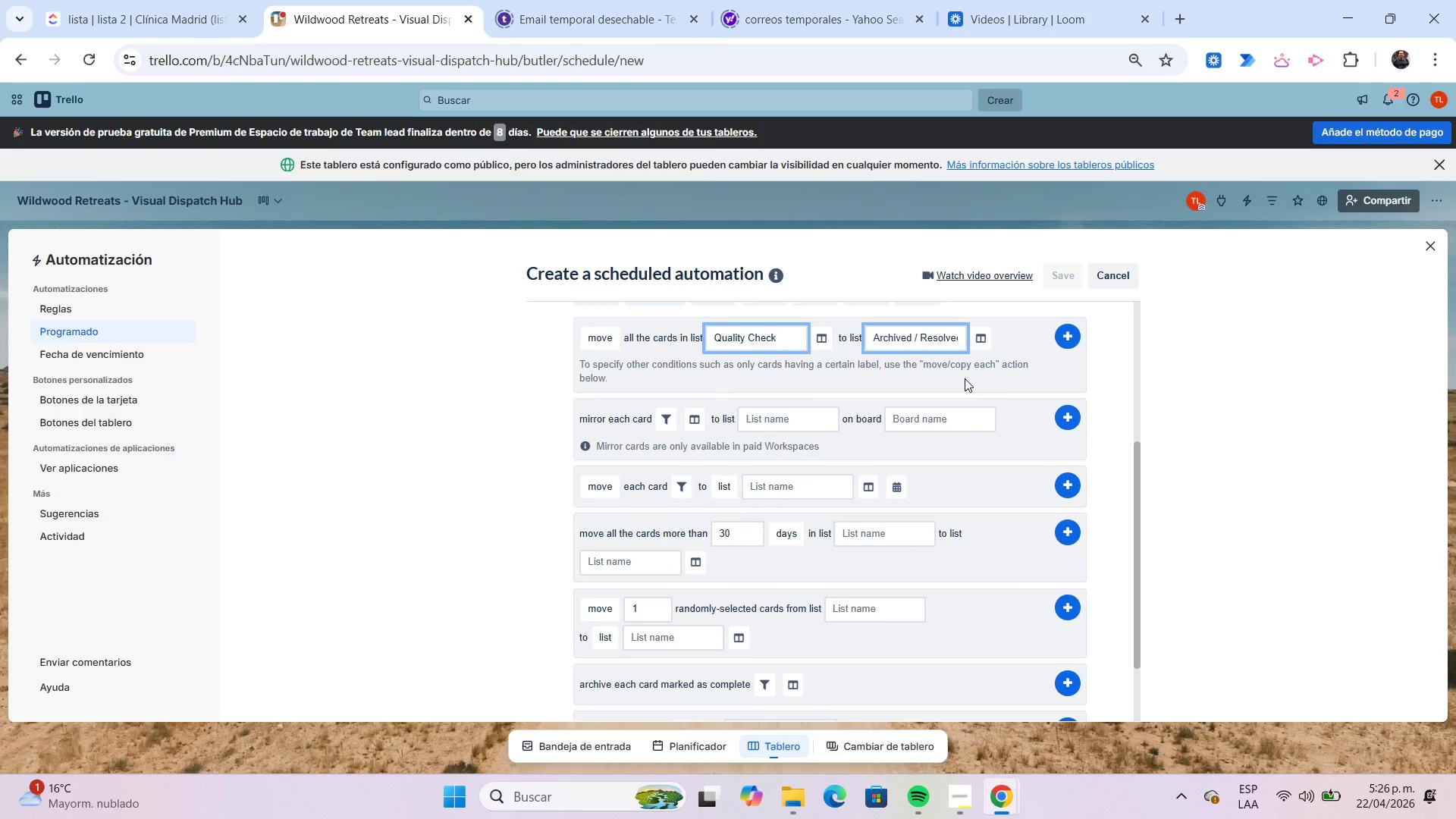 
left_click([1068, 342])
 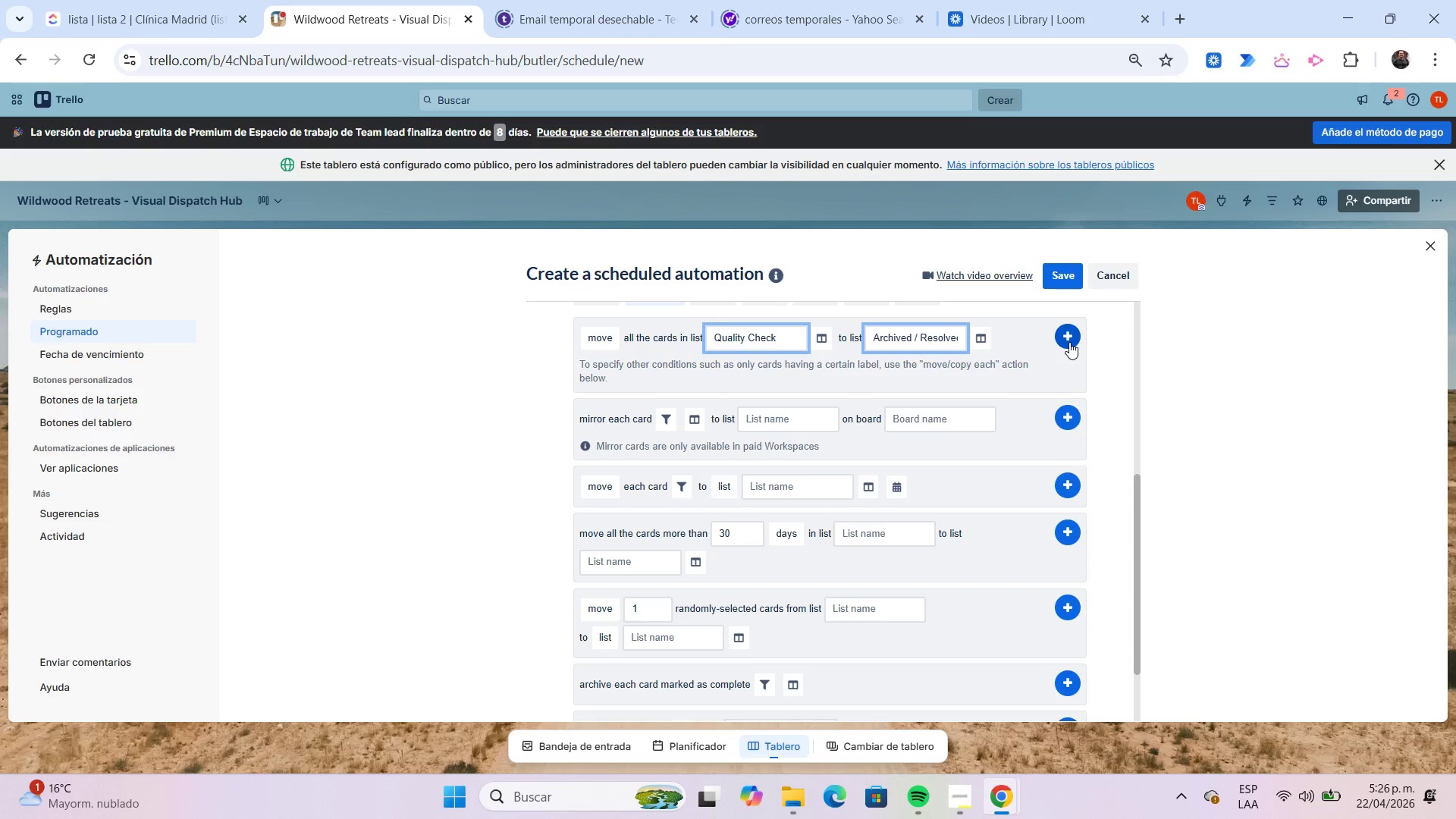 
scroll: coordinate [995, 372], scroll_direction: up, amount: 3.0
 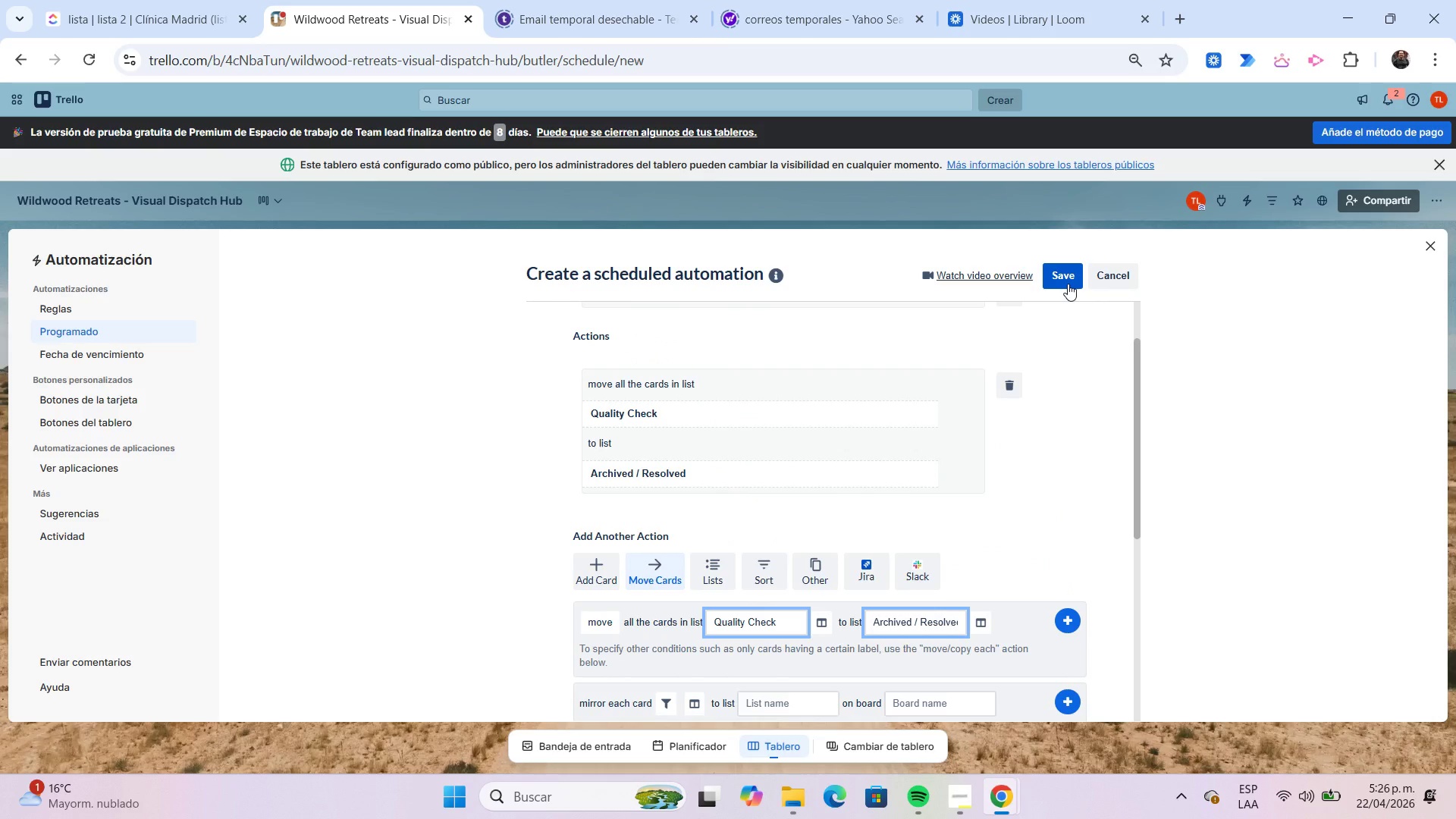 
left_click([1063, 281])
 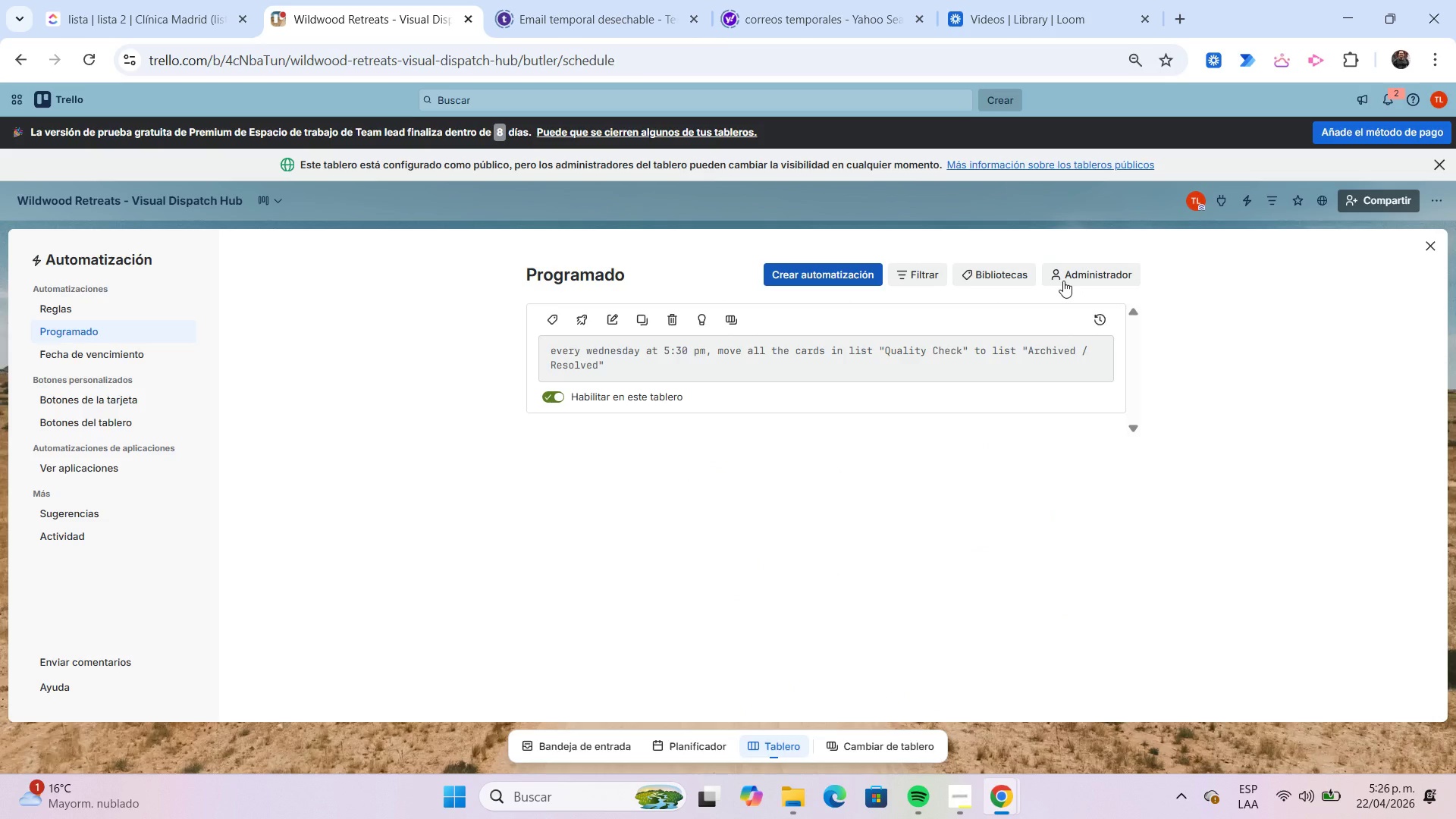 
wait(24.49)
 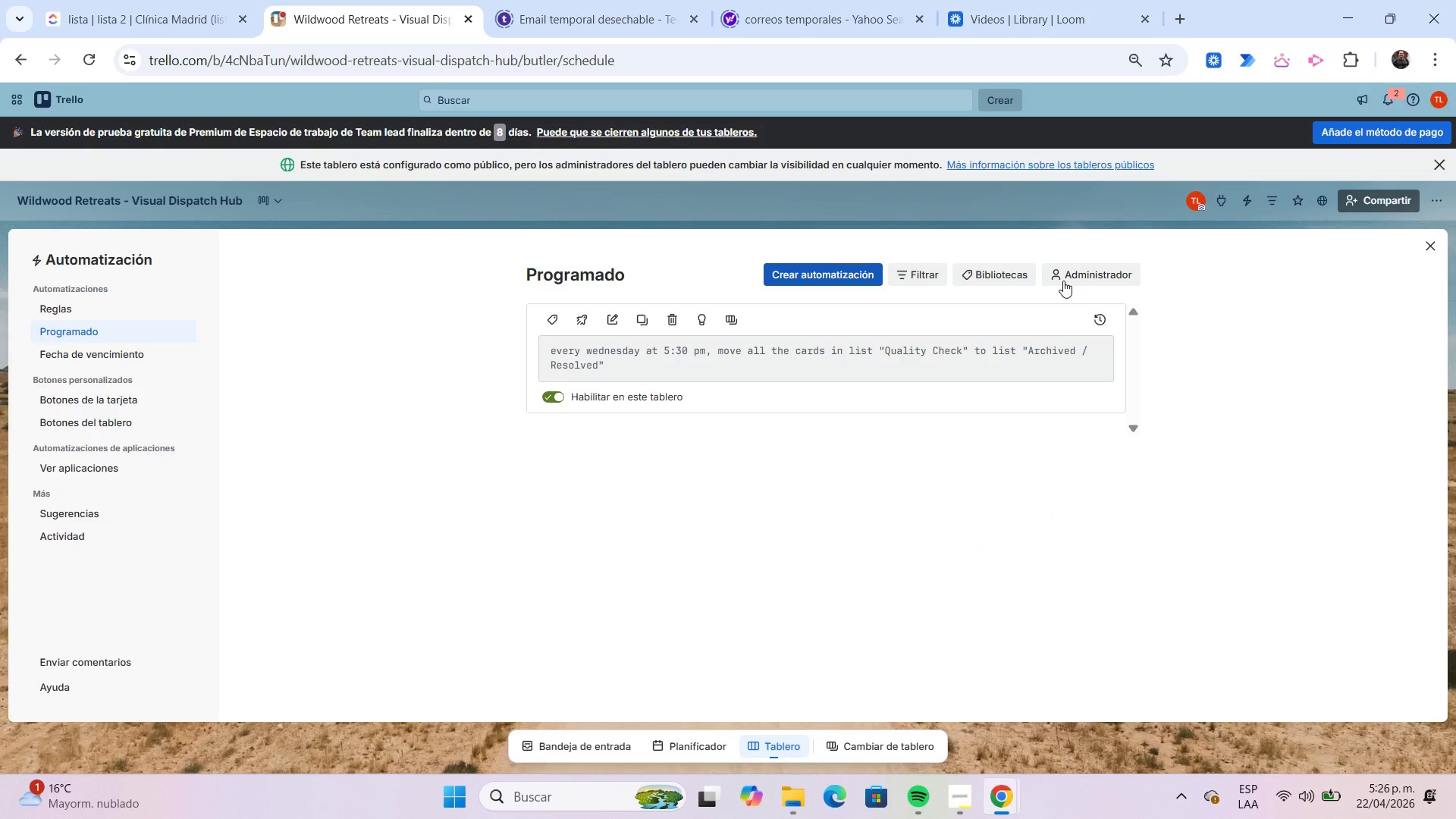 
left_click([1424, 240])
 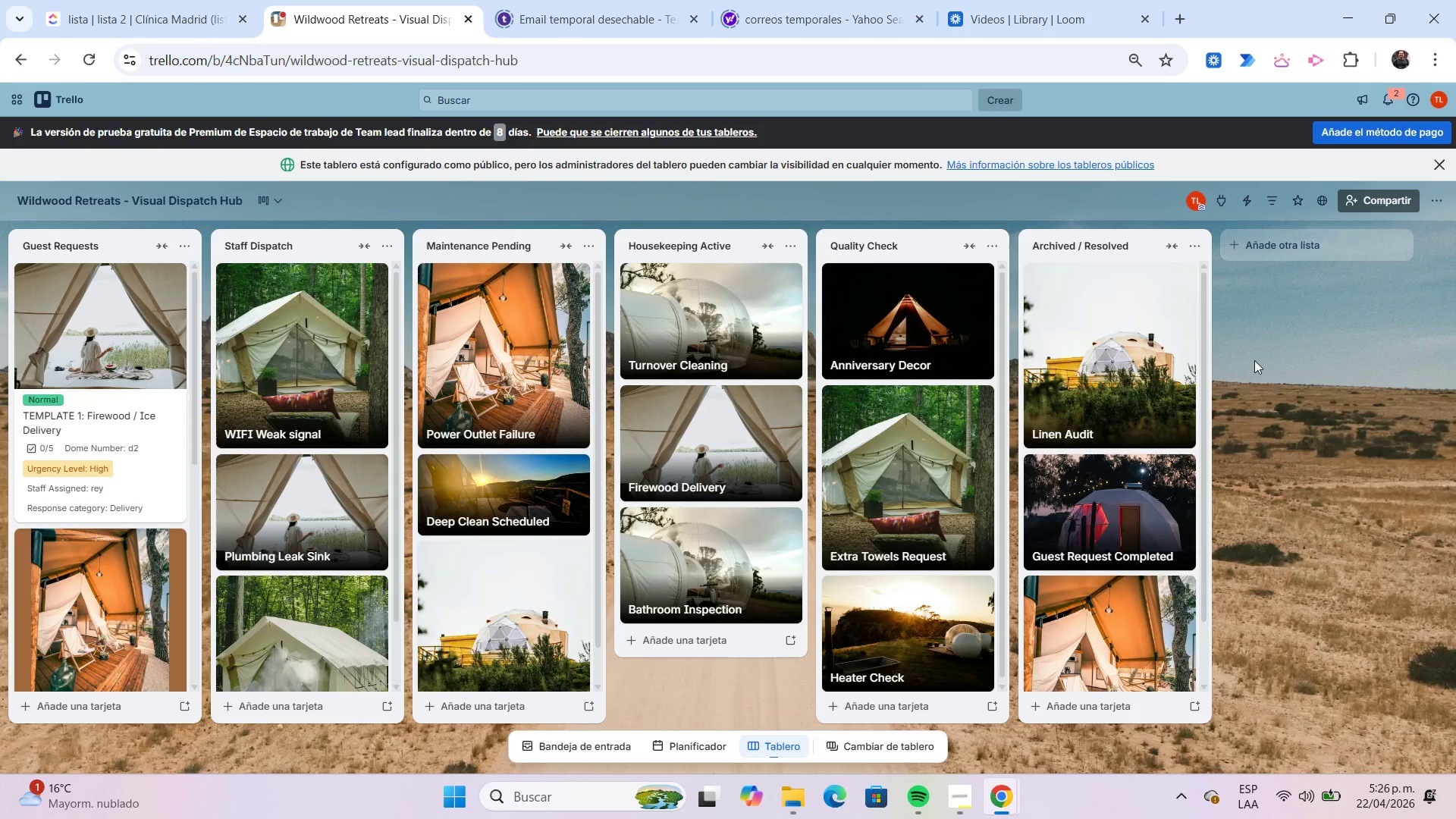 
wait(5.89)
 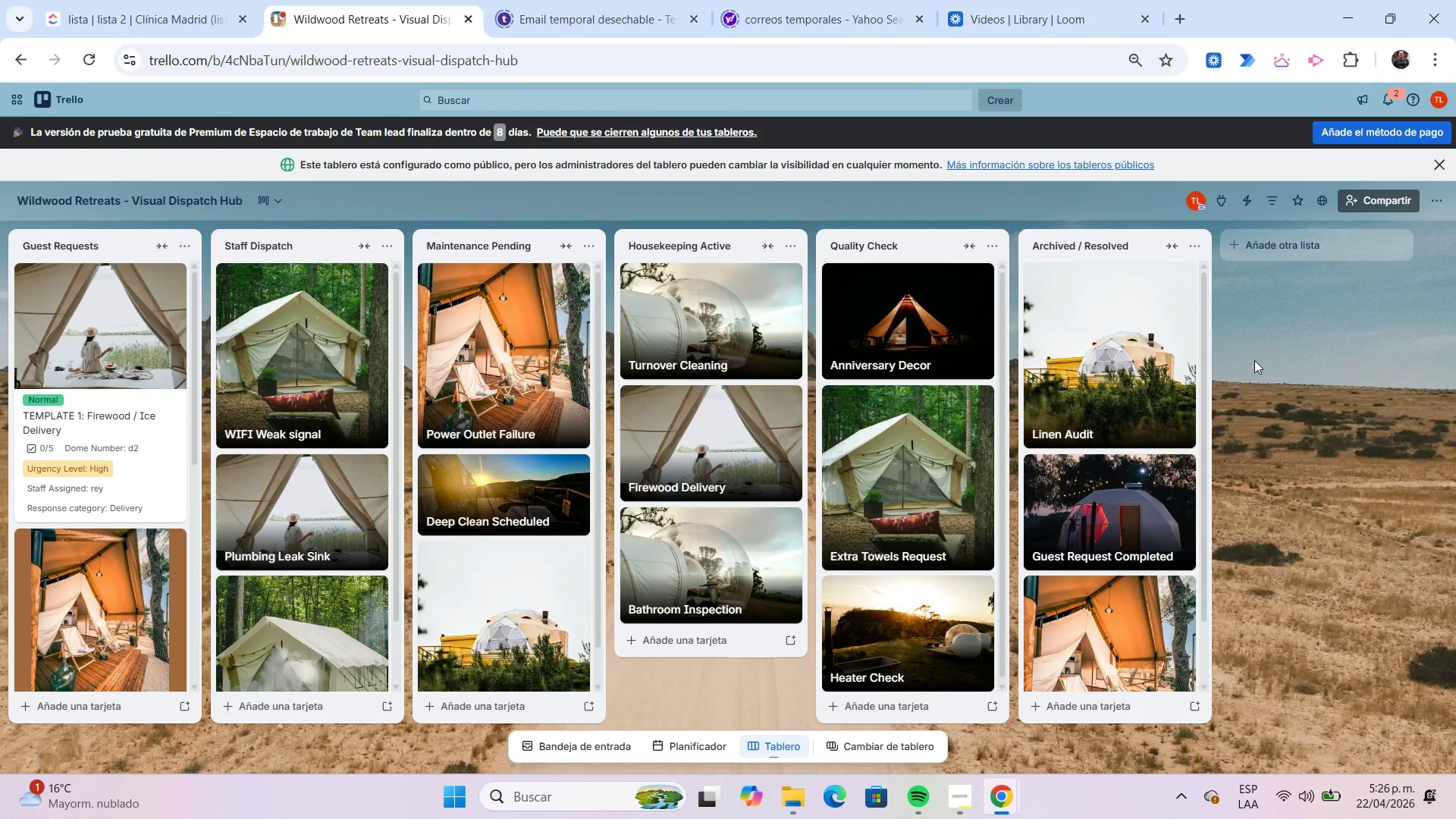 
left_click([1249, 206])
 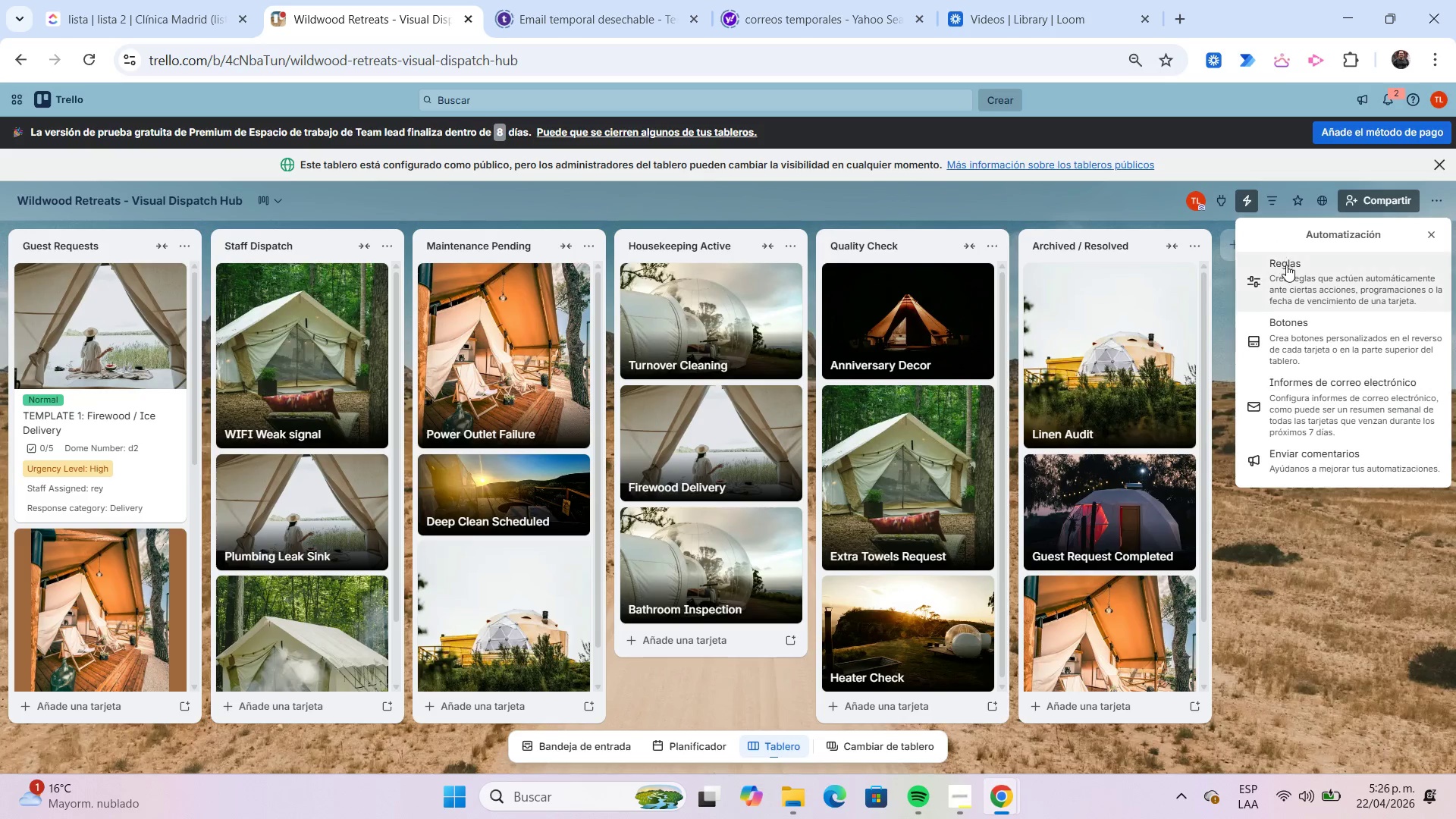 
left_click([1287, 267])
 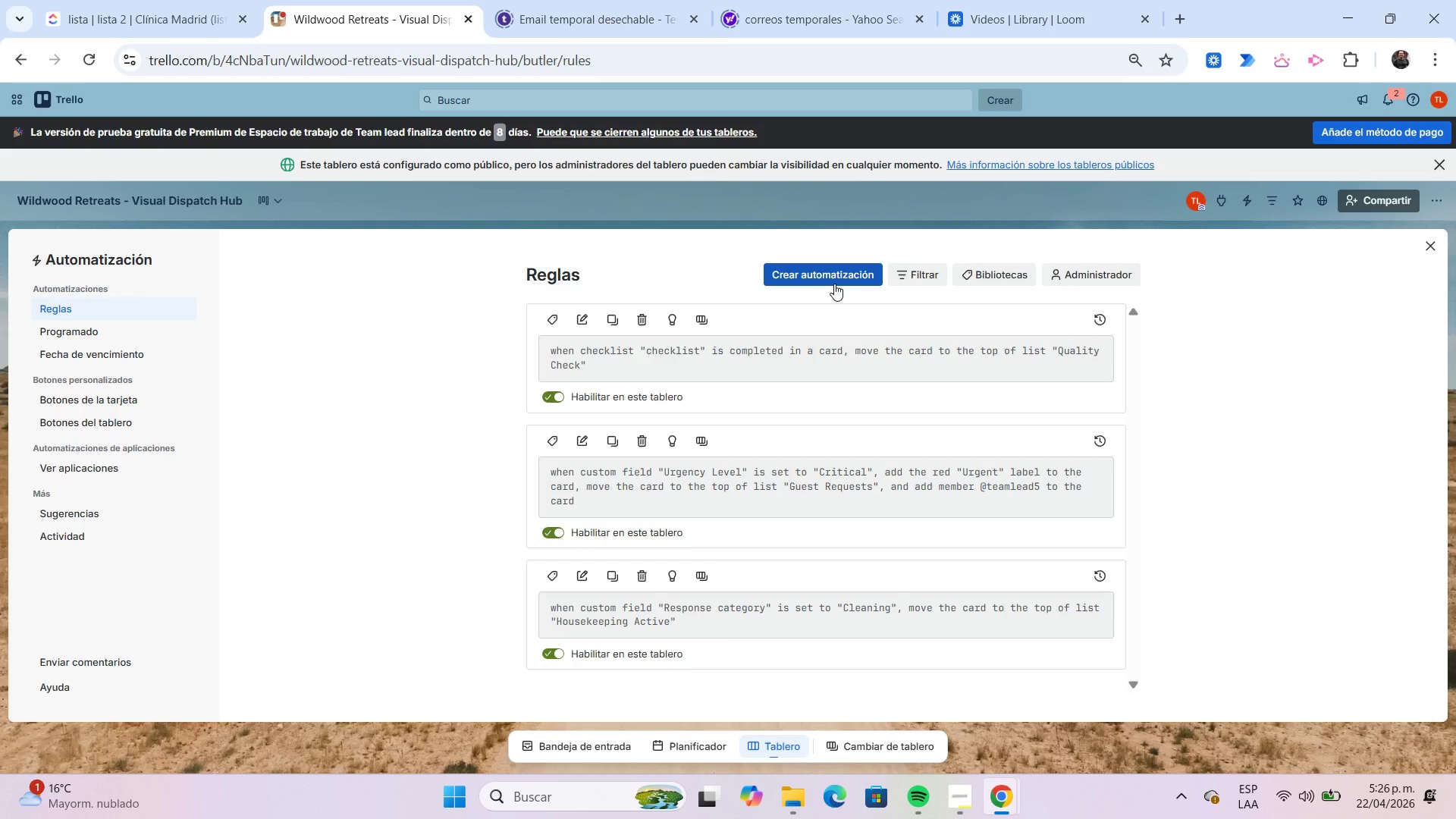 
left_click([833, 284])
 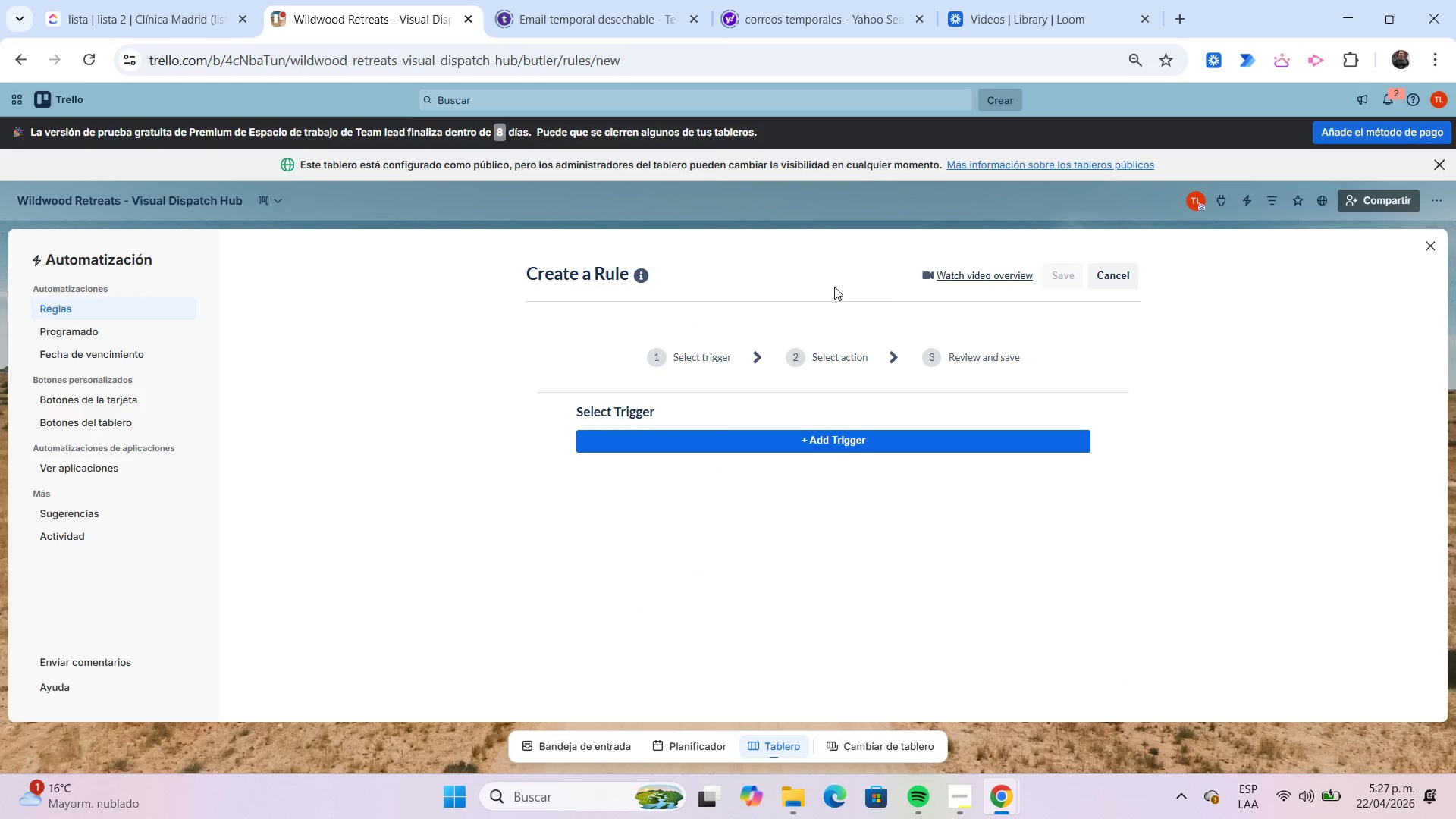 
left_click([864, 436])
 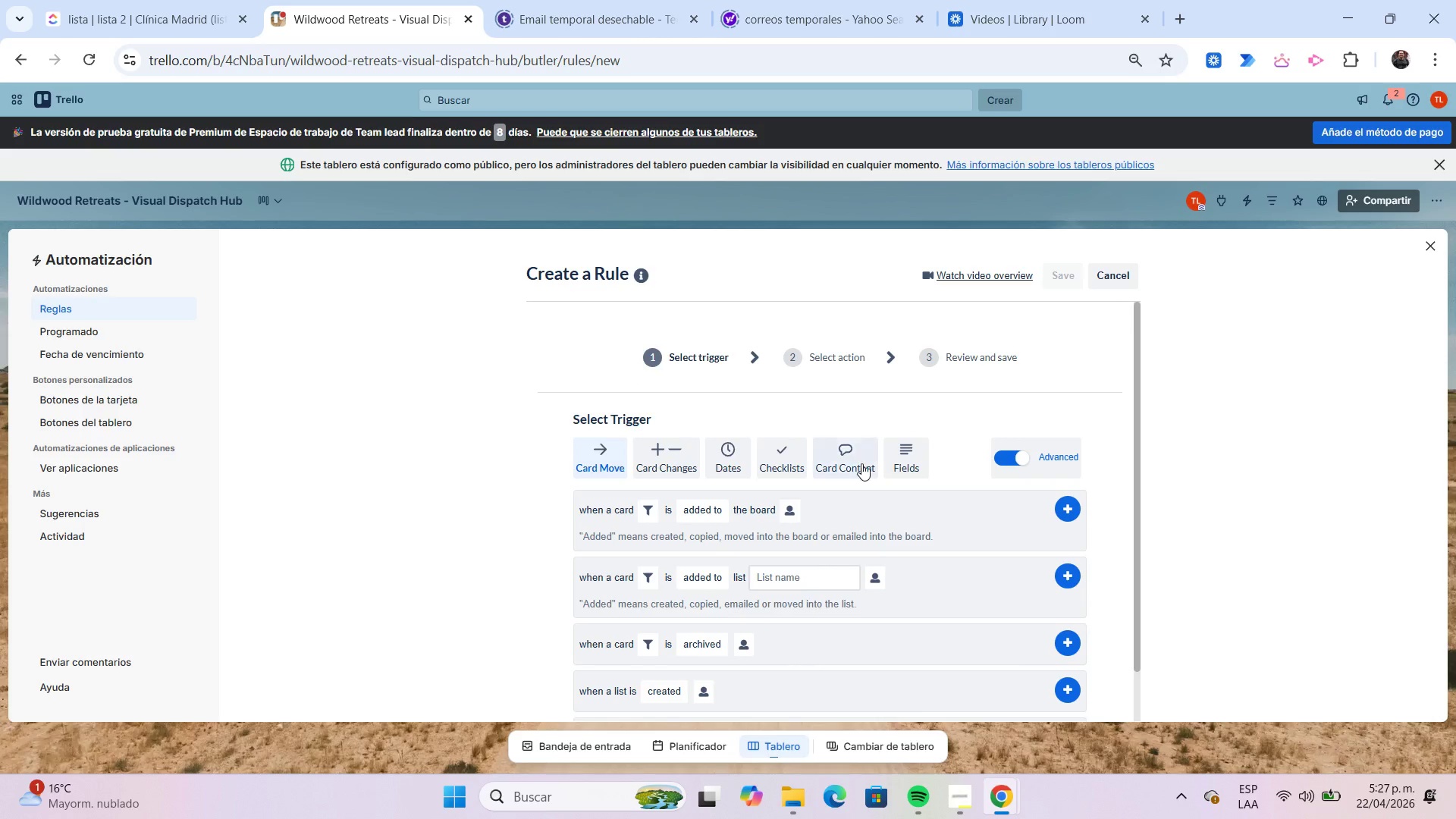 
scroll: coordinate [860, 497], scroll_direction: down, amount: 1.0
 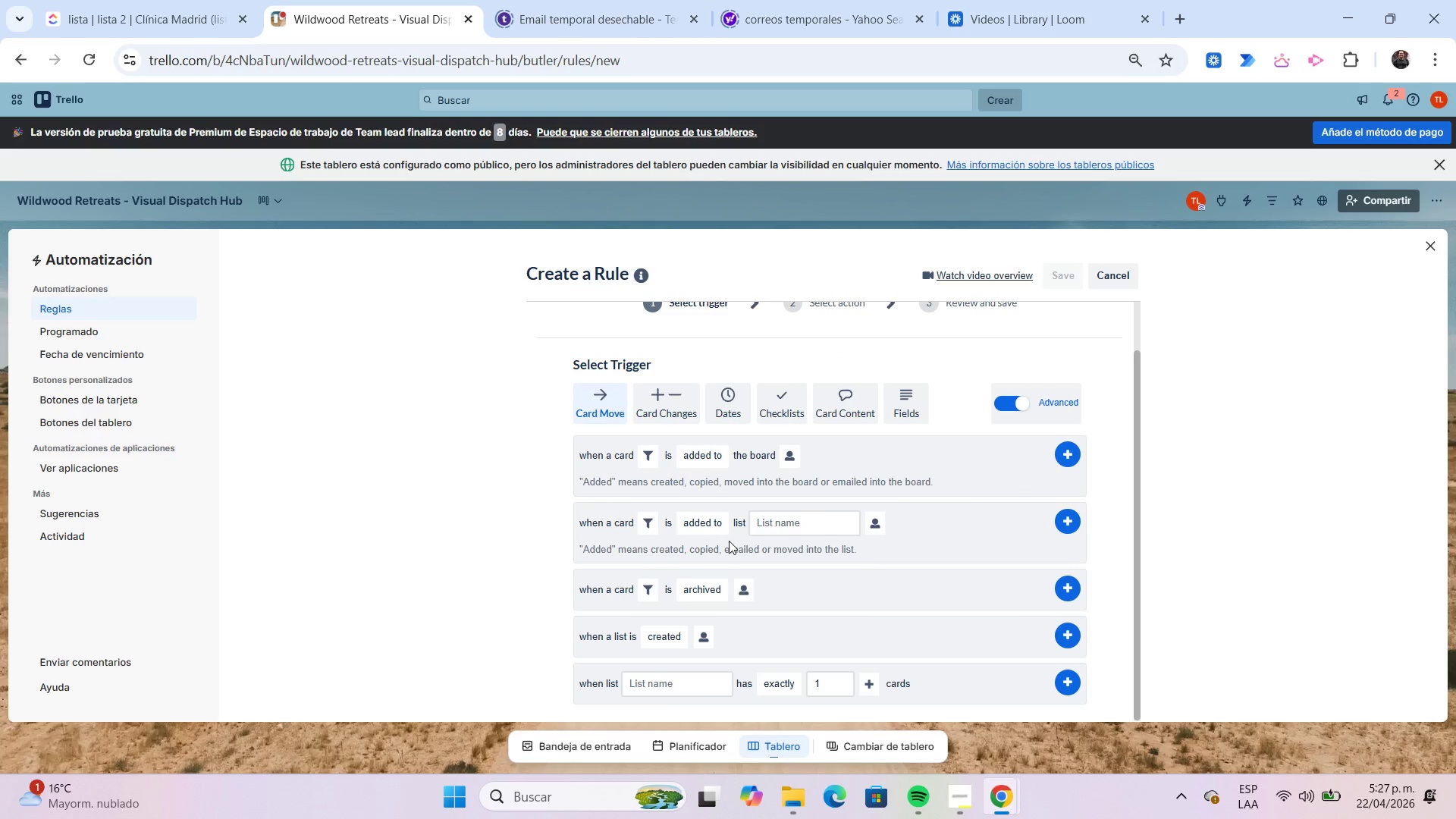 
left_click([817, 524])
 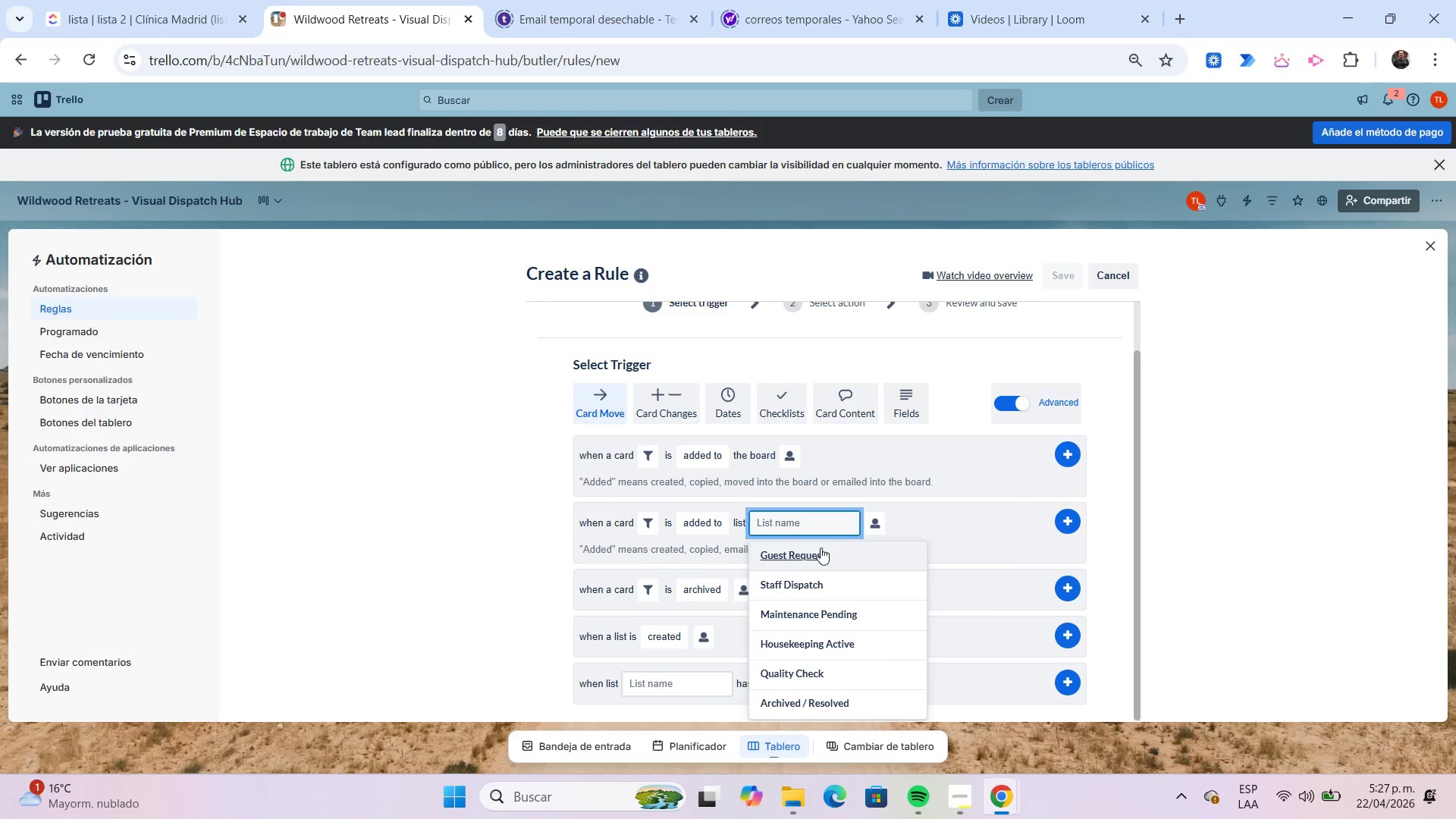 
left_click([821, 551])
 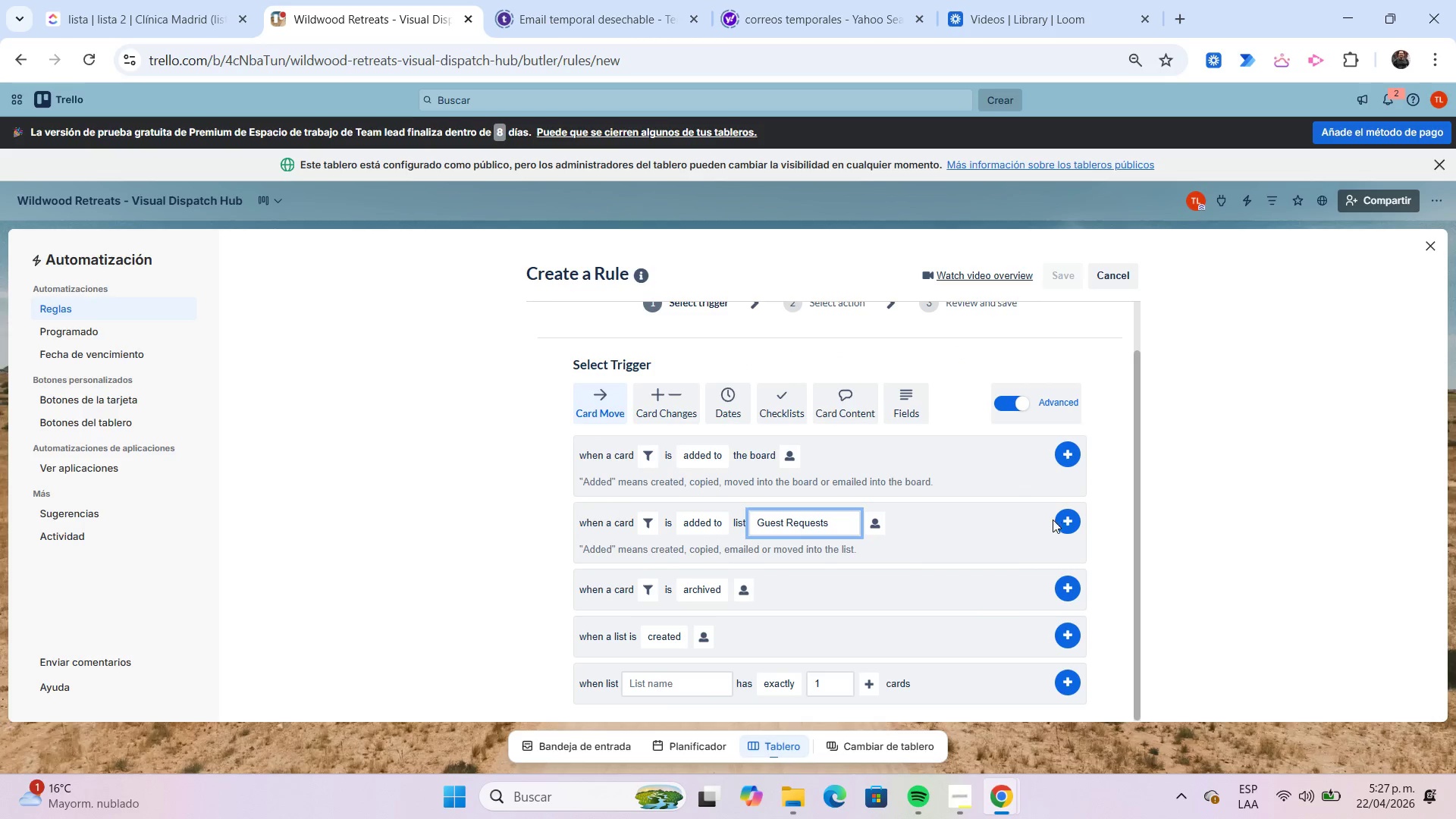 
left_click([1061, 519])
 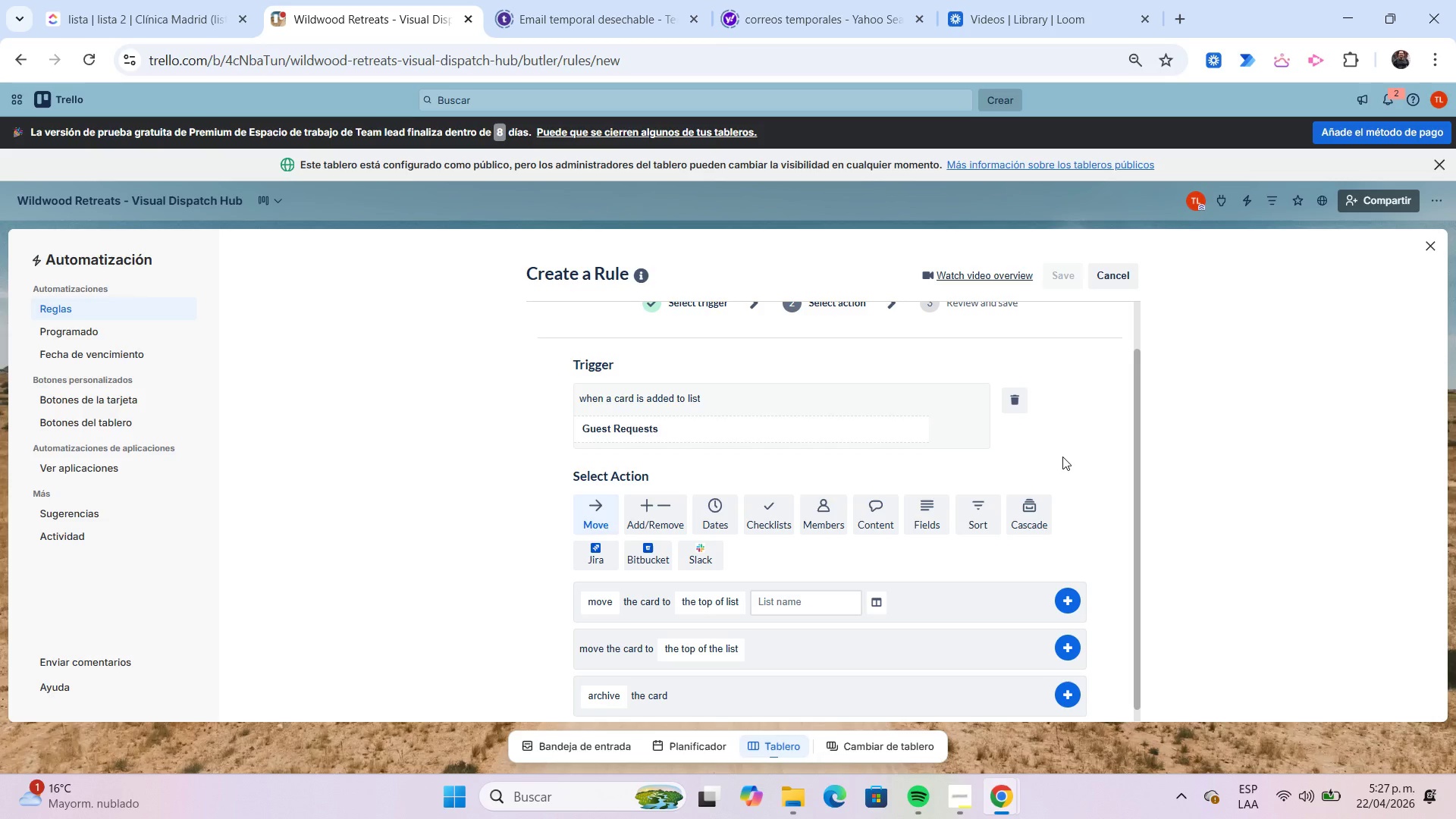 
scroll: coordinate [1062, 456], scroll_direction: down, amount: 1.0
 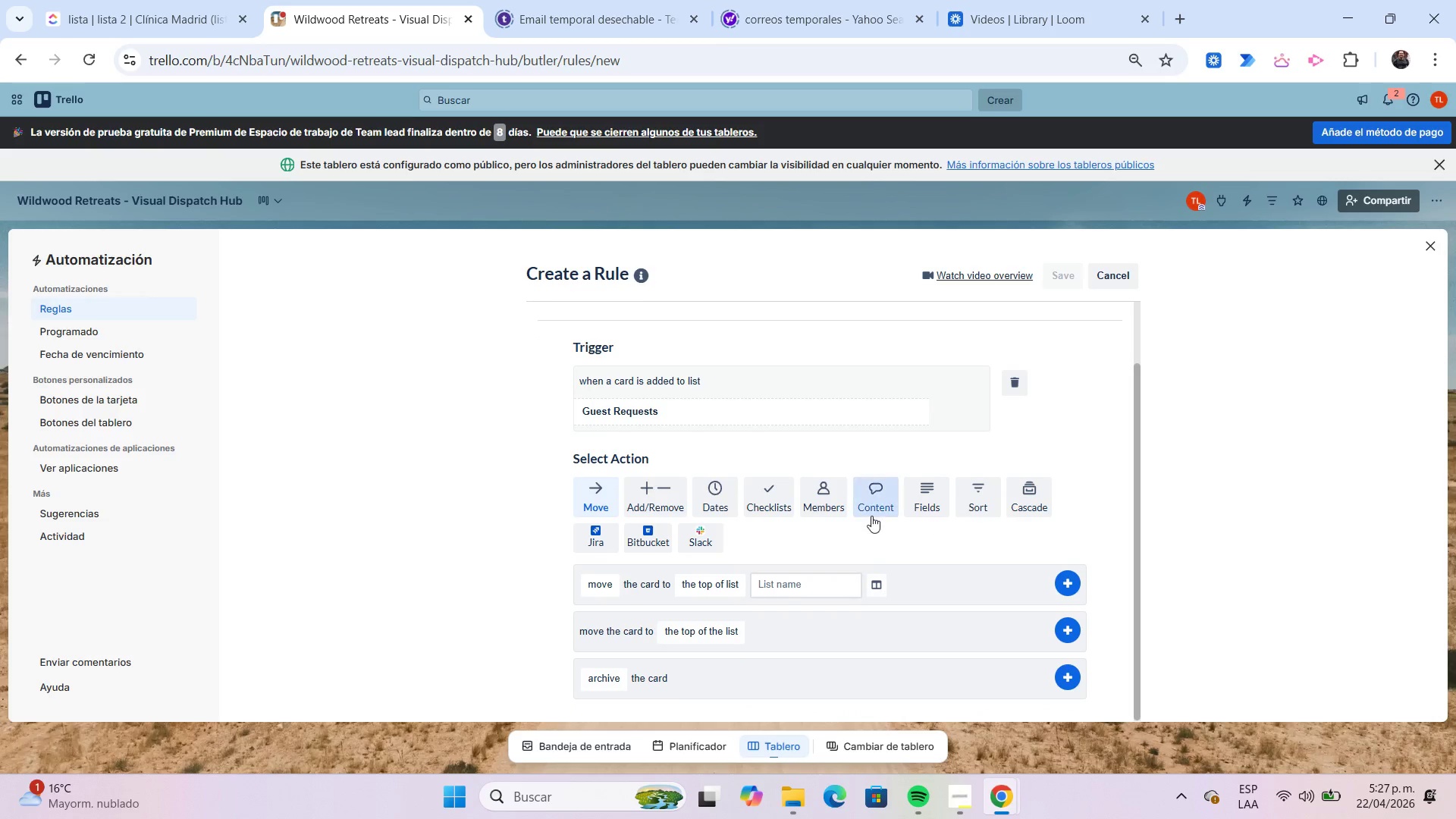 
left_click([871, 506])
 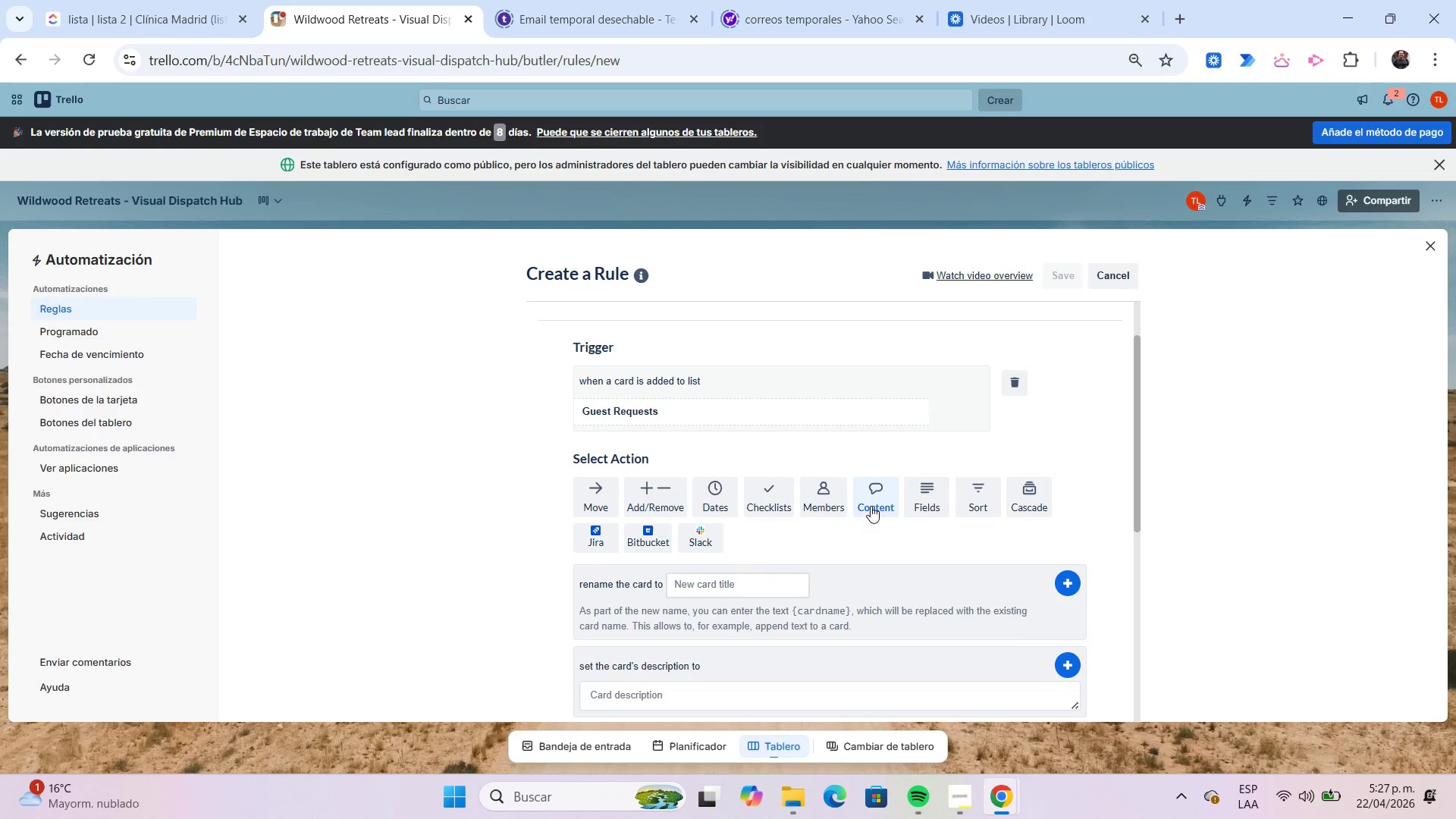 
scroll: coordinate [871, 506], scroll_direction: down, amount: 2.0
 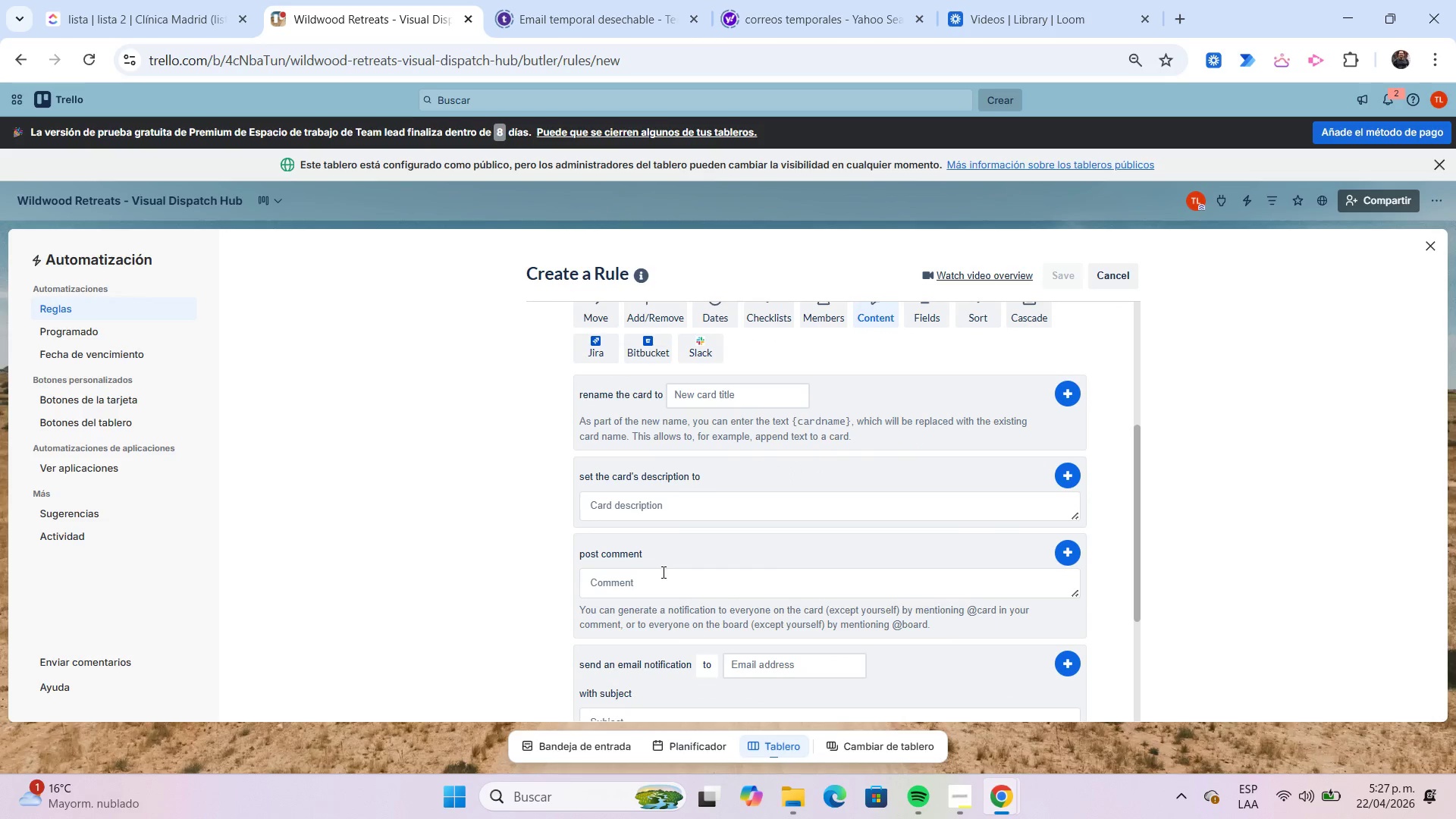 
left_click([654, 575])
 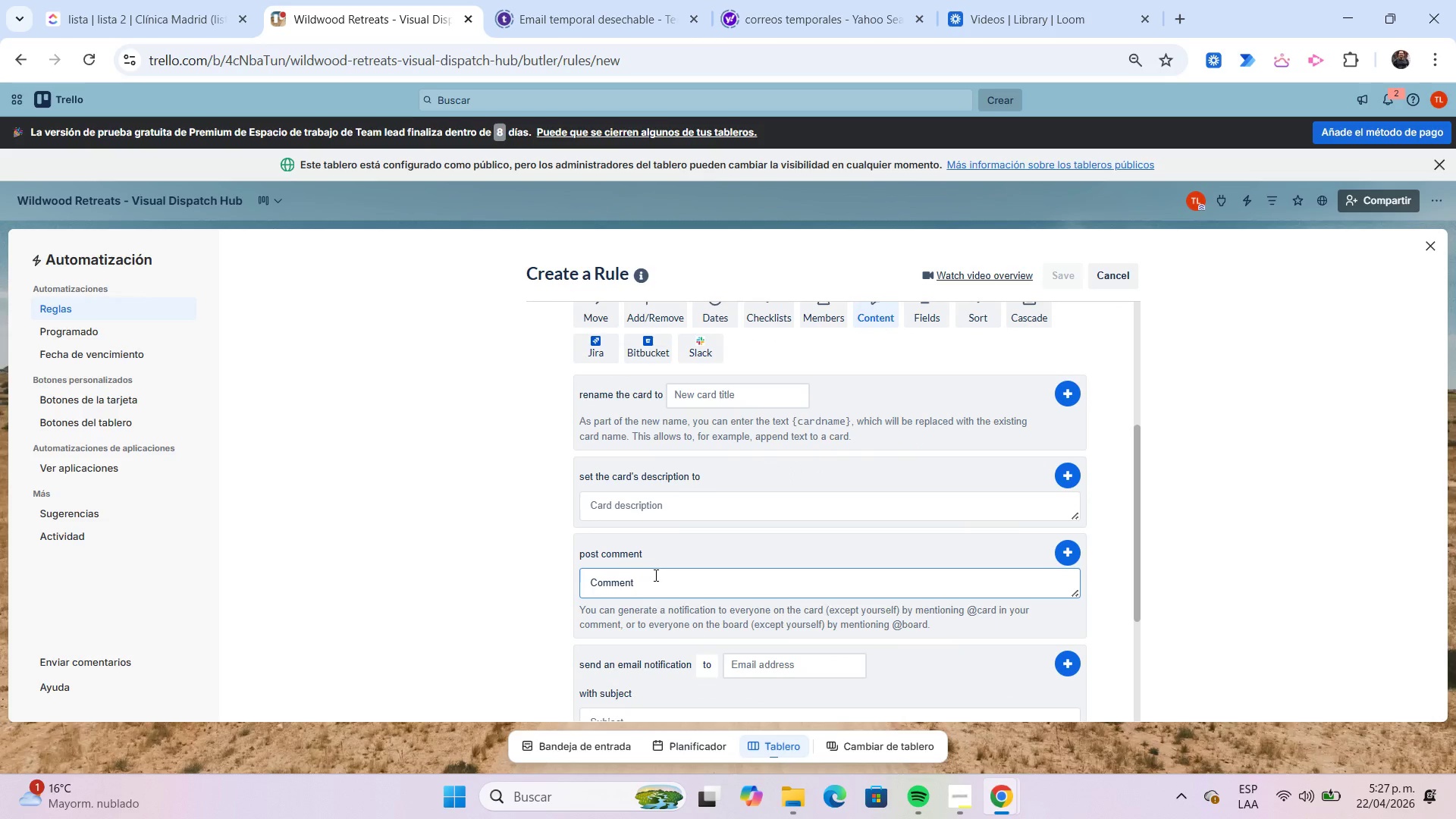 
type(Request received and pending dispatch.)
 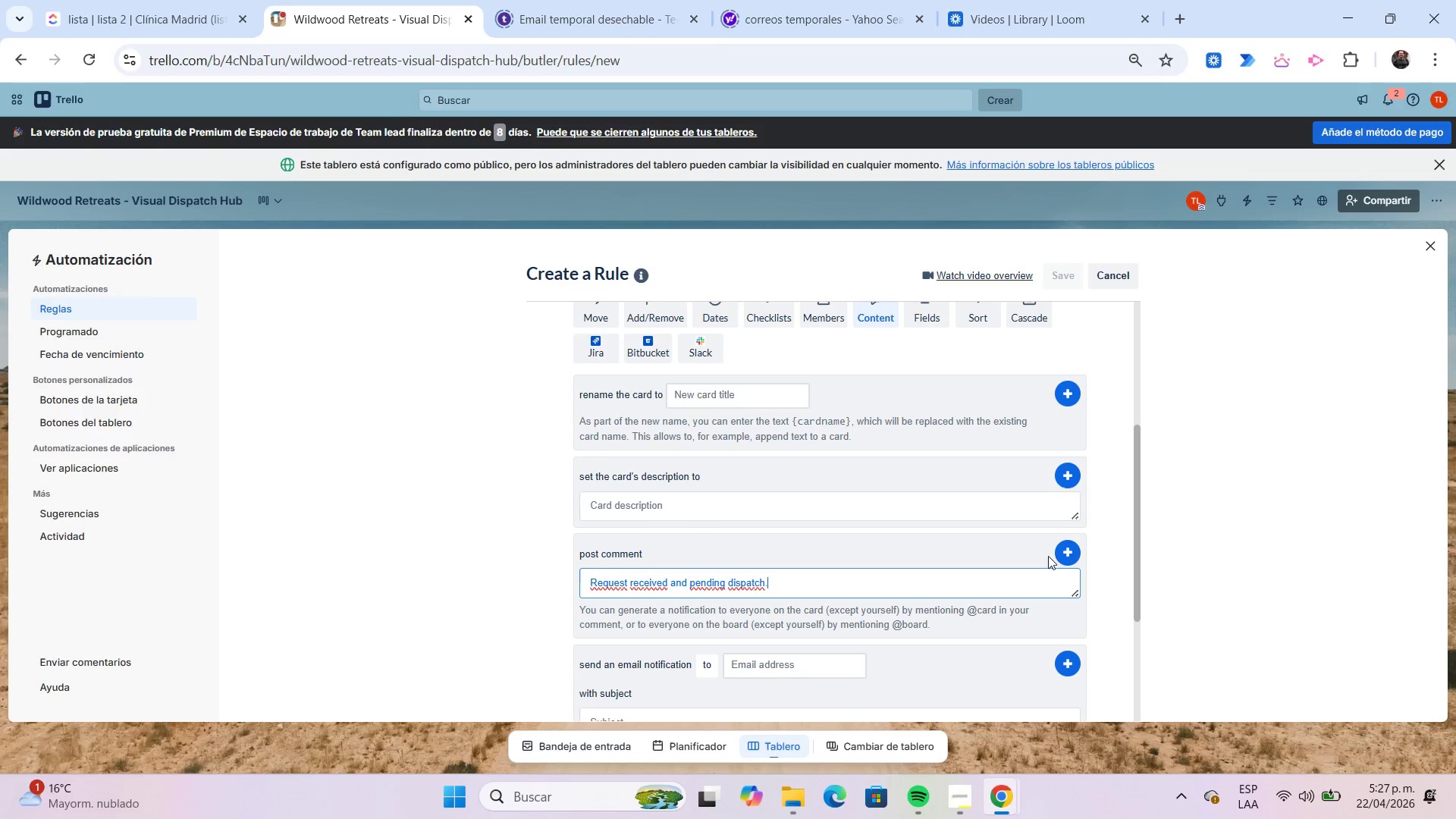 
left_click([1073, 548])
 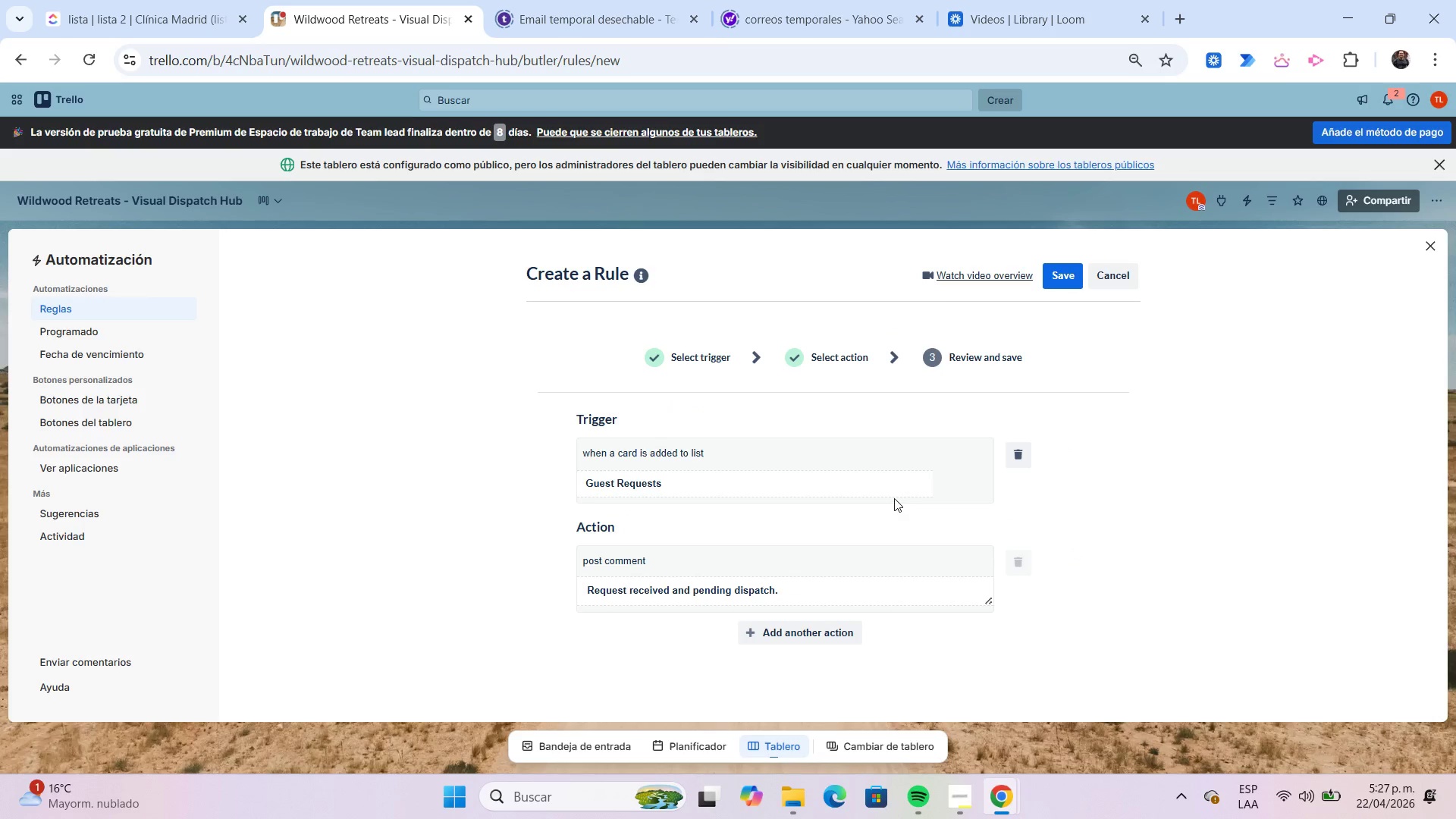 
scroll: coordinate [883, 498], scroll_direction: down, amount: 2.0
 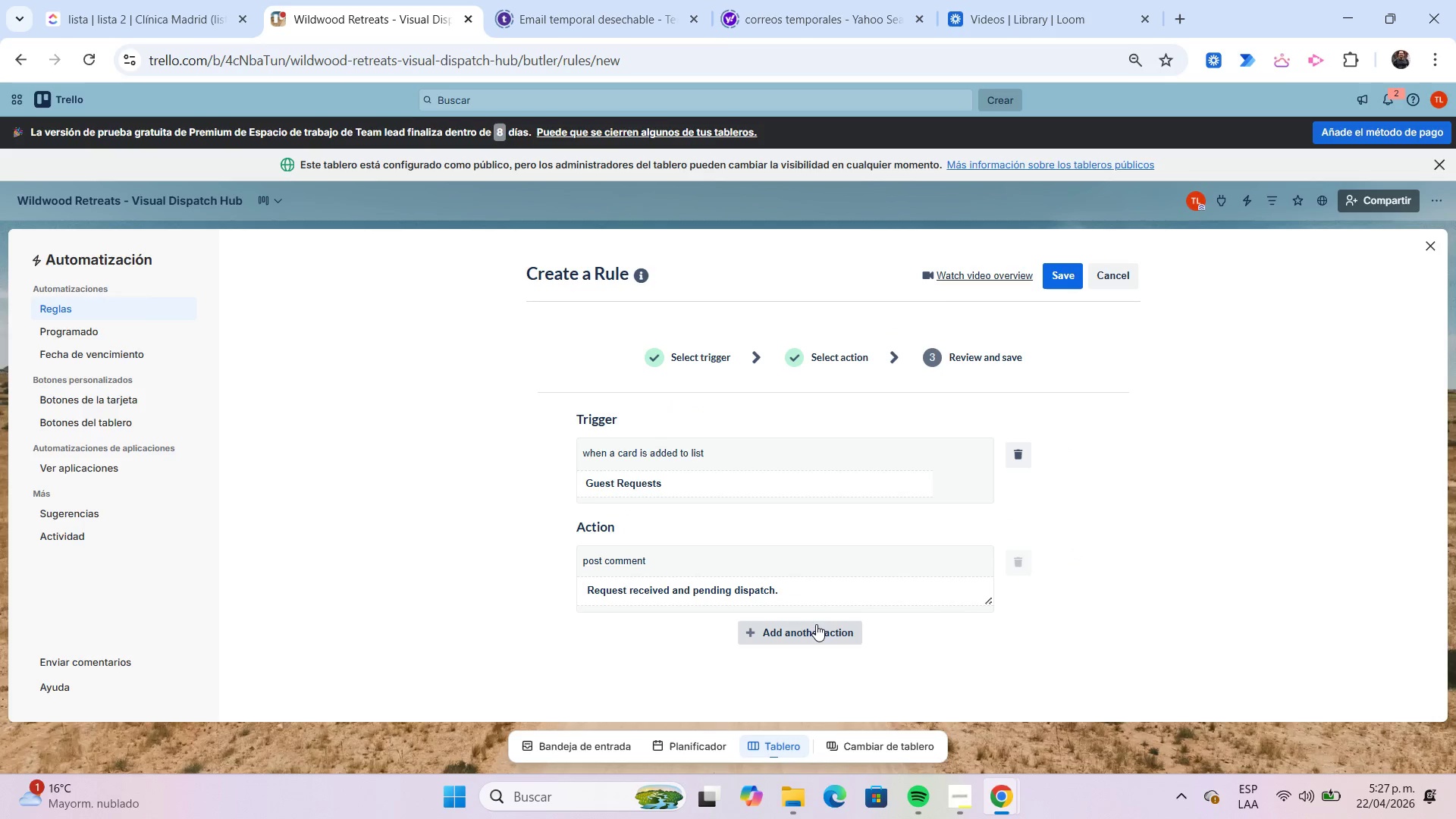 
left_click([814, 624])
 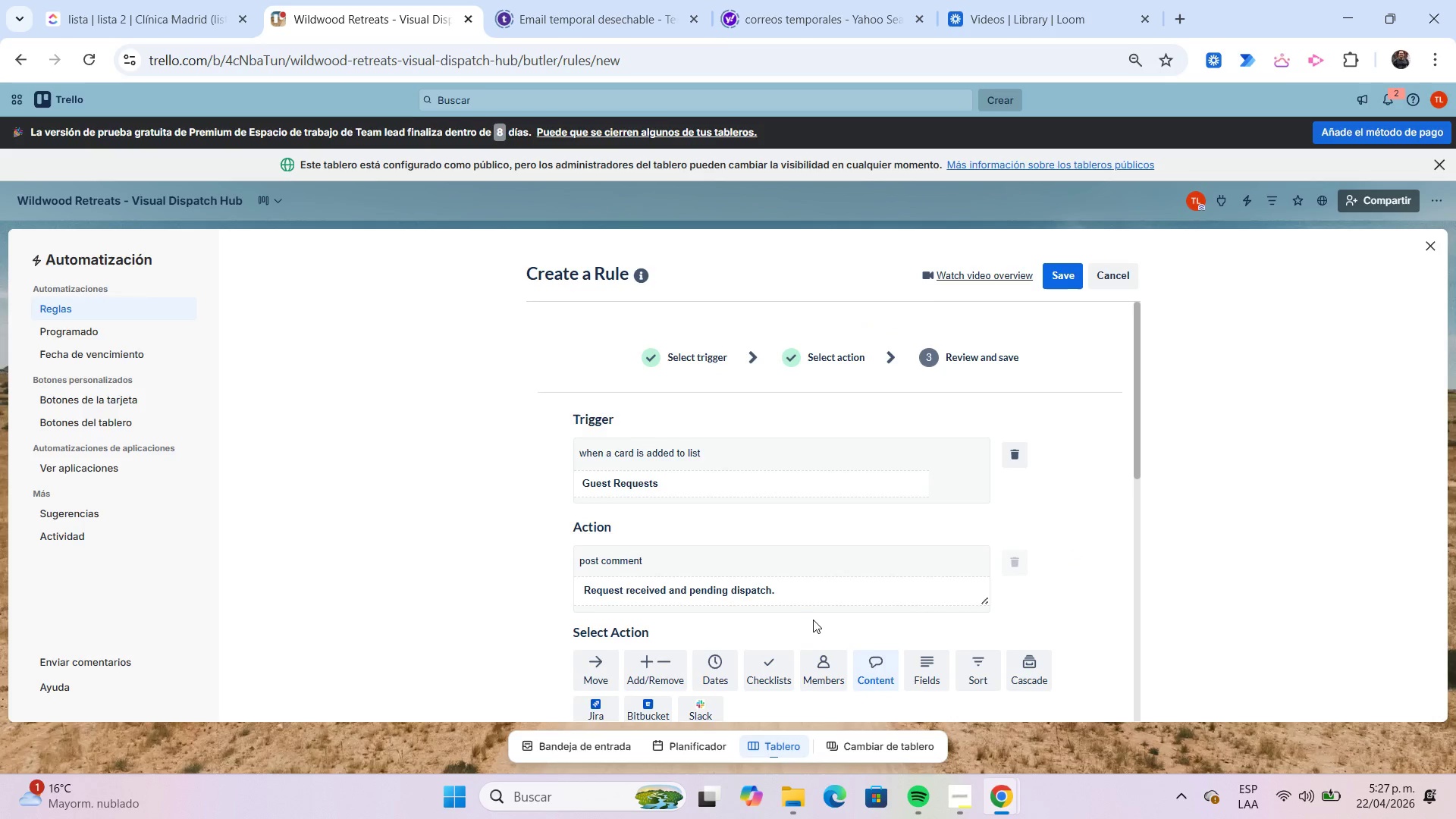 
scroll: coordinate [811, 617], scroll_direction: down, amount: 1.0
 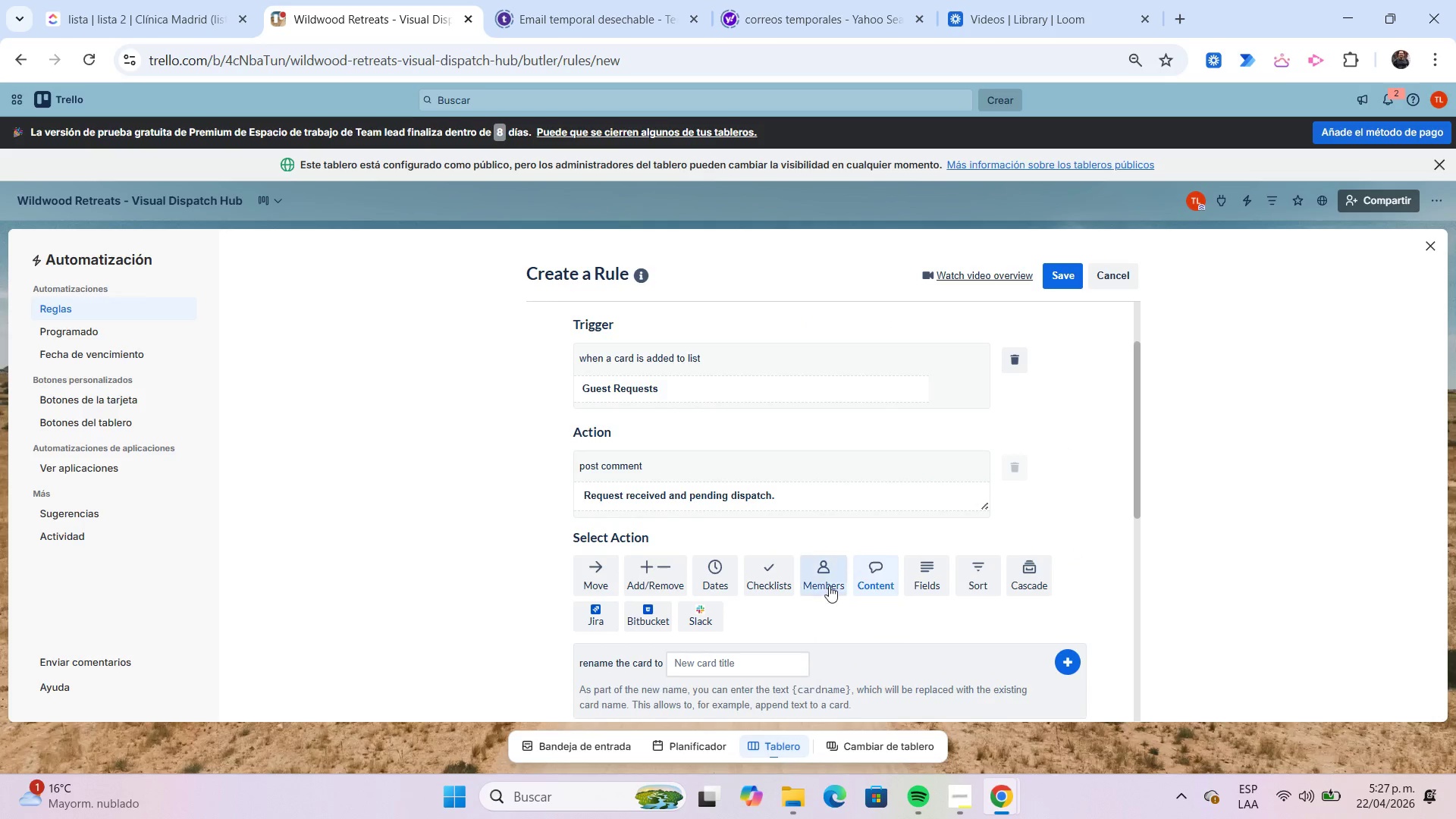 
left_click([827, 582])
 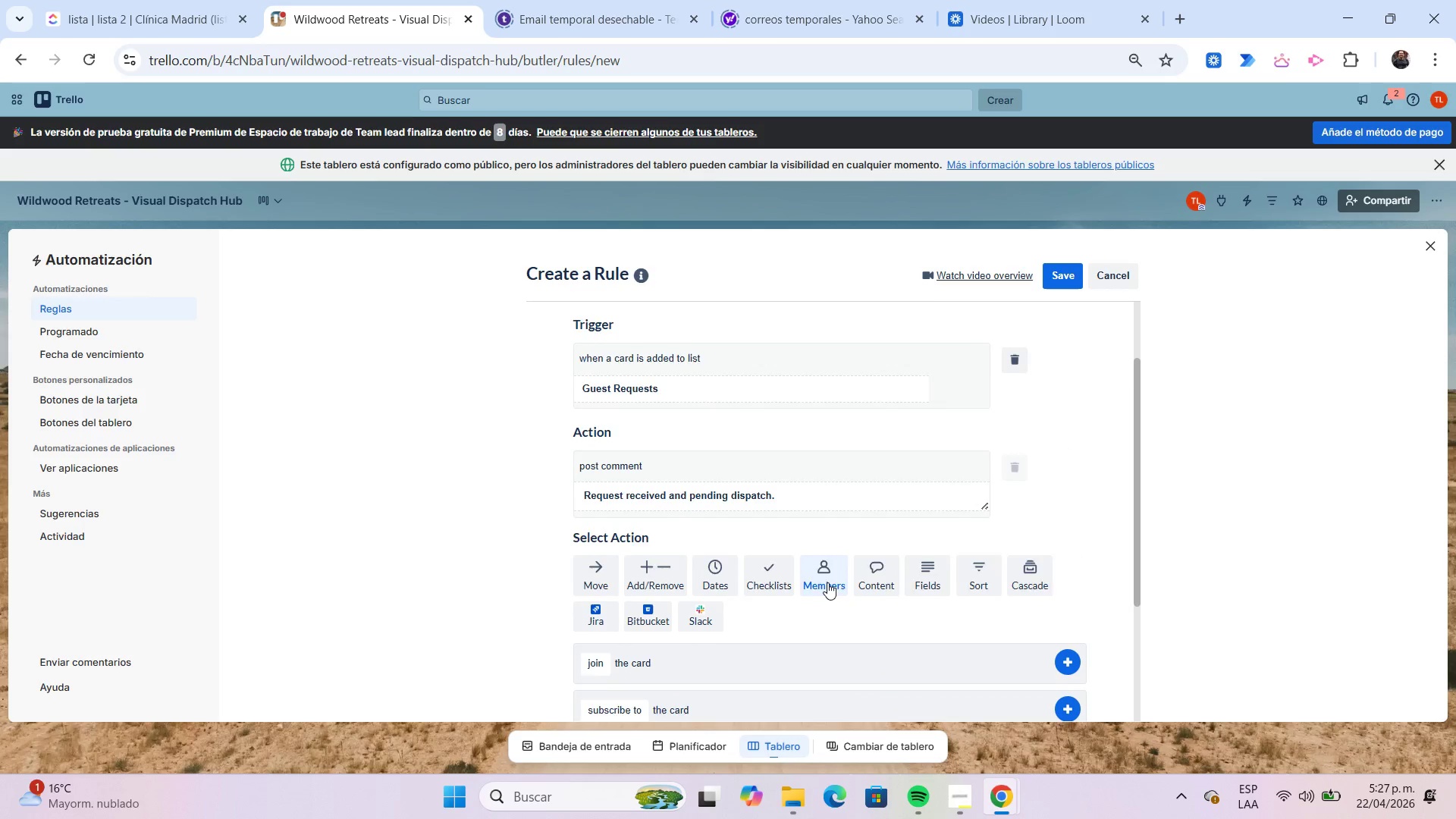 
scroll: coordinate [827, 582], scroll_direction: down, amount: 2.0
 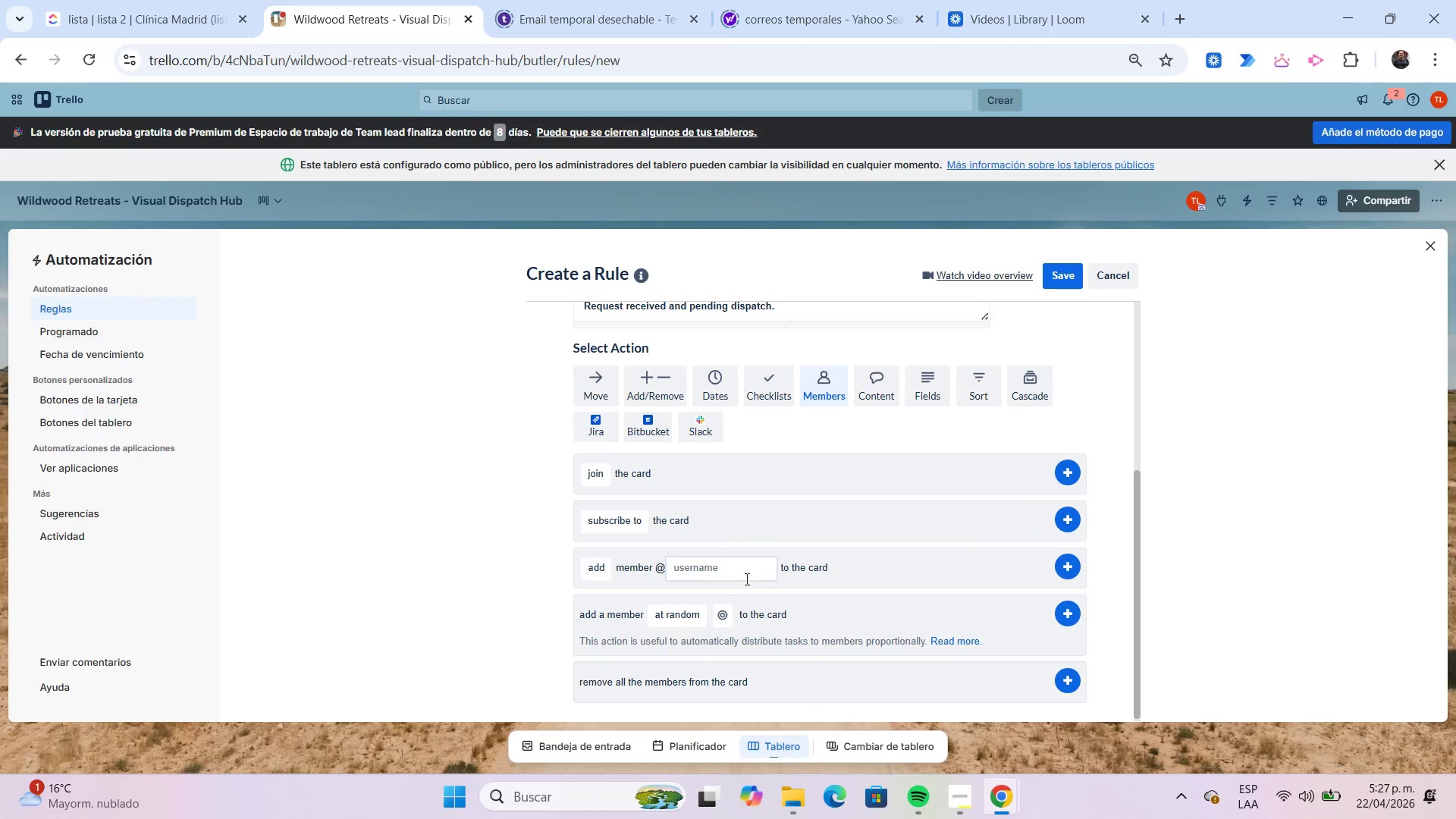 
left_click([740, 568])
 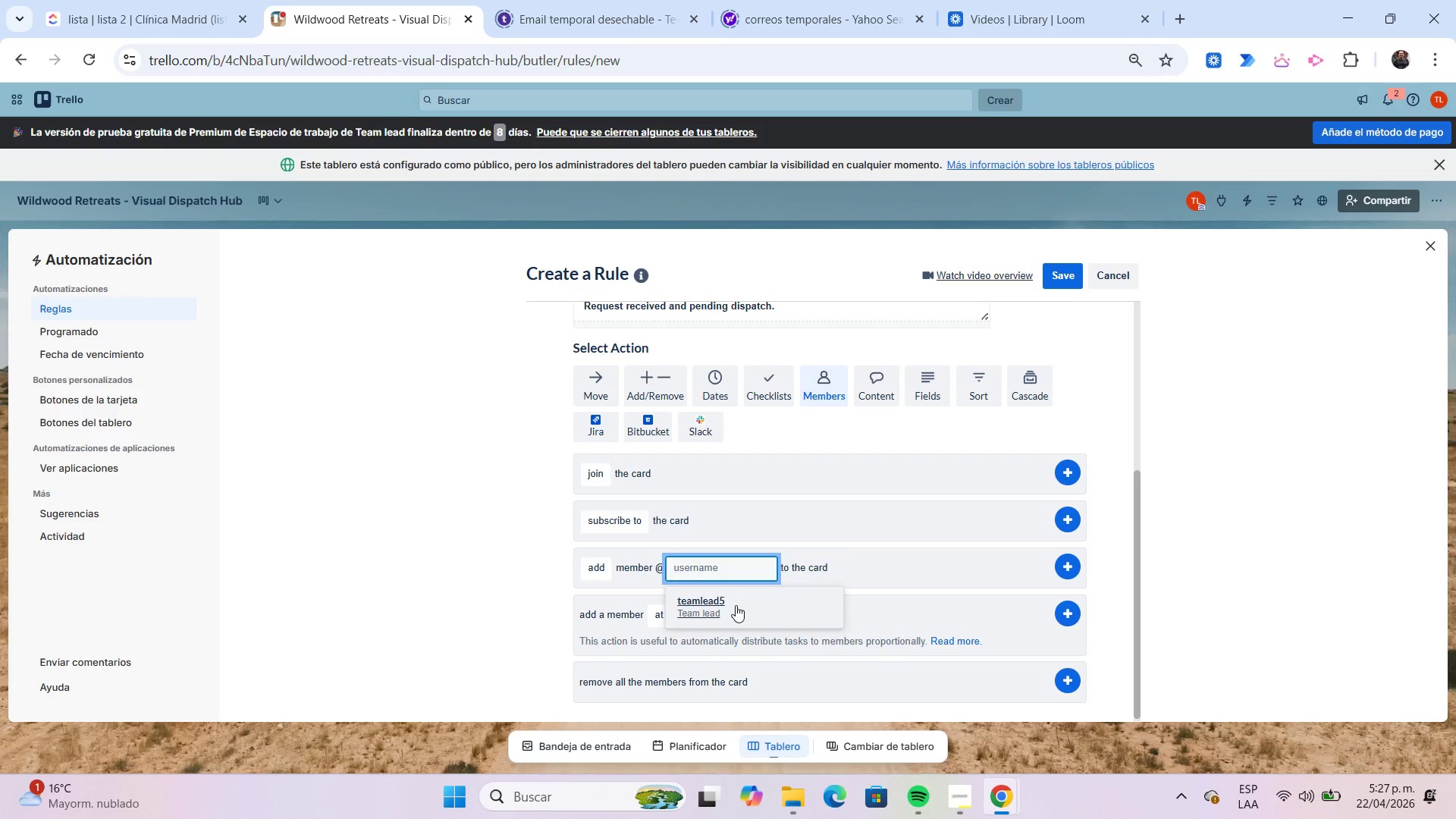 
left_click([736, 606])
 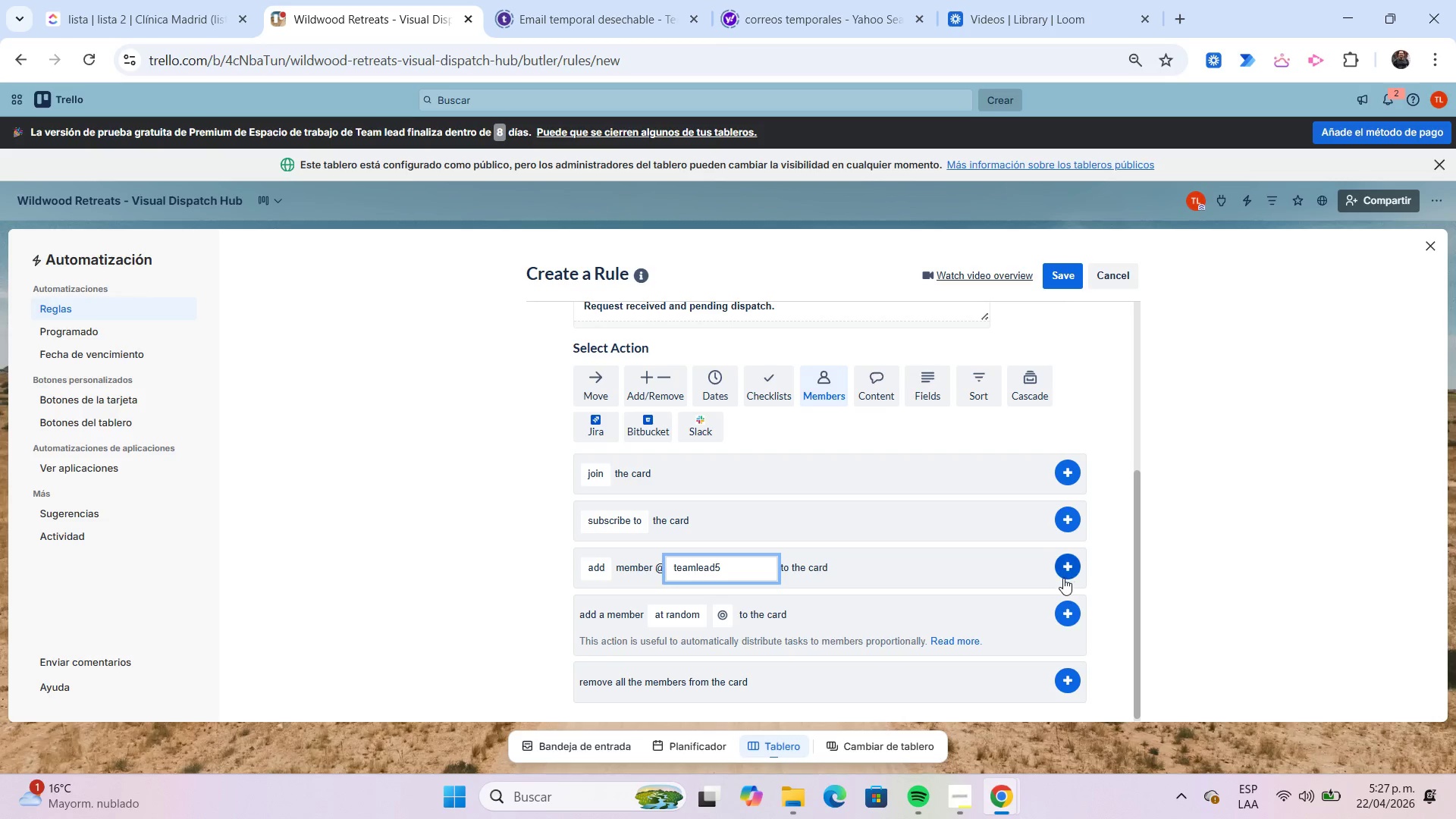 
left_click([1062, 567])
 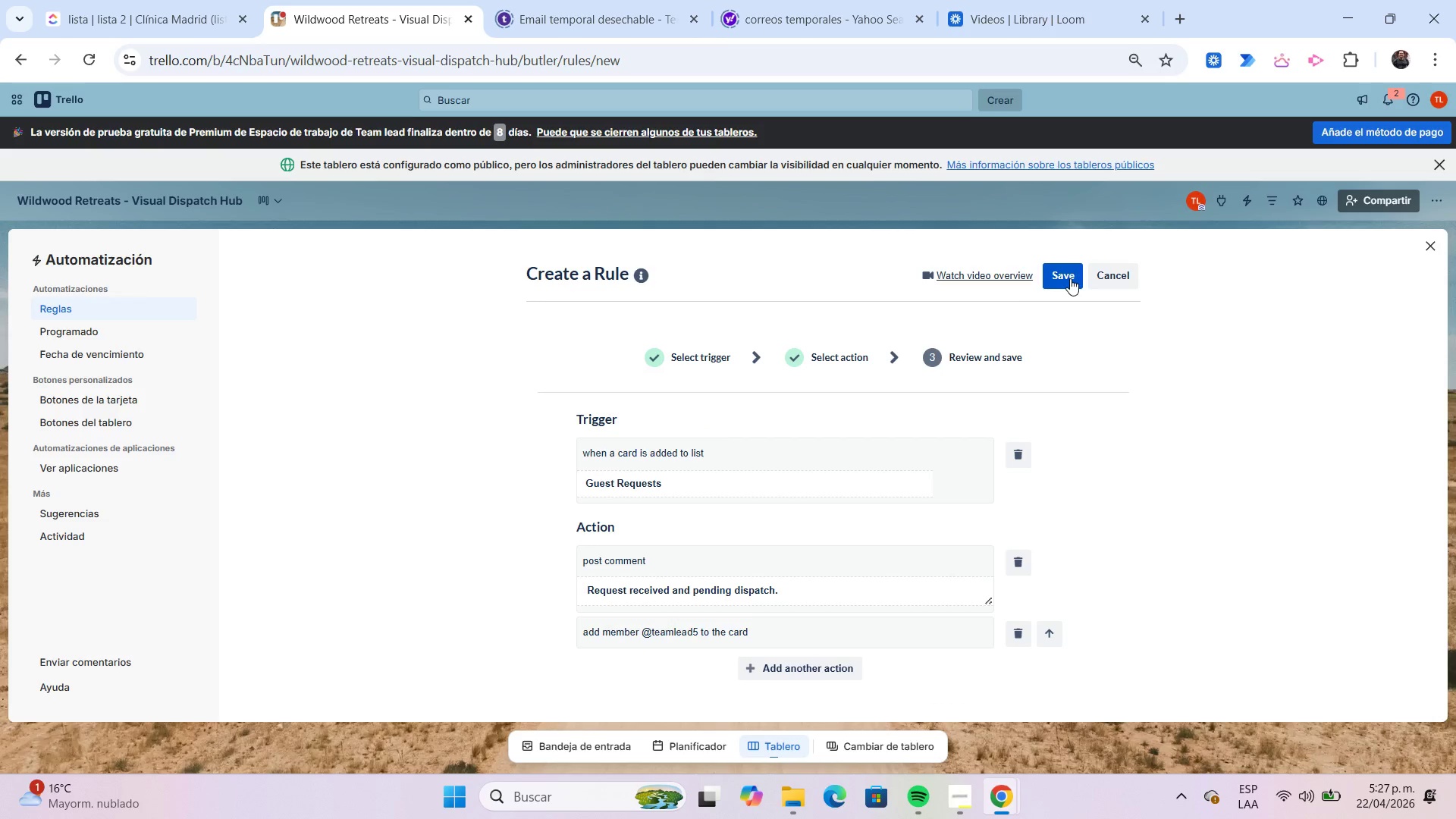 
left_click([1070, 278])
 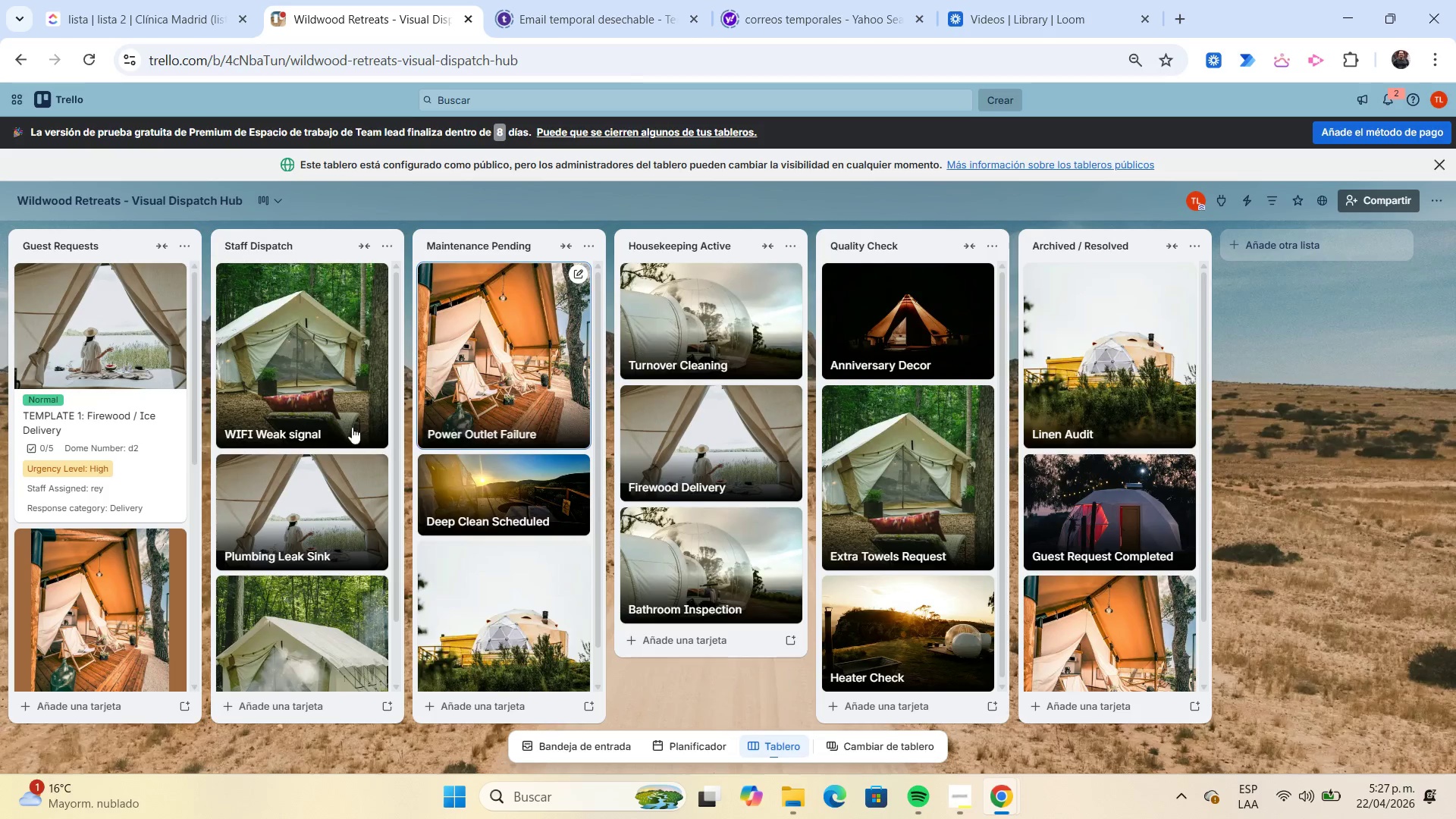 
wait(5.78)
 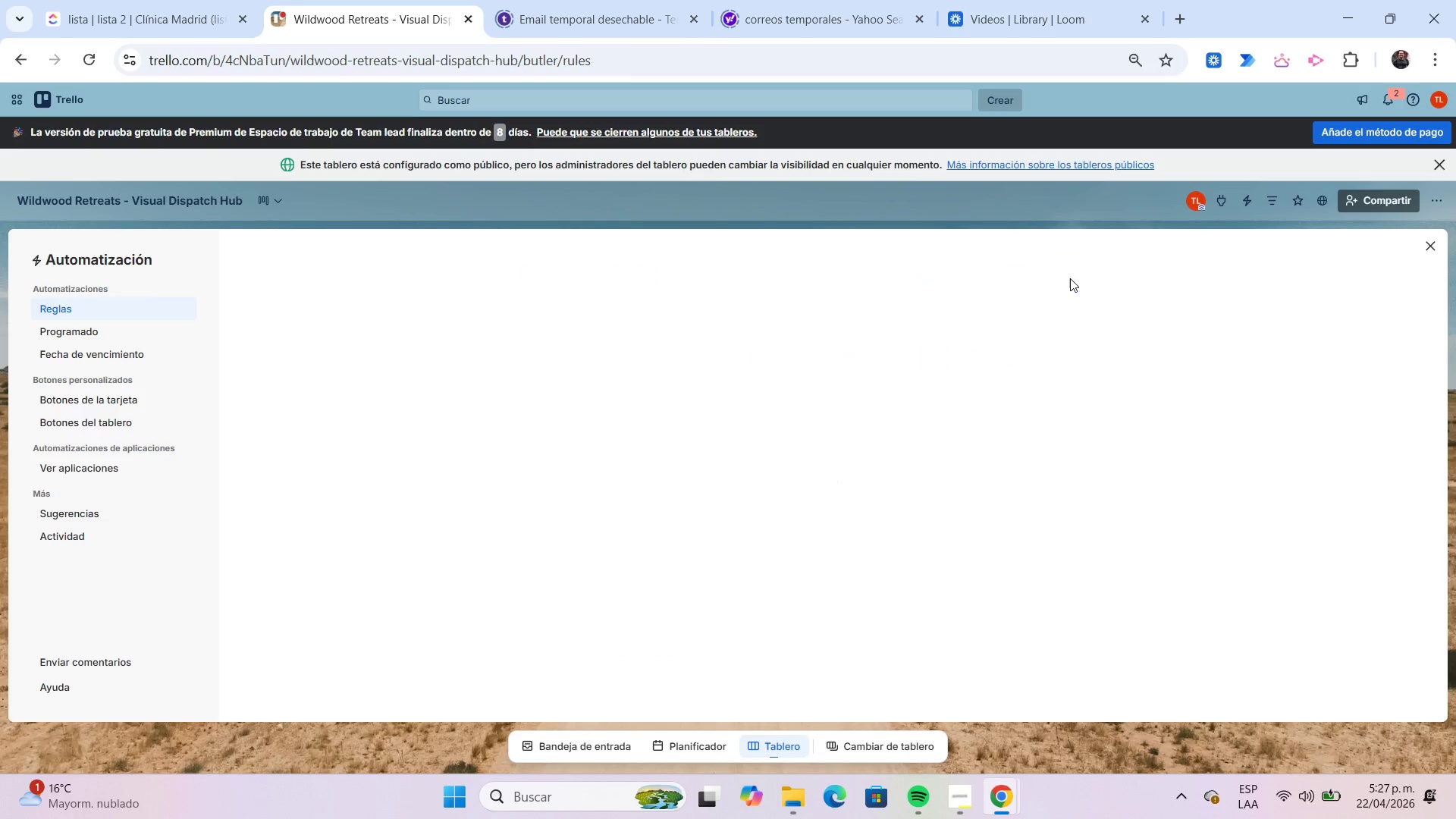 
scroll: coordinate [112, 518], scroll_direction: down, amount: 3.0
 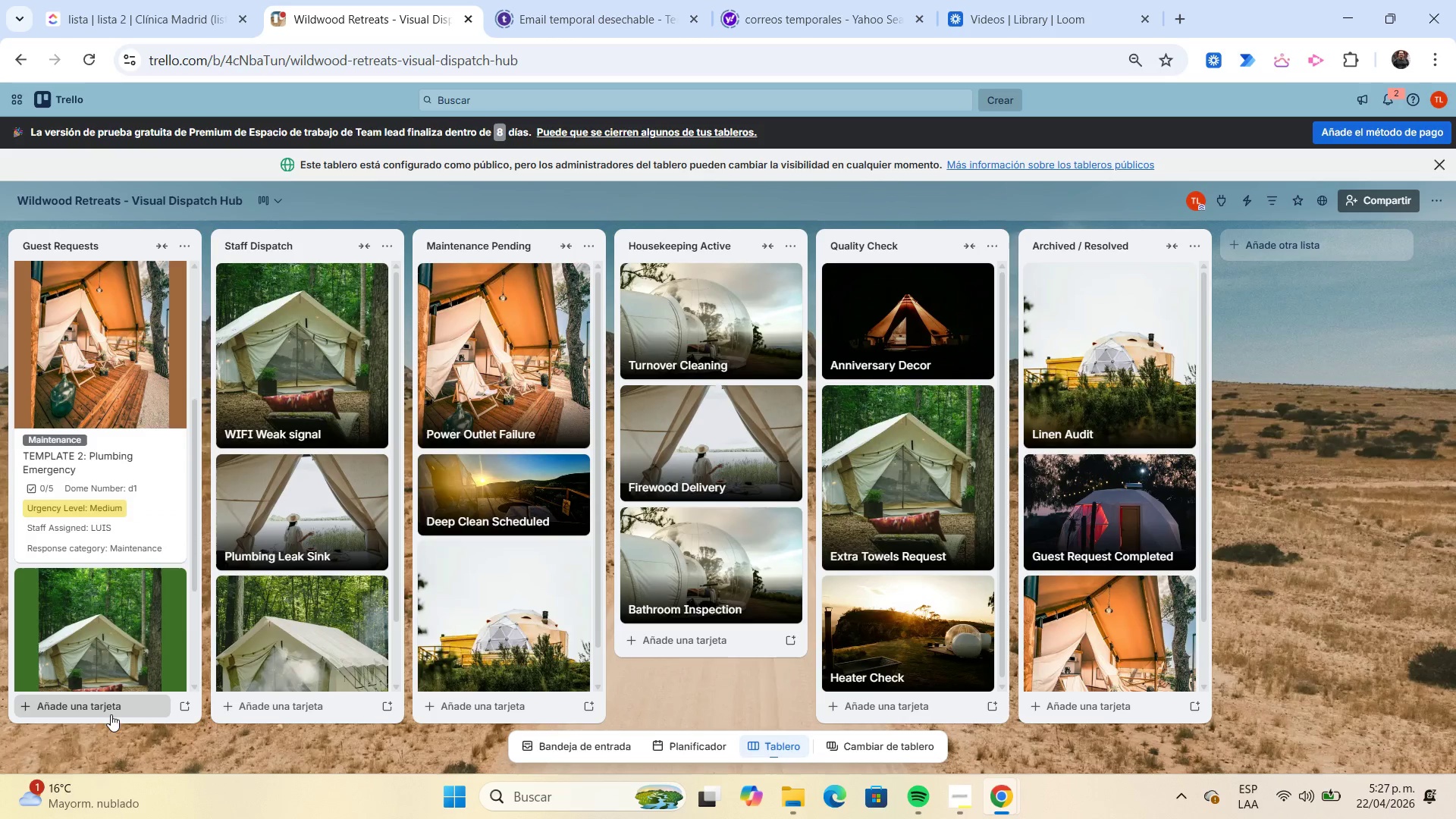 
left_click([109, 708])
 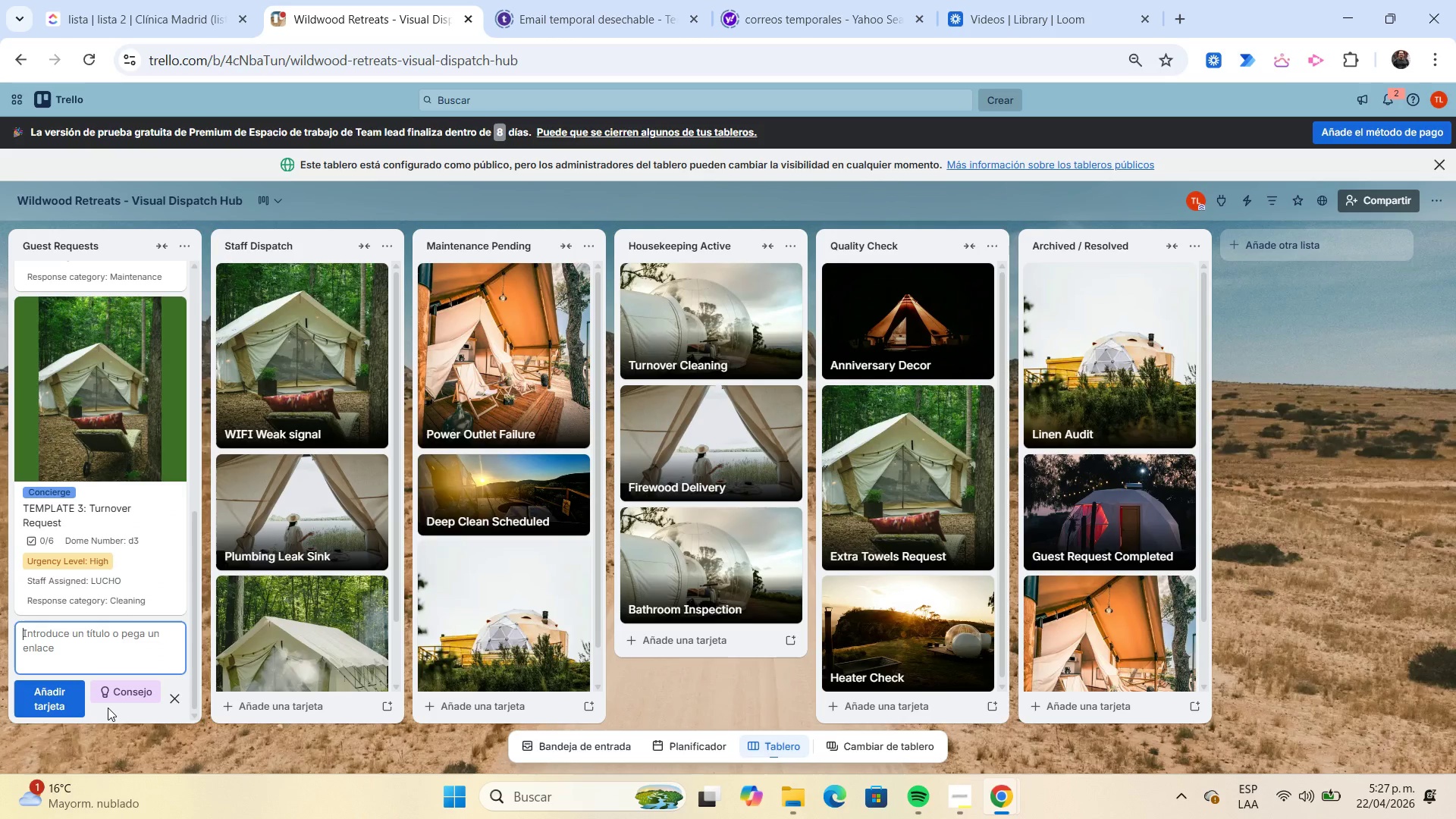 
type(test rule)
 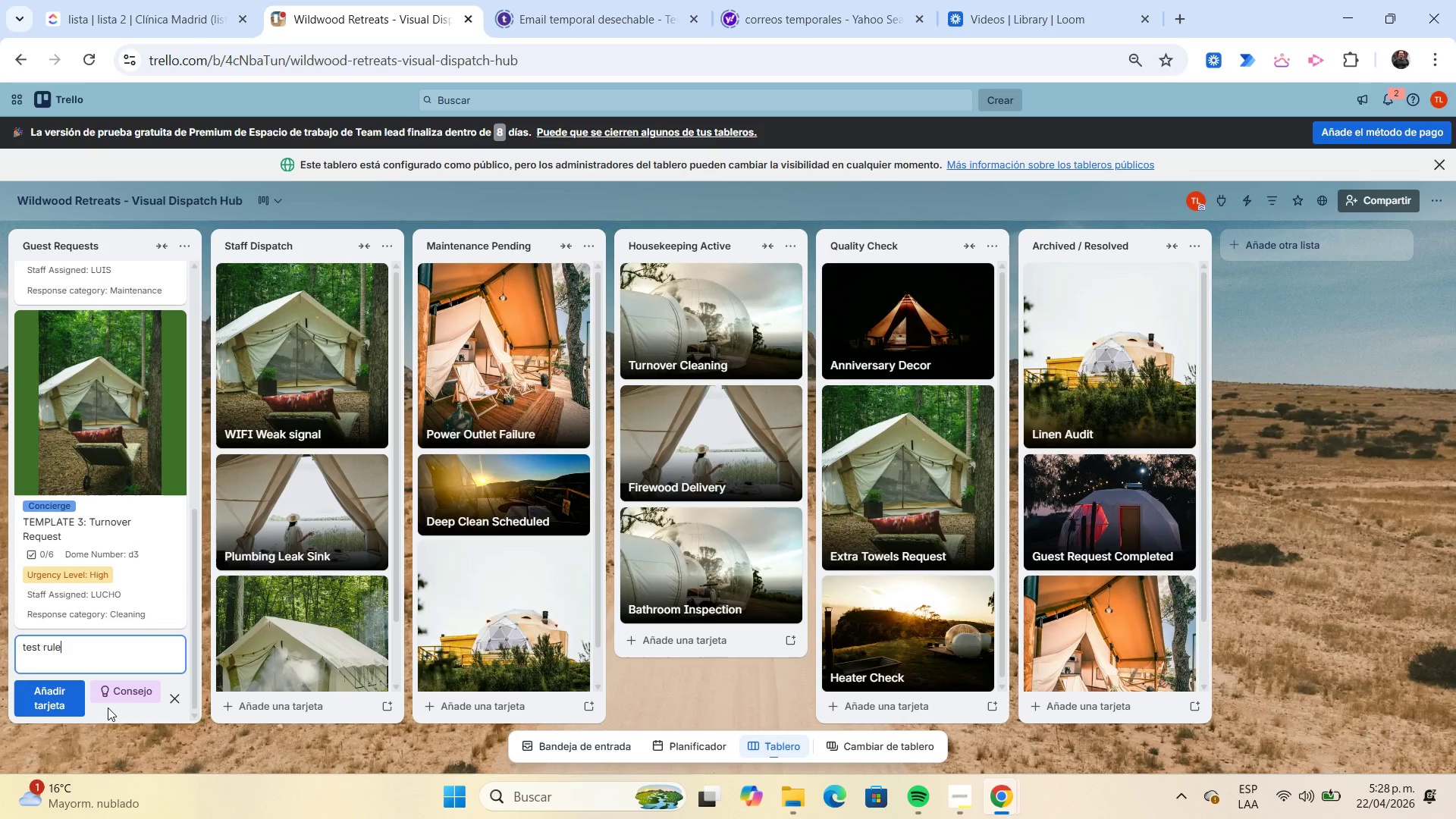 
key(Enter)
 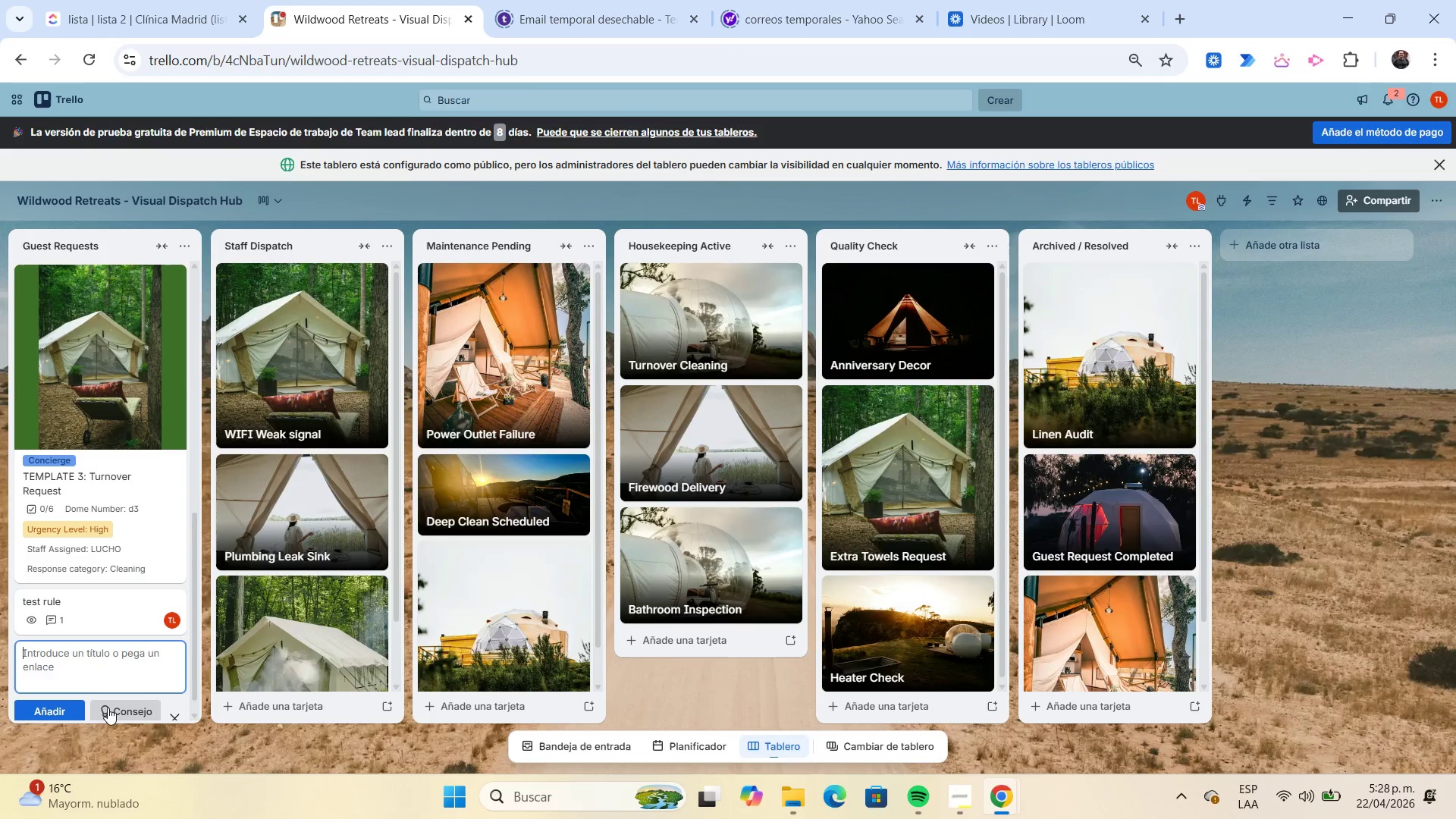 
wait(8.26)
 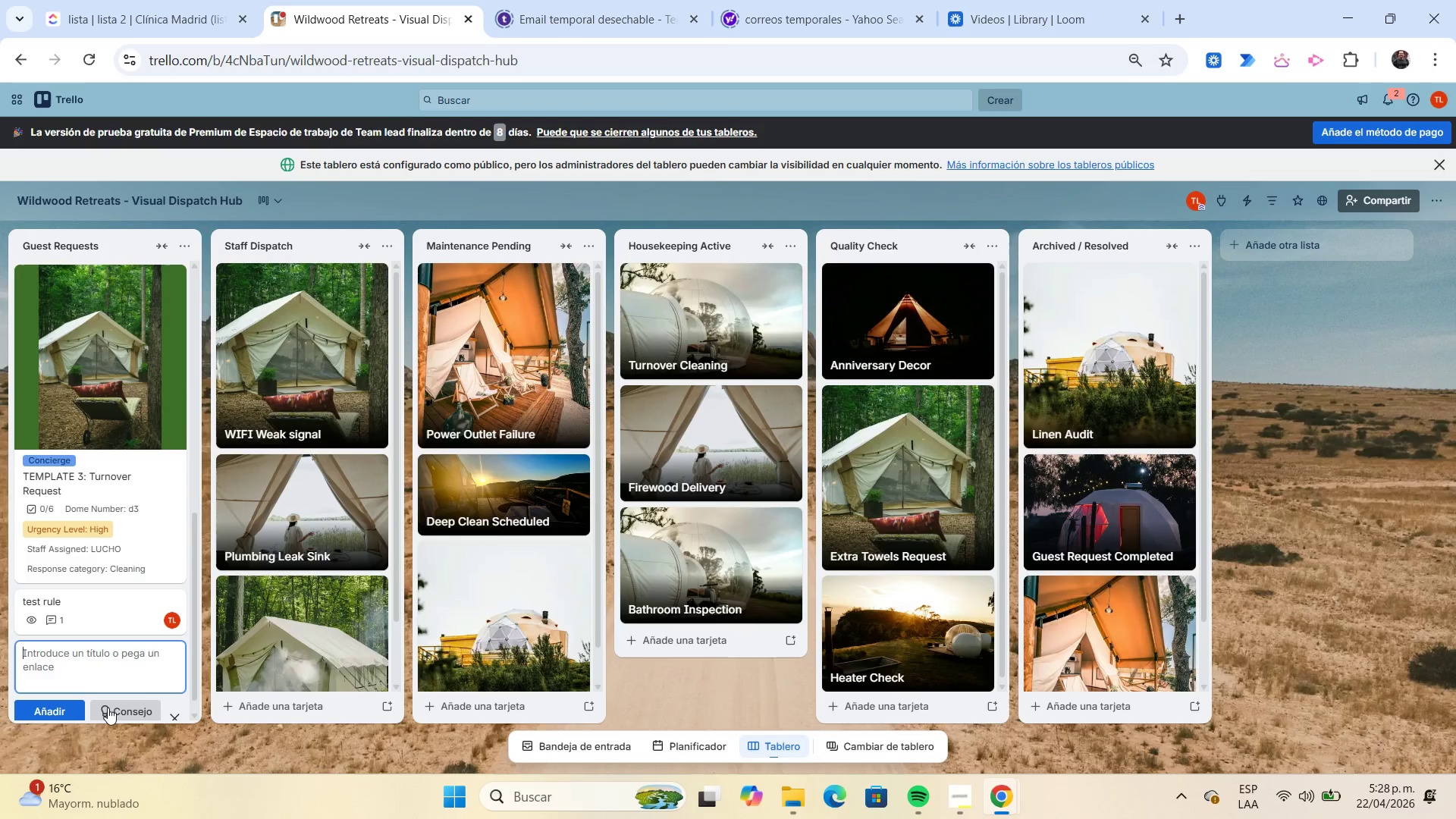 
left_click([114, 610])
 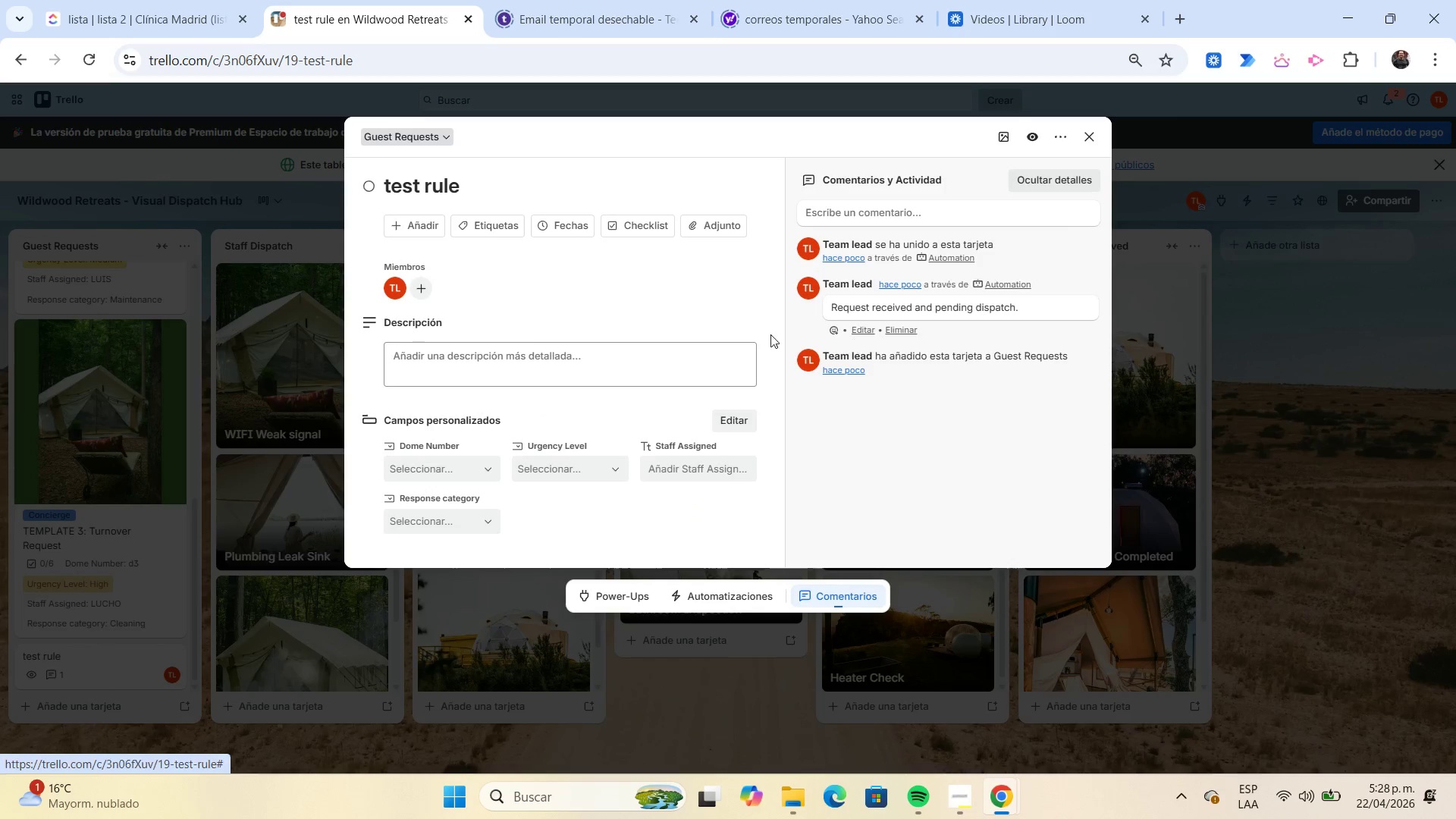 
wait(9.83)
 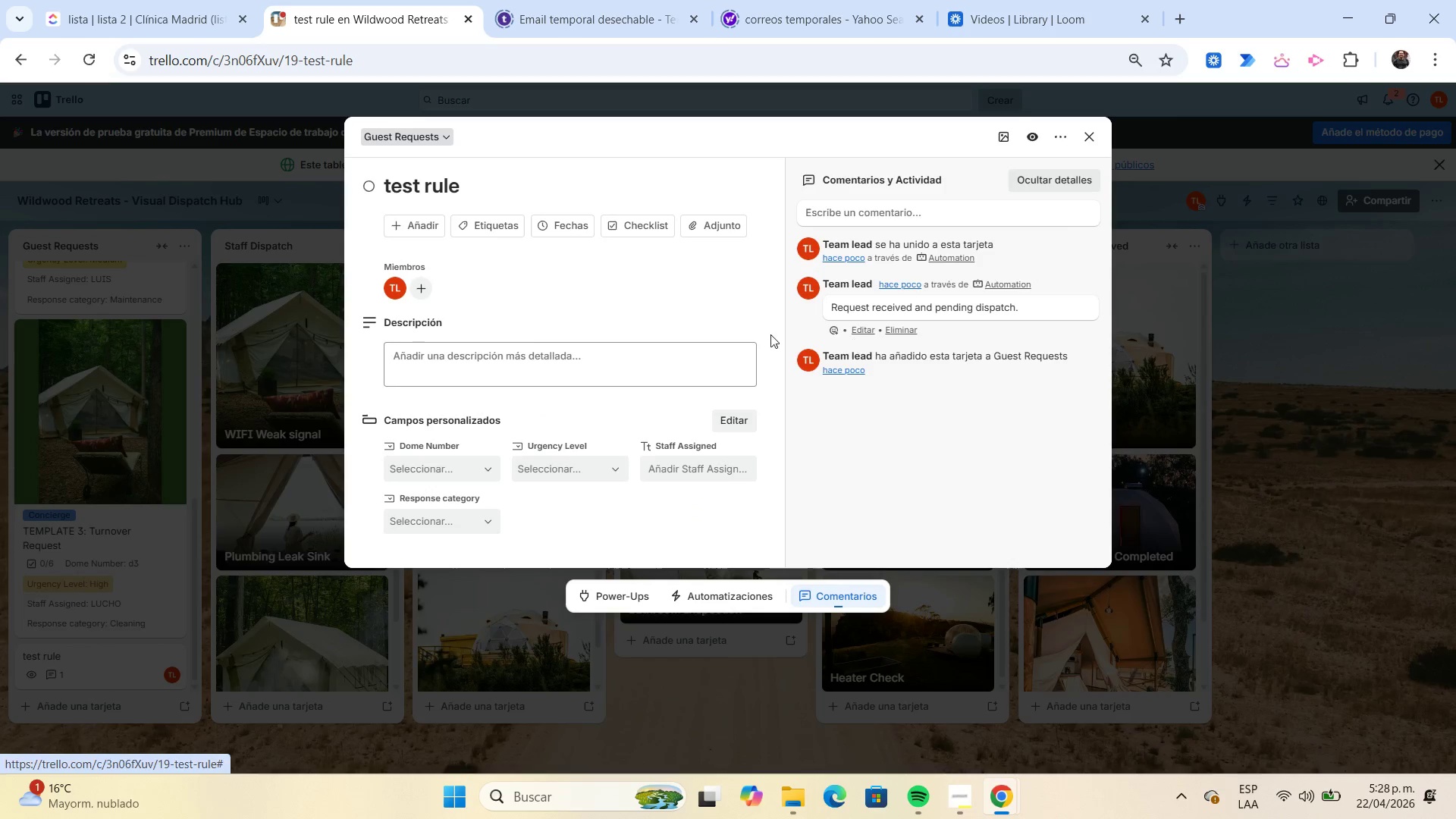 
left_click([1087, 143])
 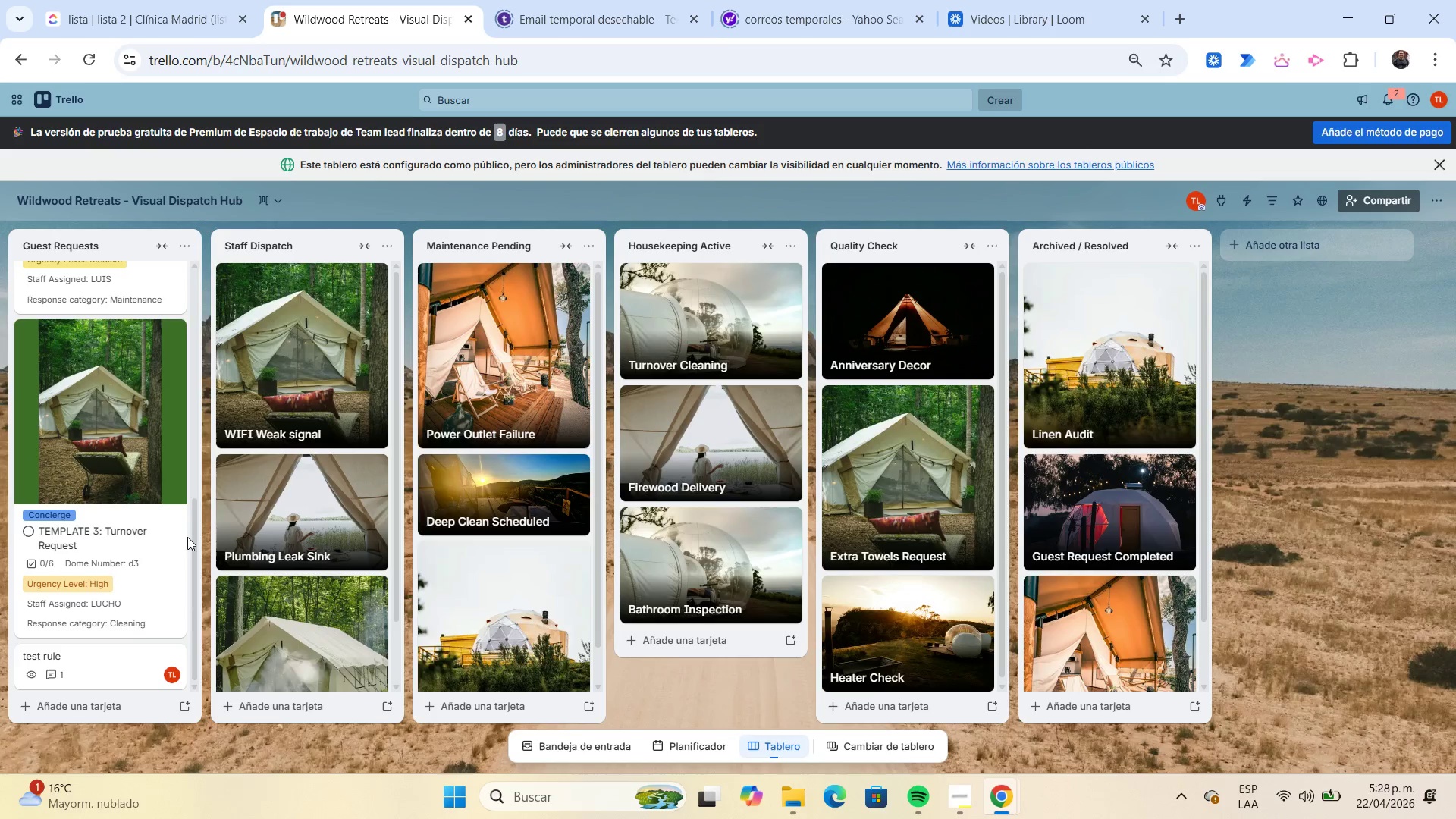 
scroll: coordinate [189, 538], scroll_direction: up, amount: 13.0
 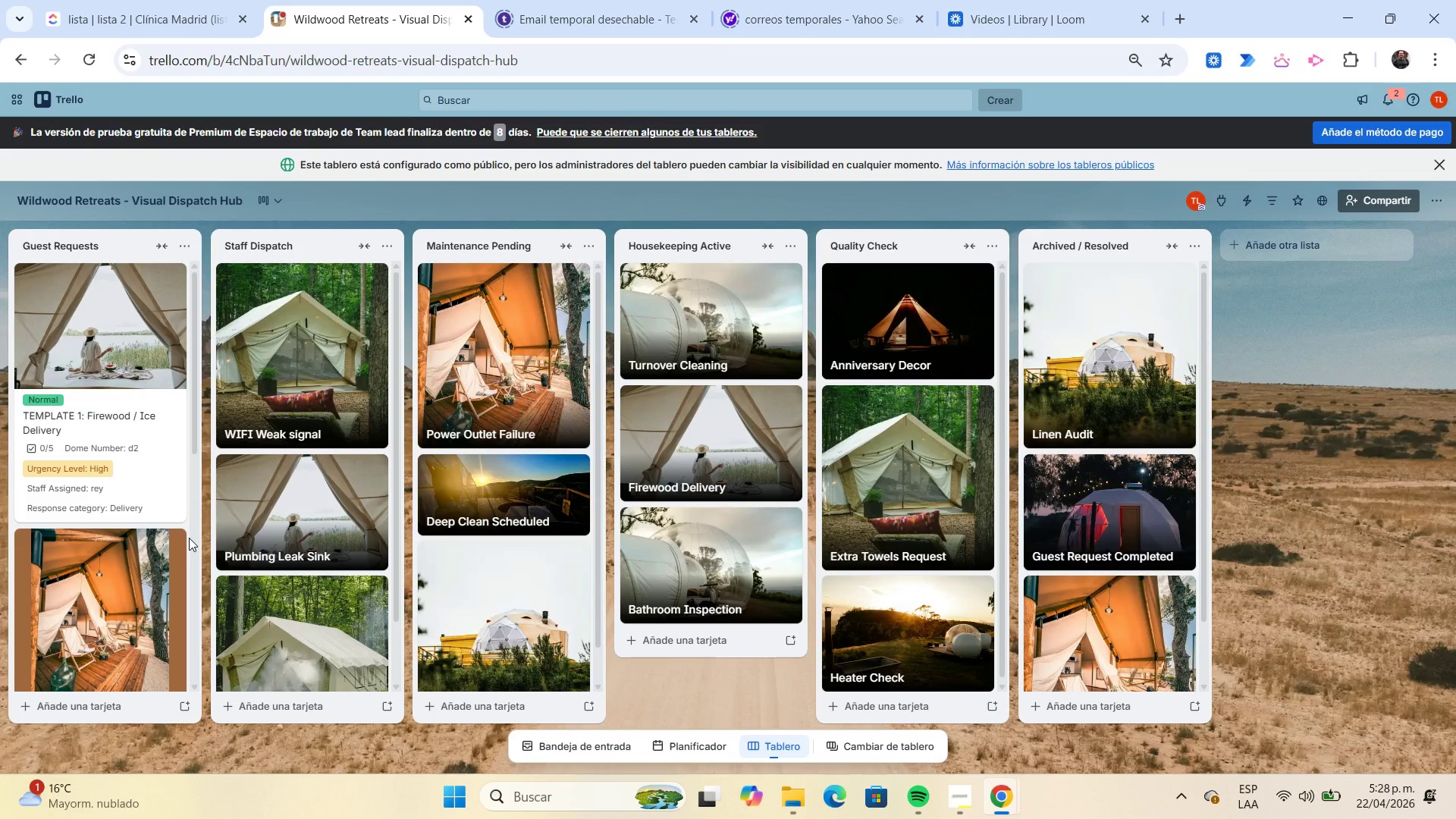 
wait(28.11)
 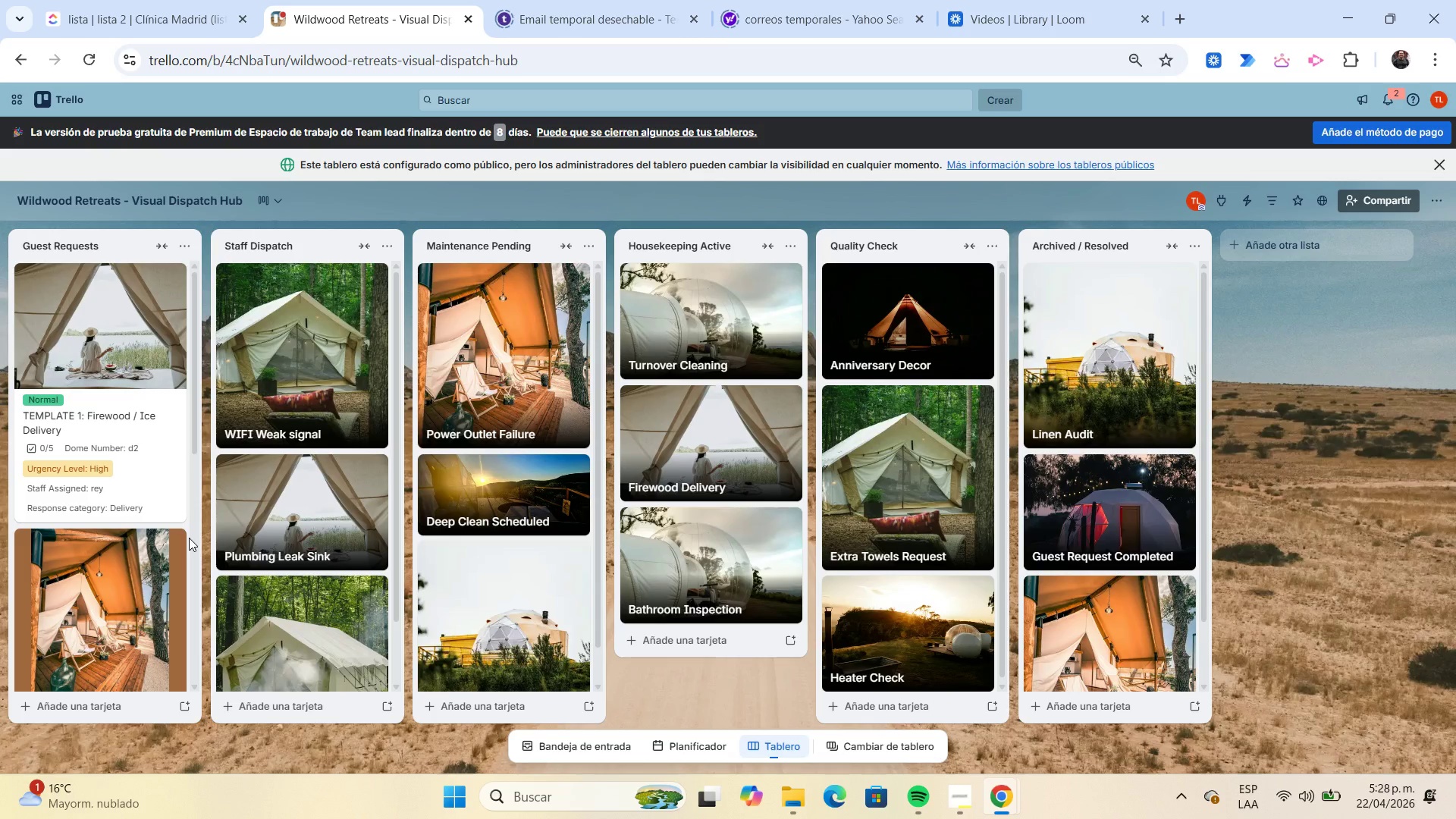 
left_click([1246, 209])
 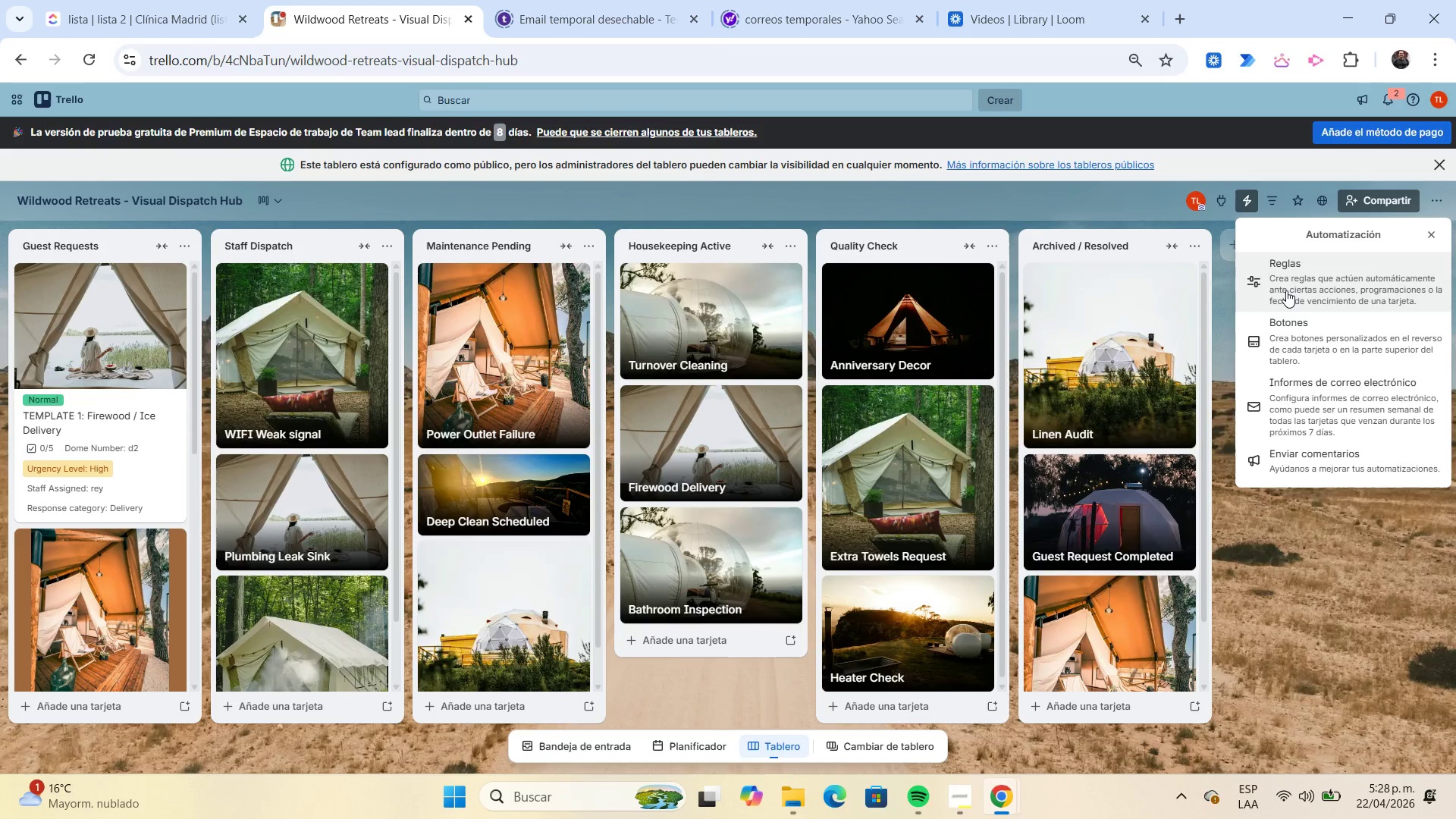 
left_click([1286, 290])
 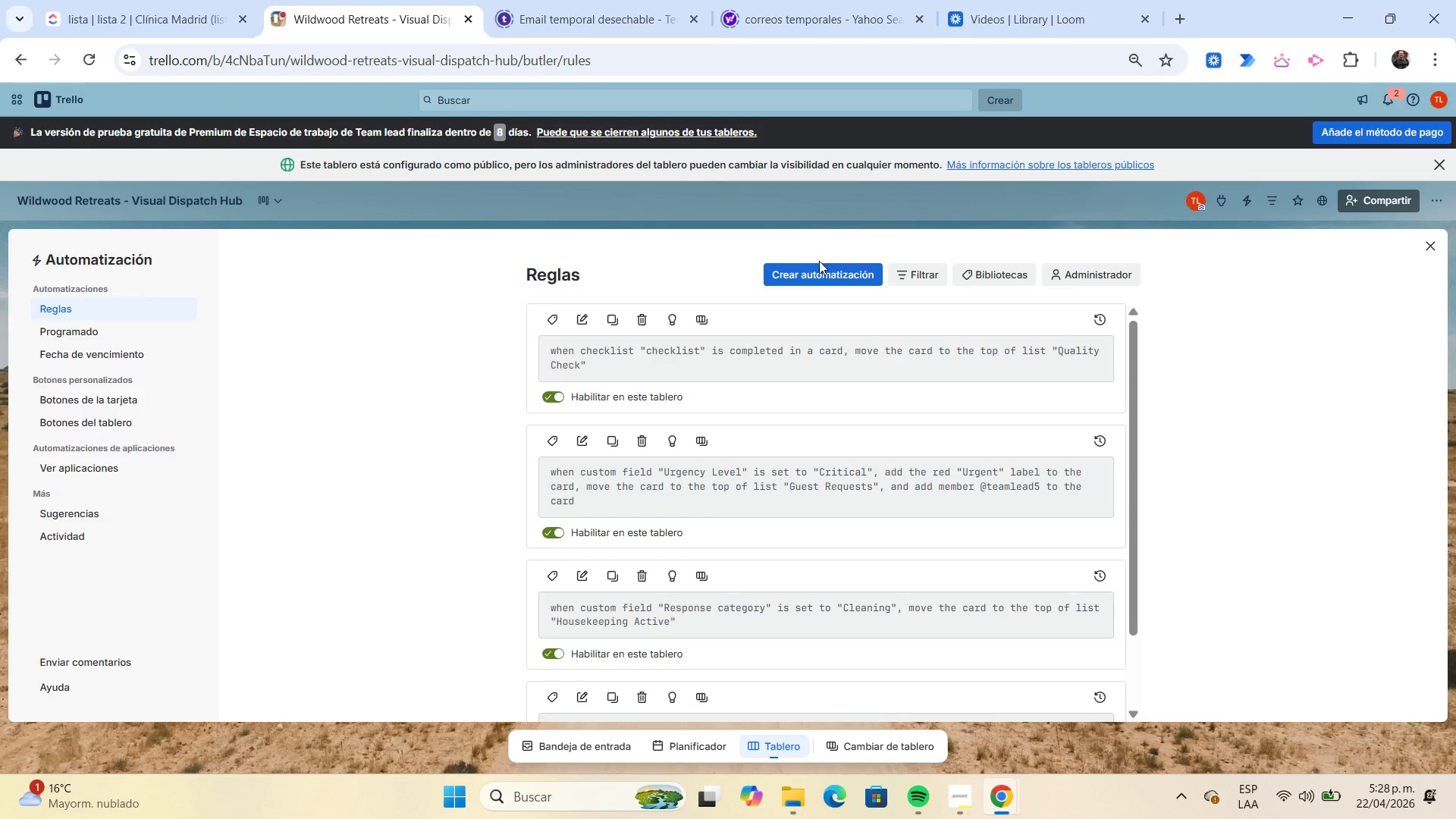 
left_click([822, 266])
 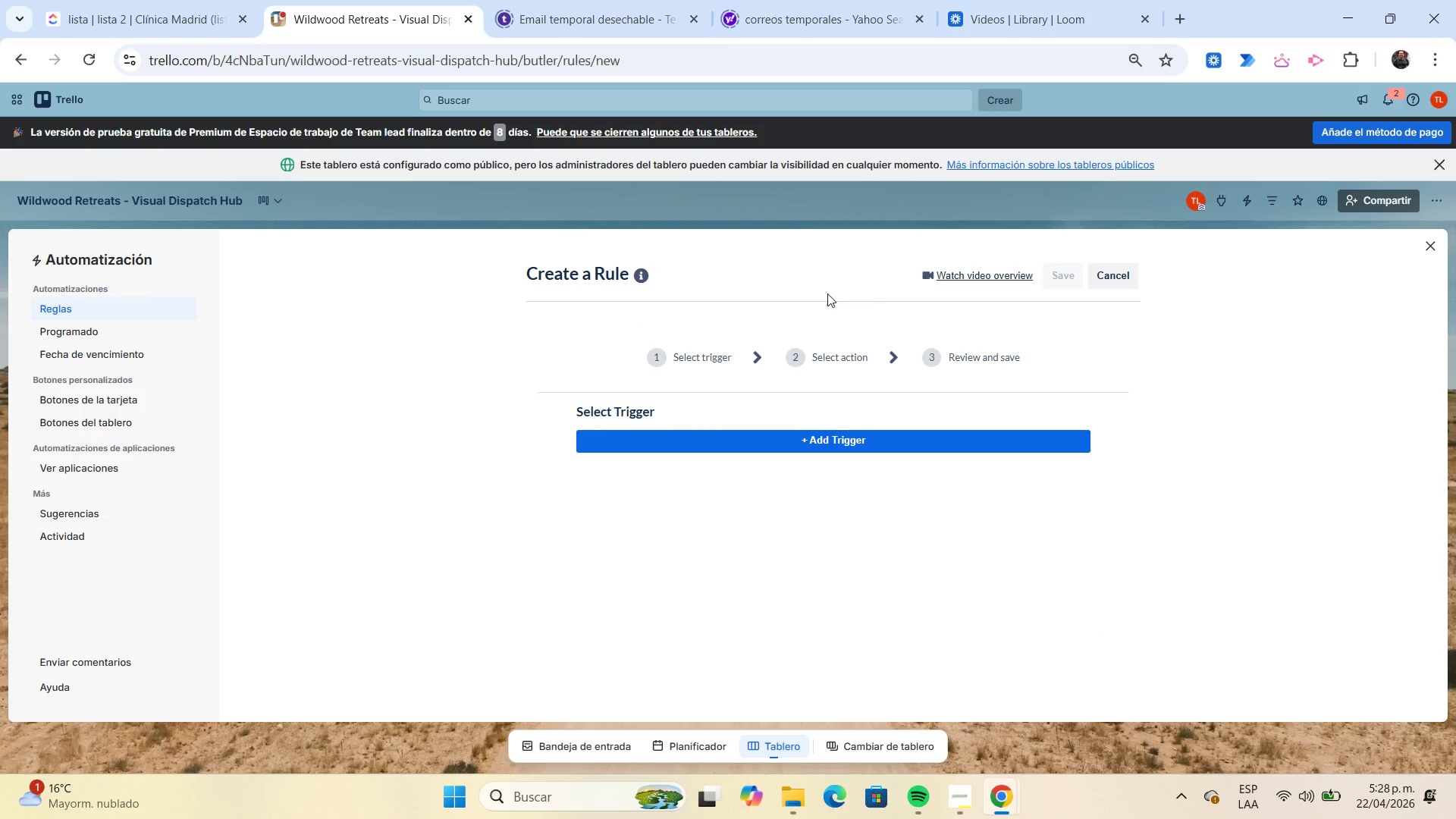 
left_click([839, 436])
 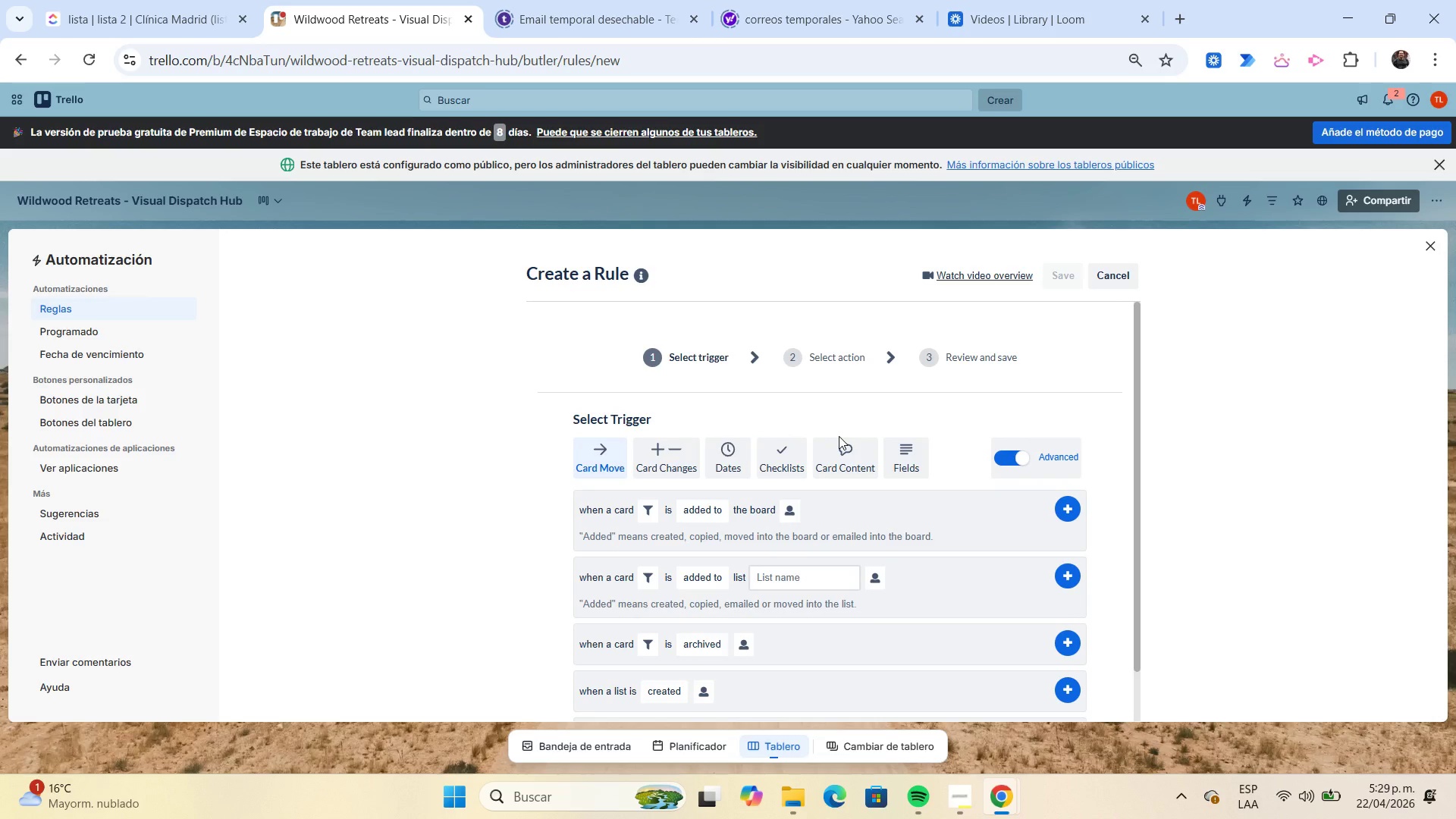 
wait(8.22)
 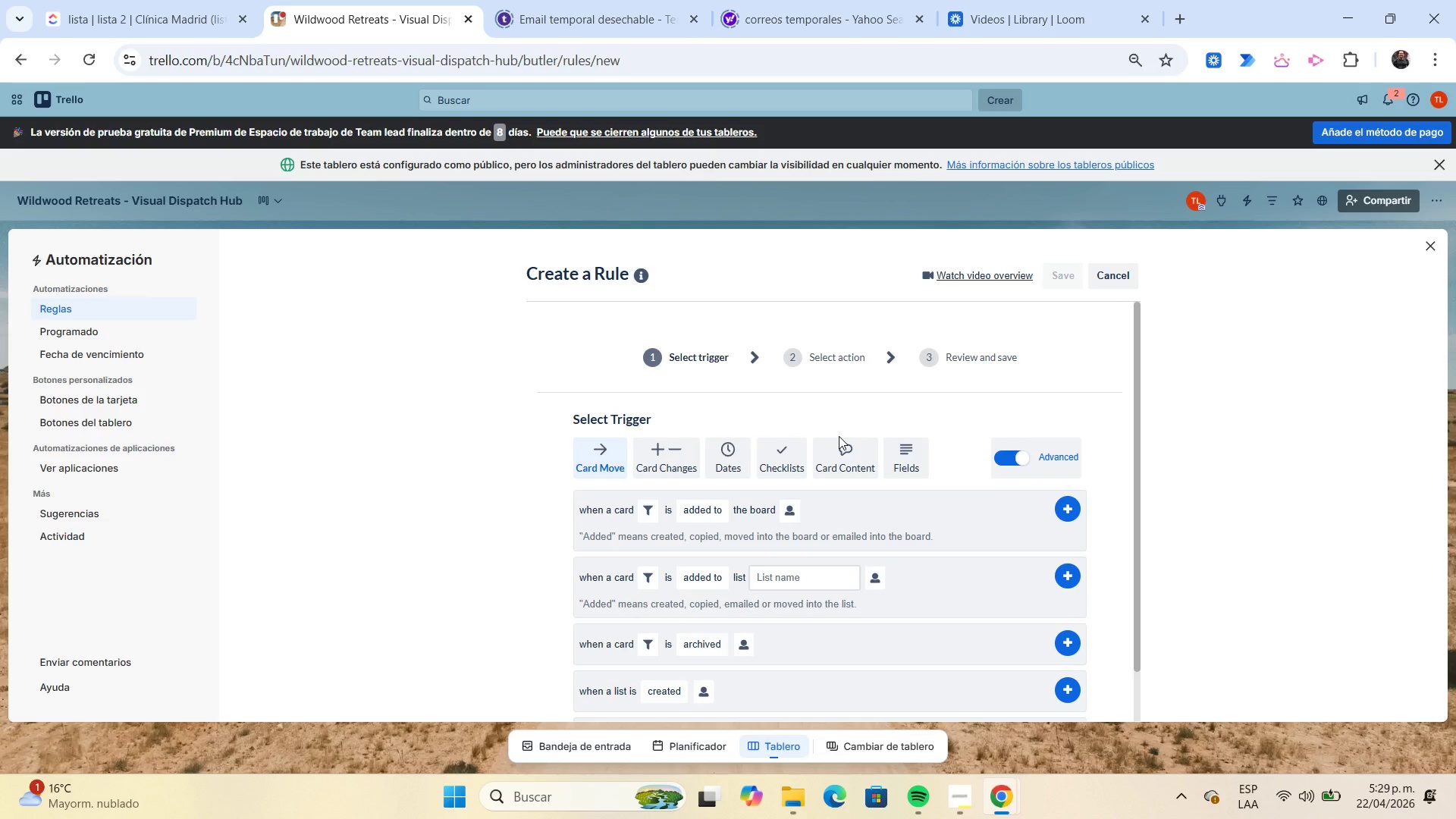 
left_click([720, 532])
 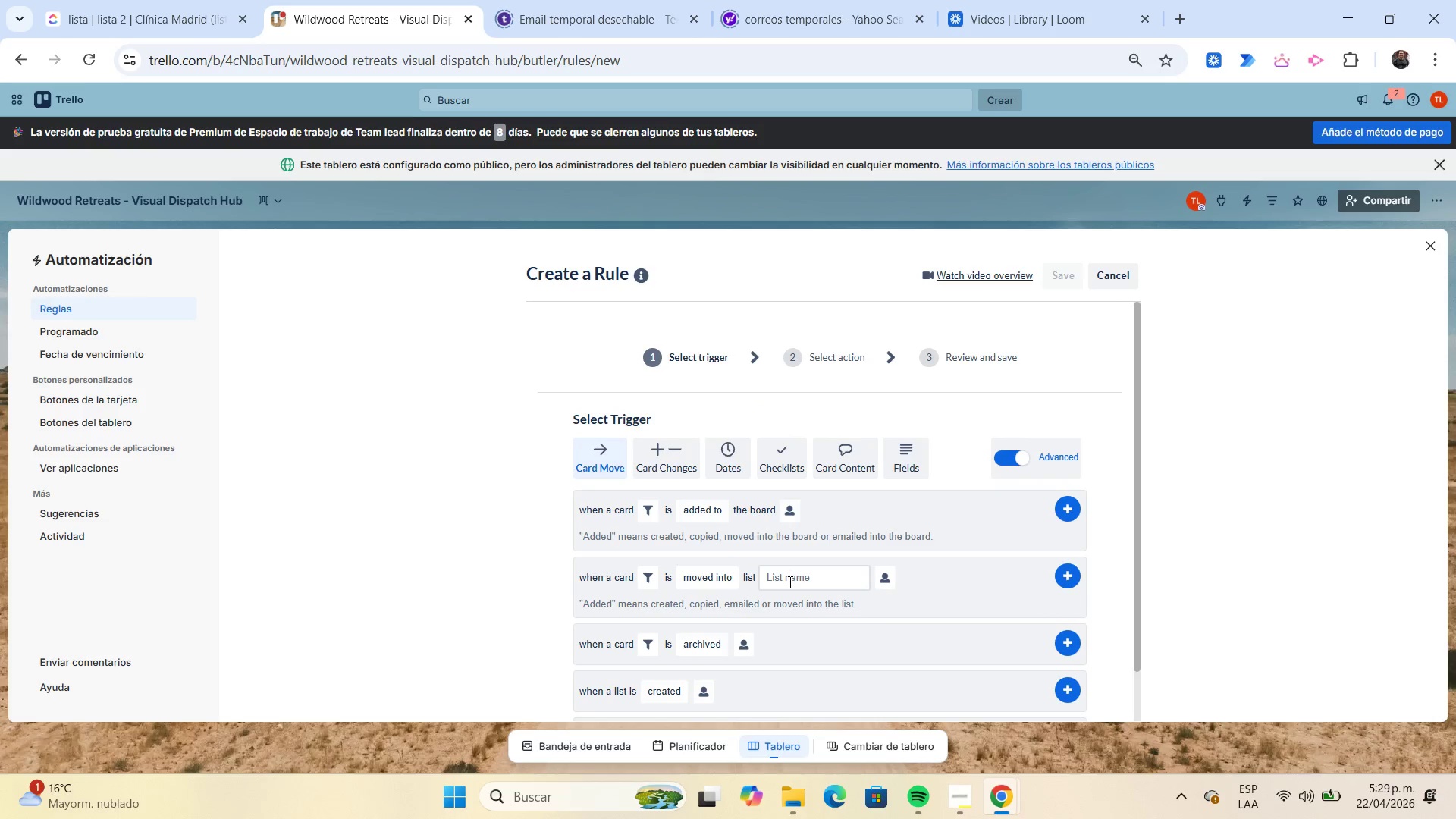 
left_click([794, 579])
 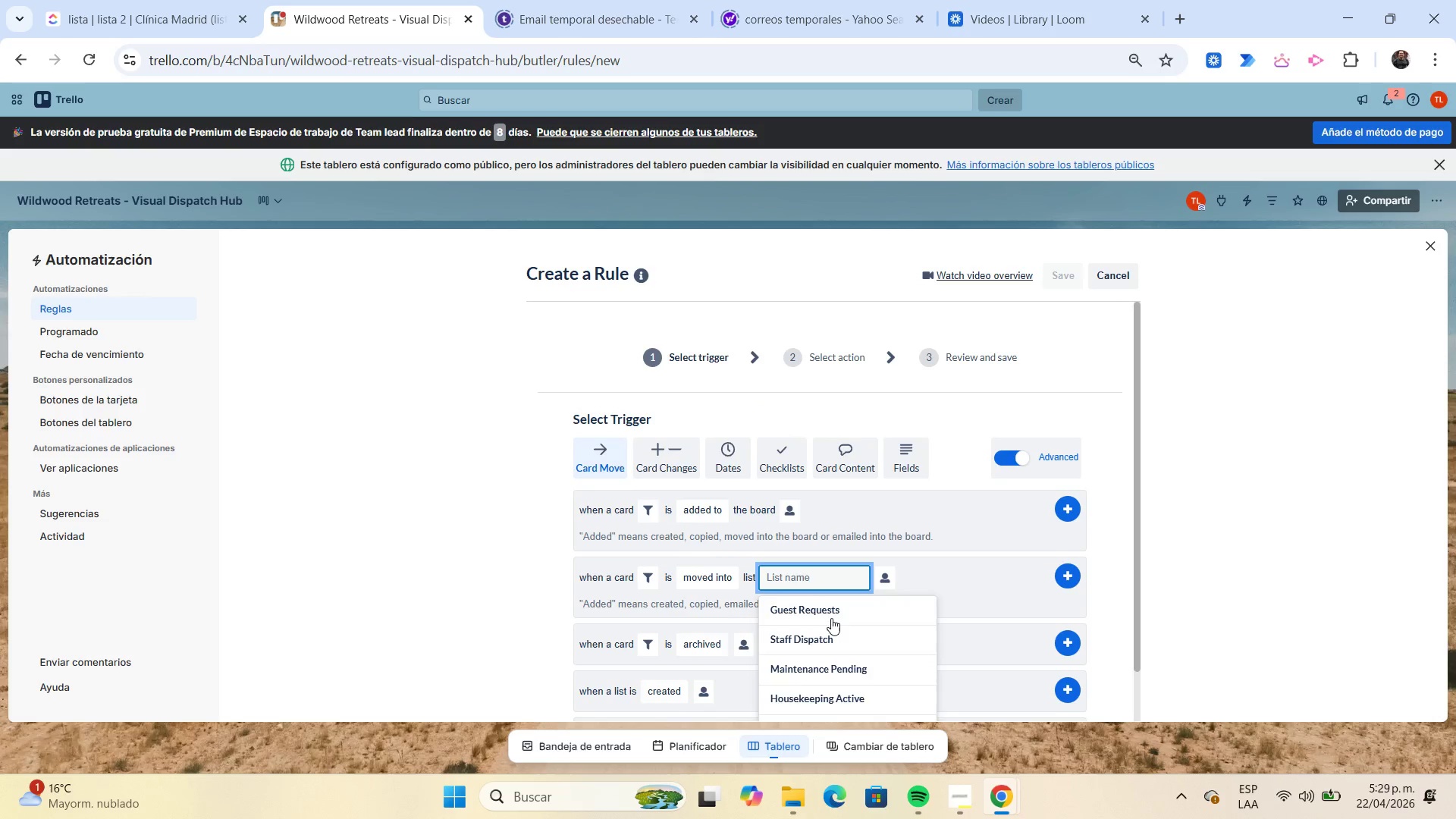 
scroll: coordinate [866, 652], scroll_direction: down, amount: 4.0
 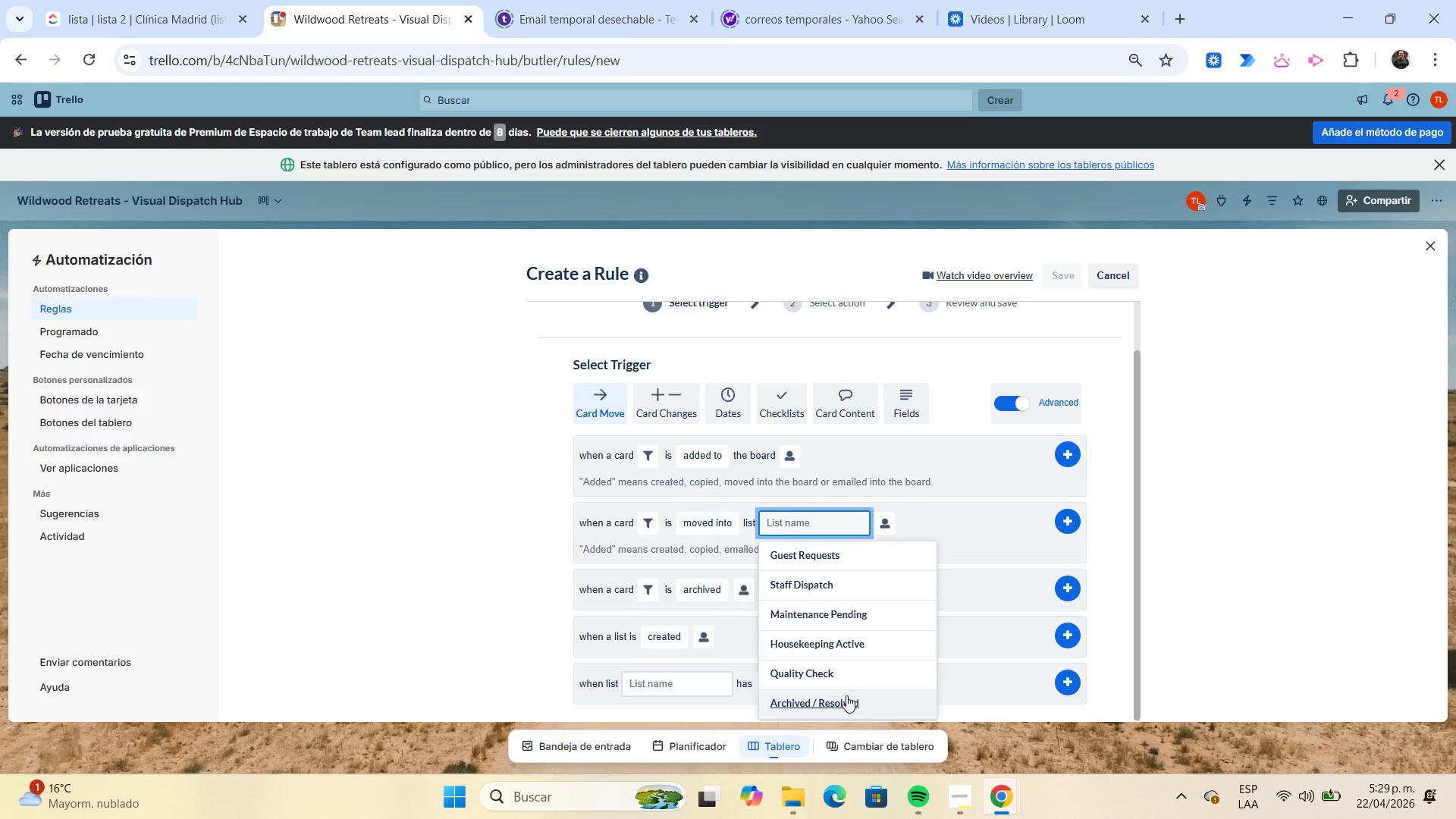 
left_click([847, 696])
 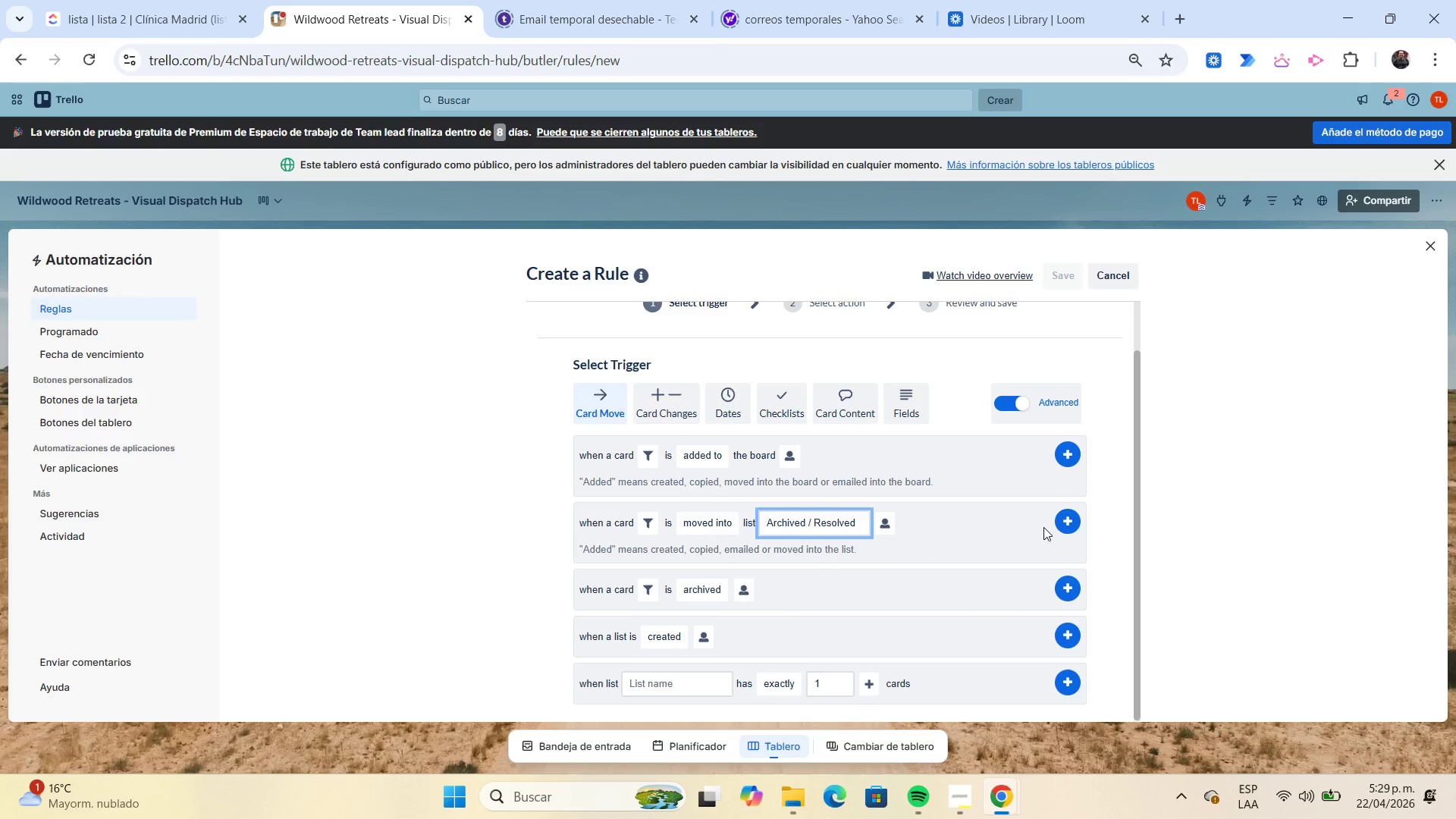 
left_click([1062, 516])
 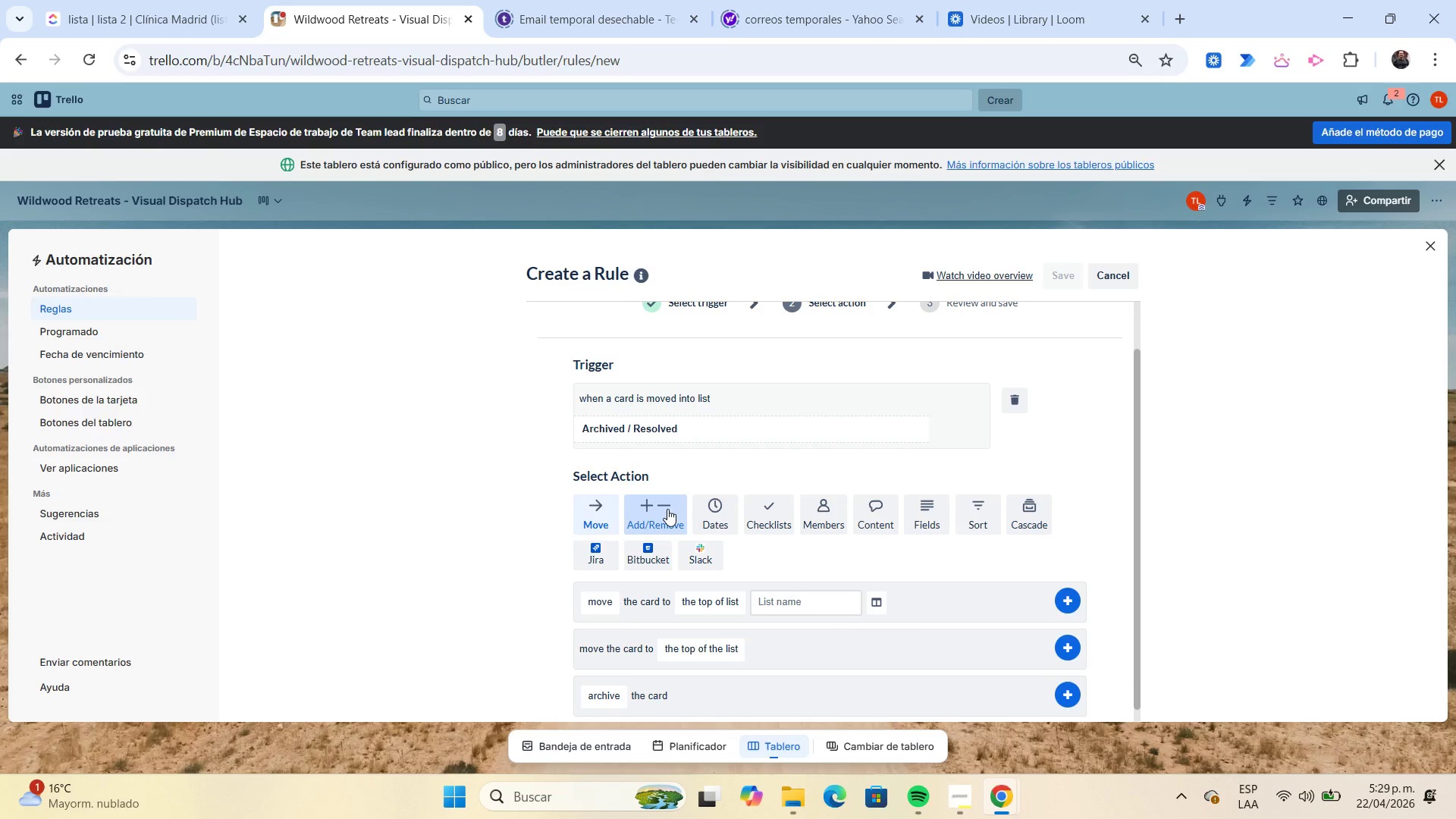 
left_click([667, 509])
 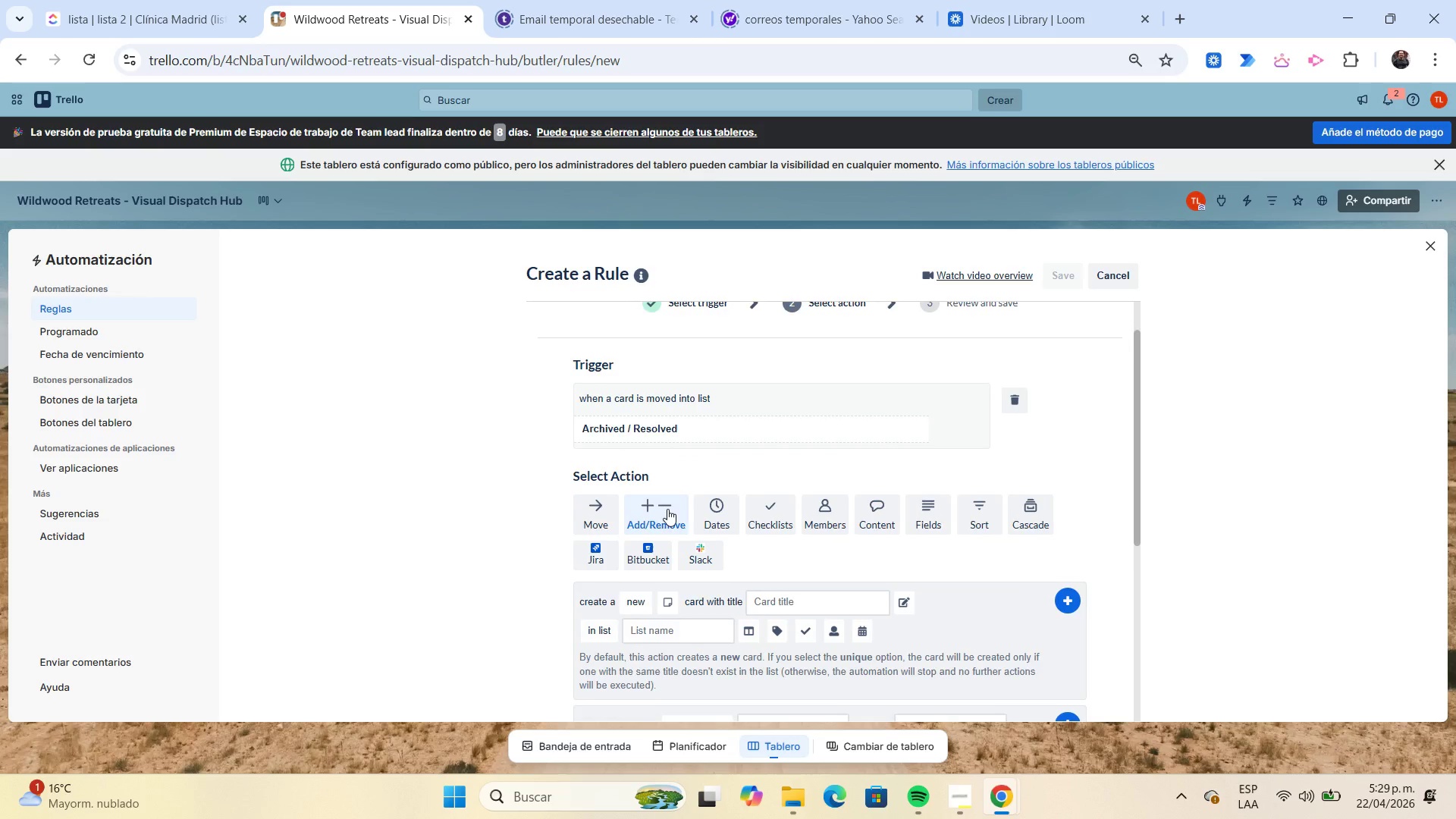 
scroll: coordinate [896, 547], scroll_direction: down, amount: 5.0
 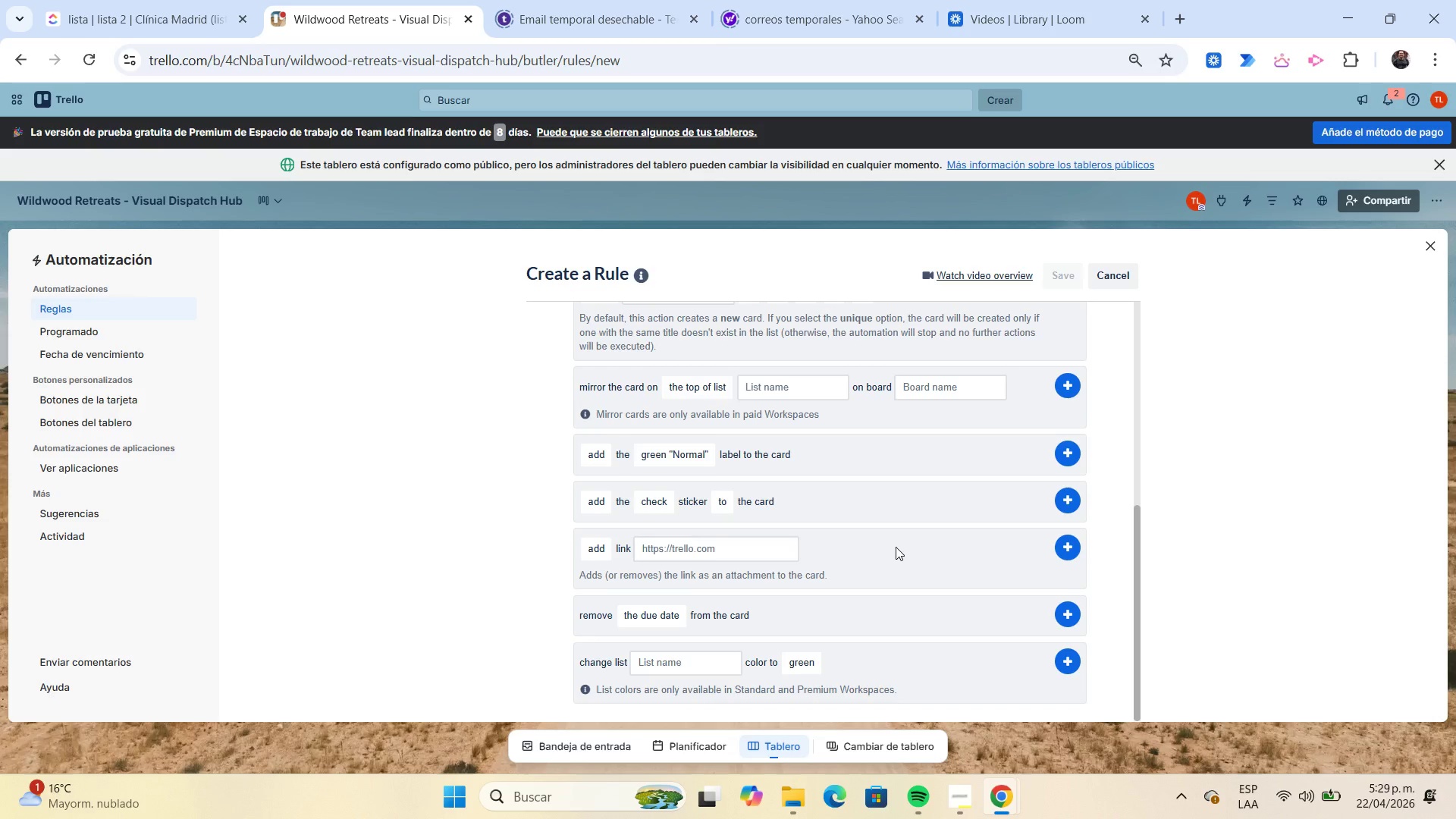 
wait(15.4)
 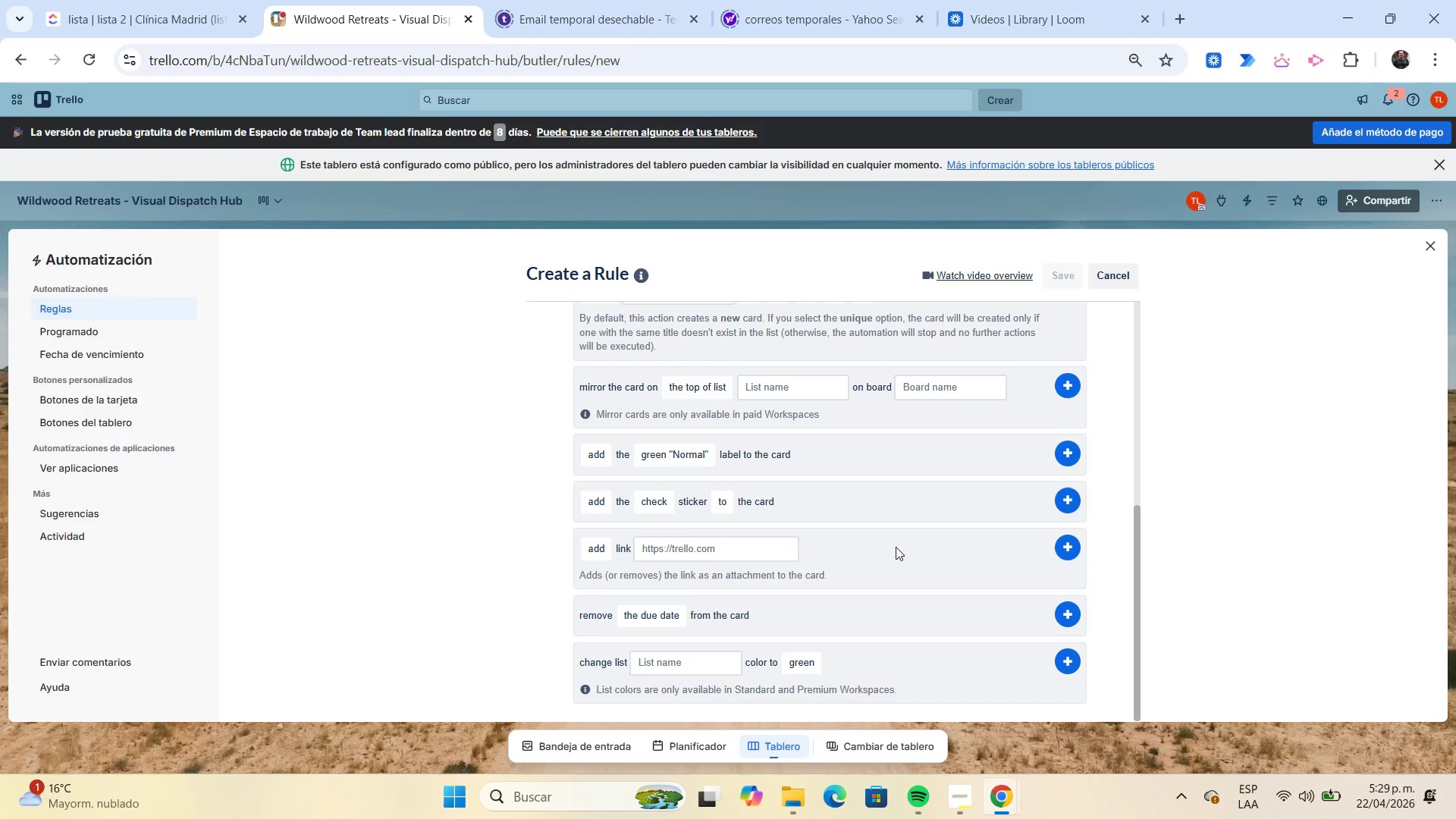 
scroll: coordinate [895, 547], scroll_direction: up, amount: 2.0
 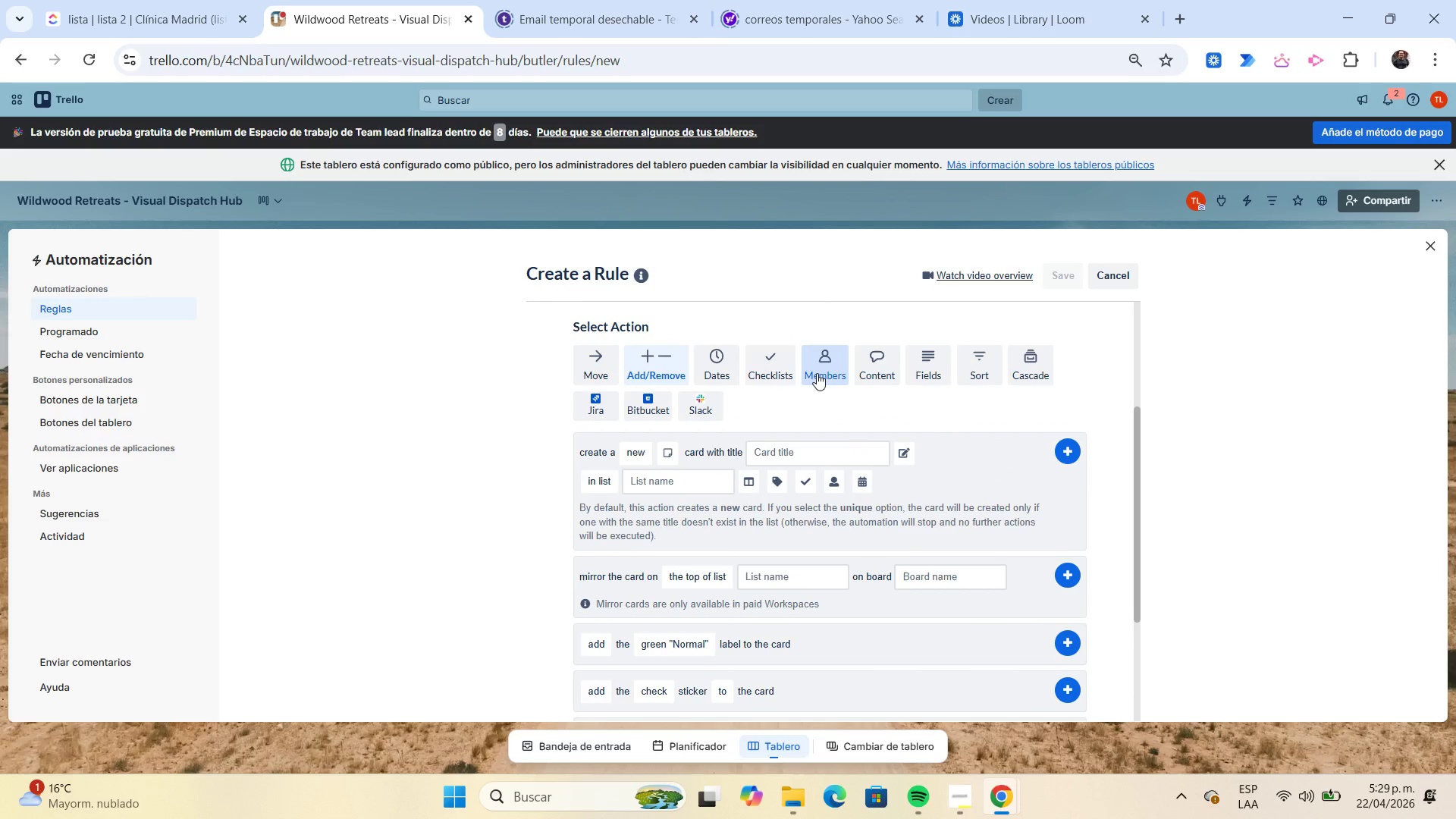 
left_click([817, 373])
 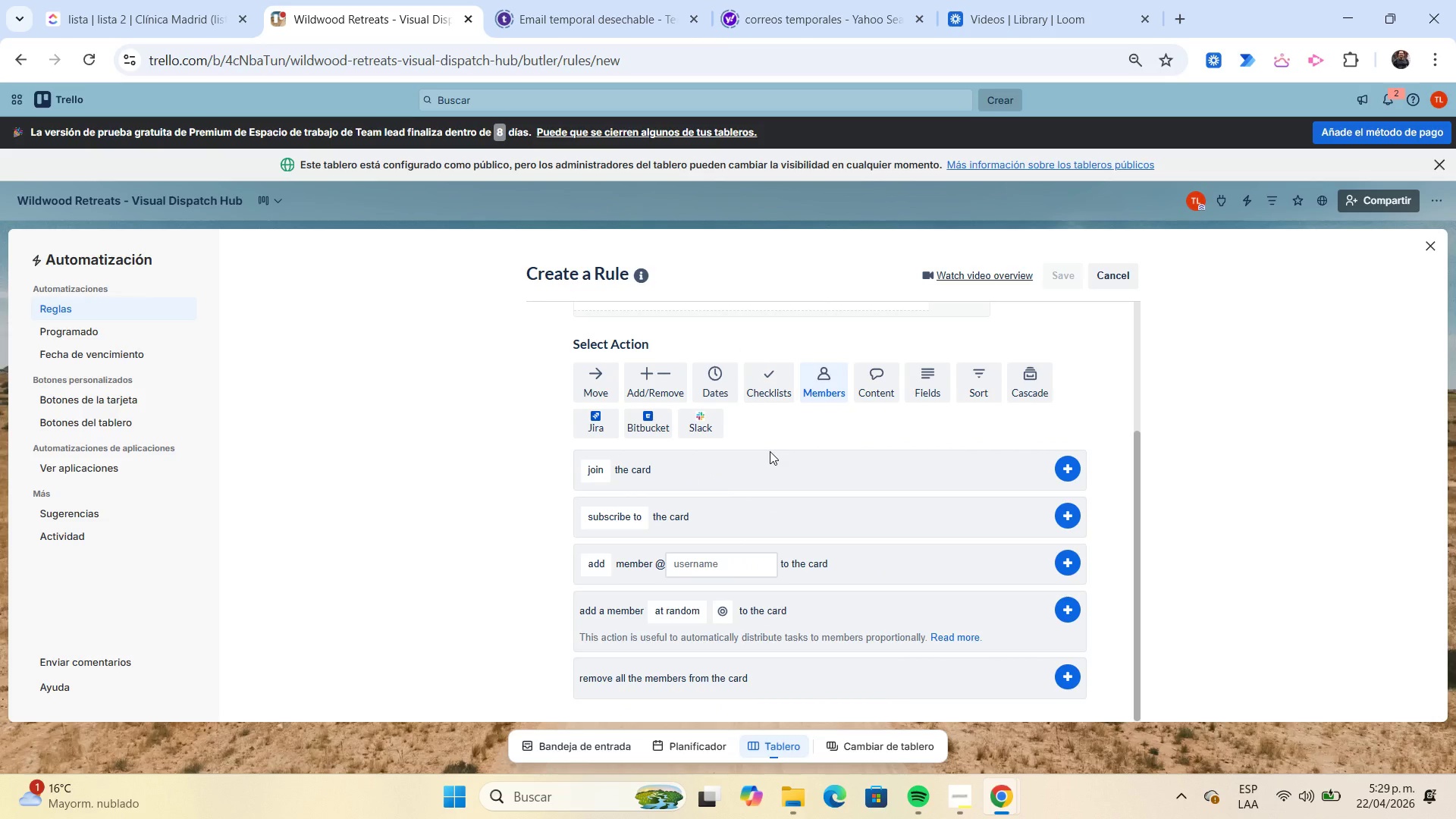 
scroll: coordinate [770, 451], scroll_direction: down, amount: 2.0
 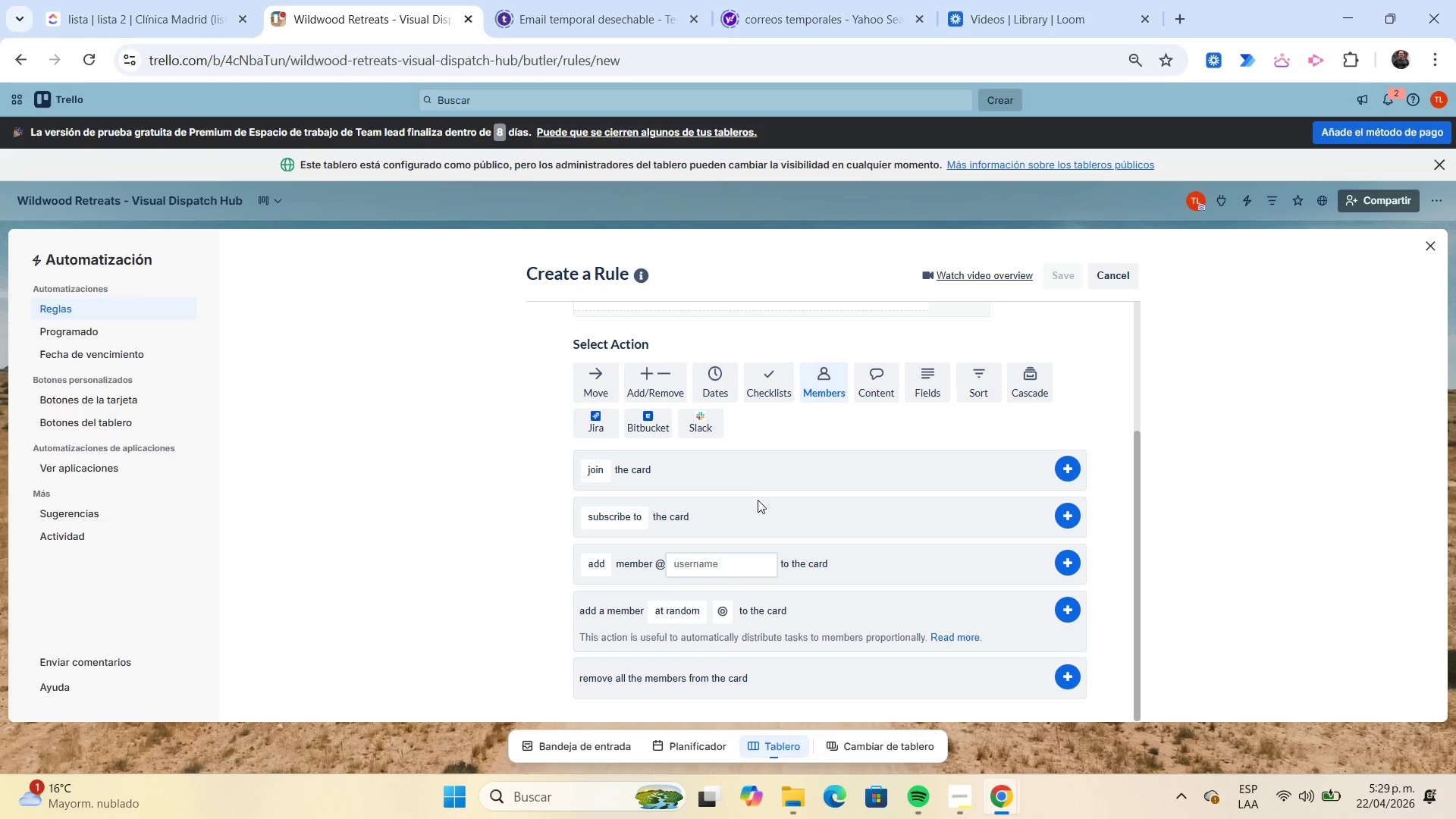 
mouse_move([608, 599])
 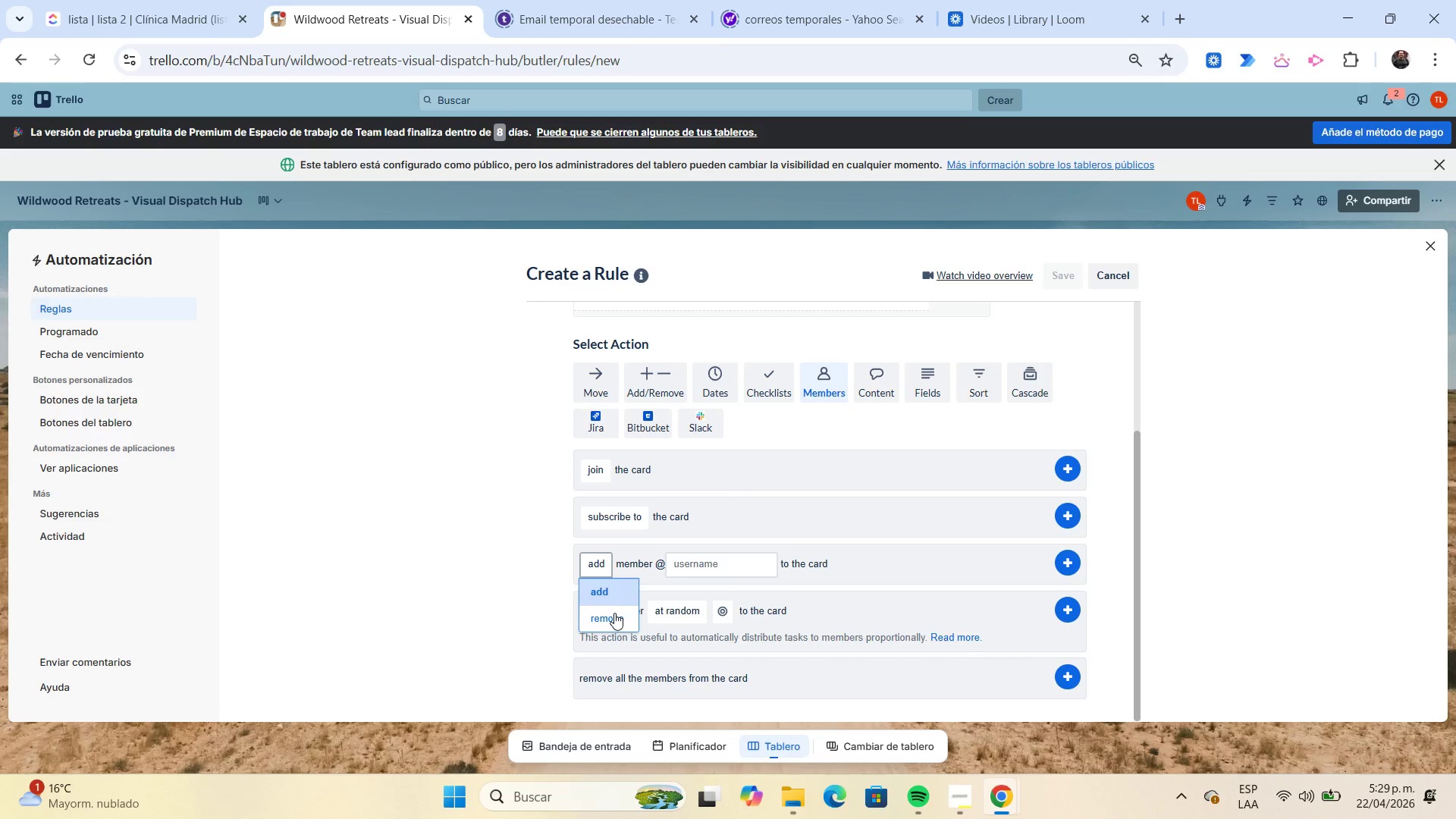 
mouse_move([624, 611])
 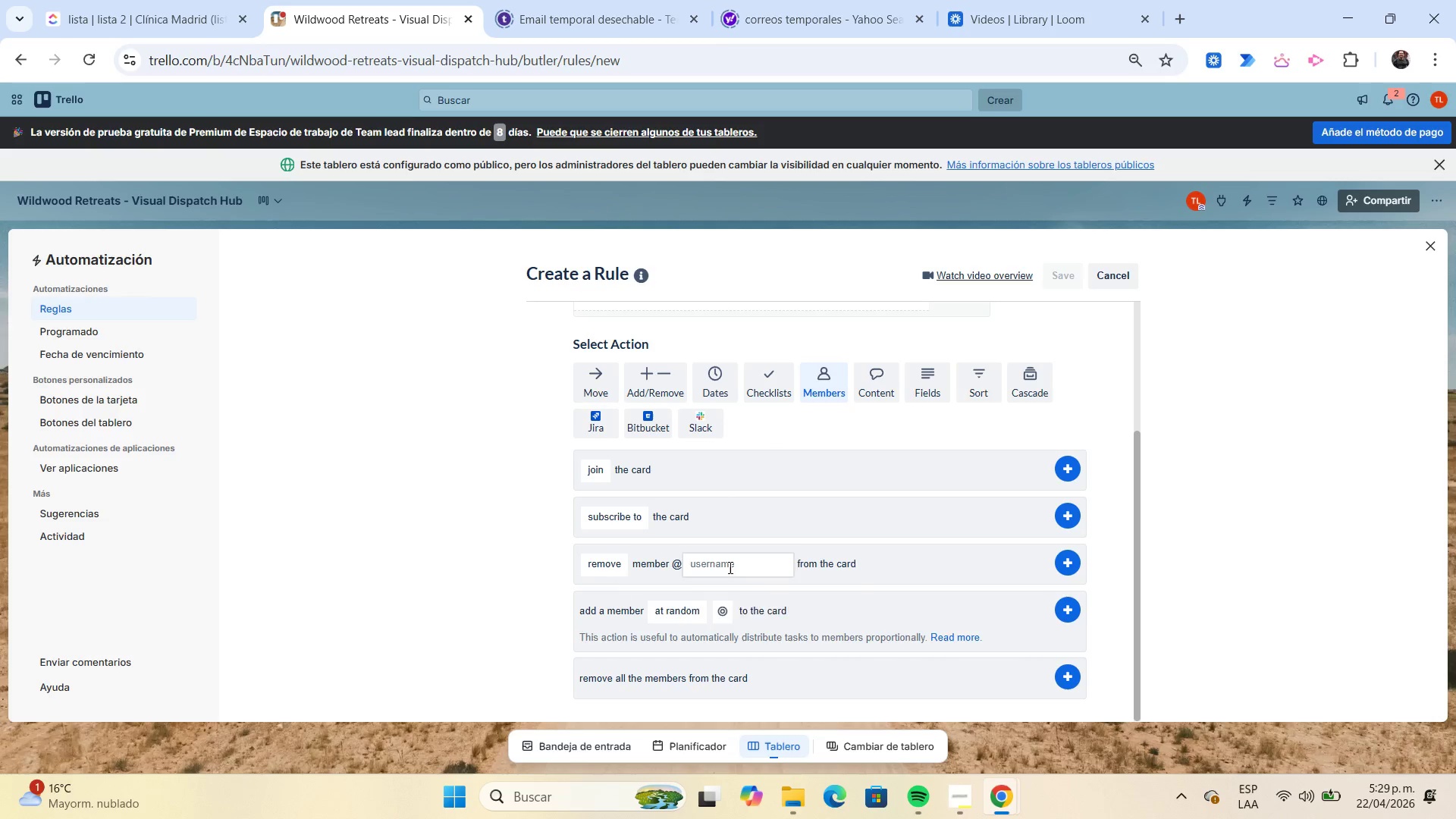 
left_click([729, 567])
 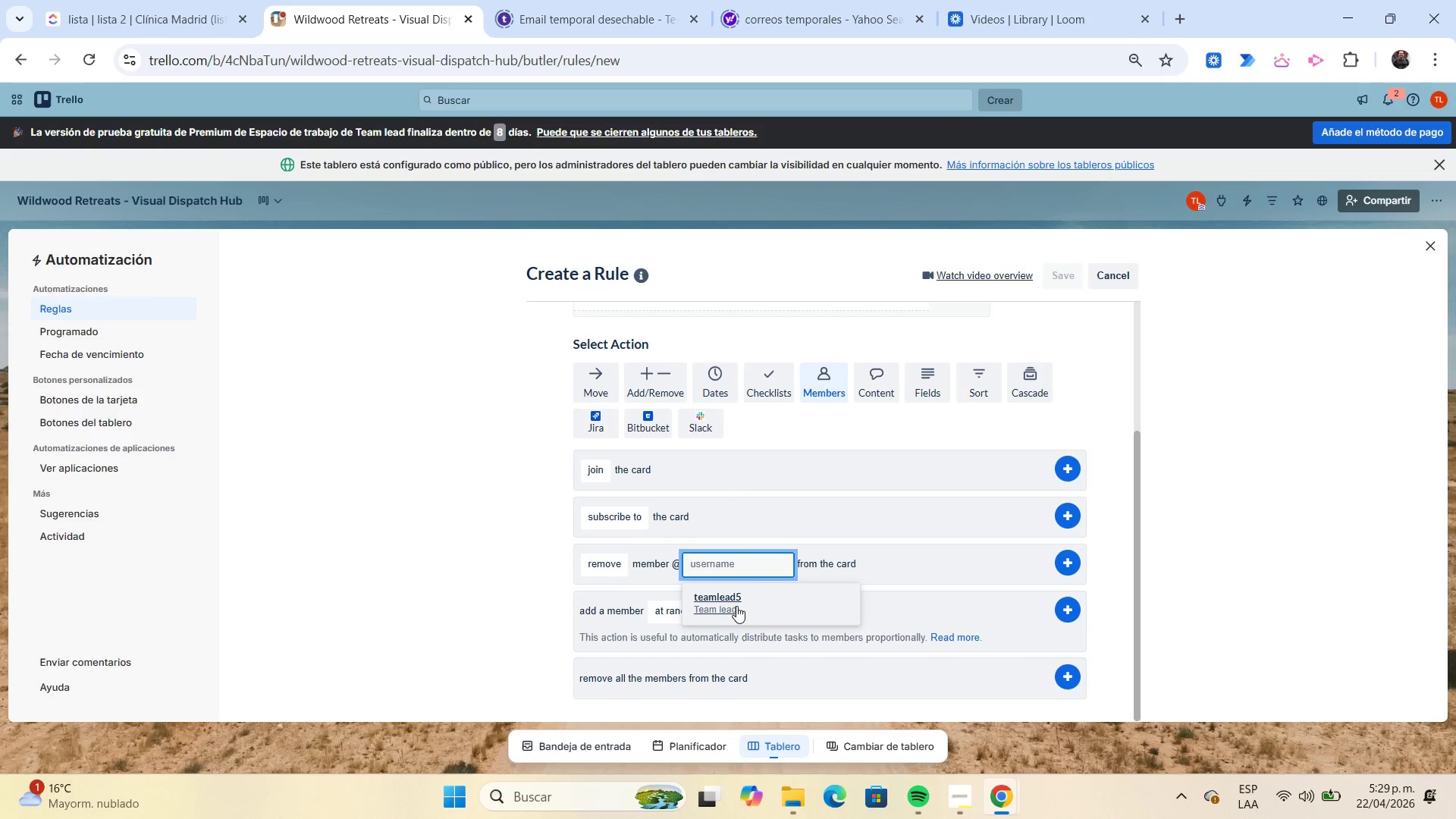 
left_click([736, 606])
 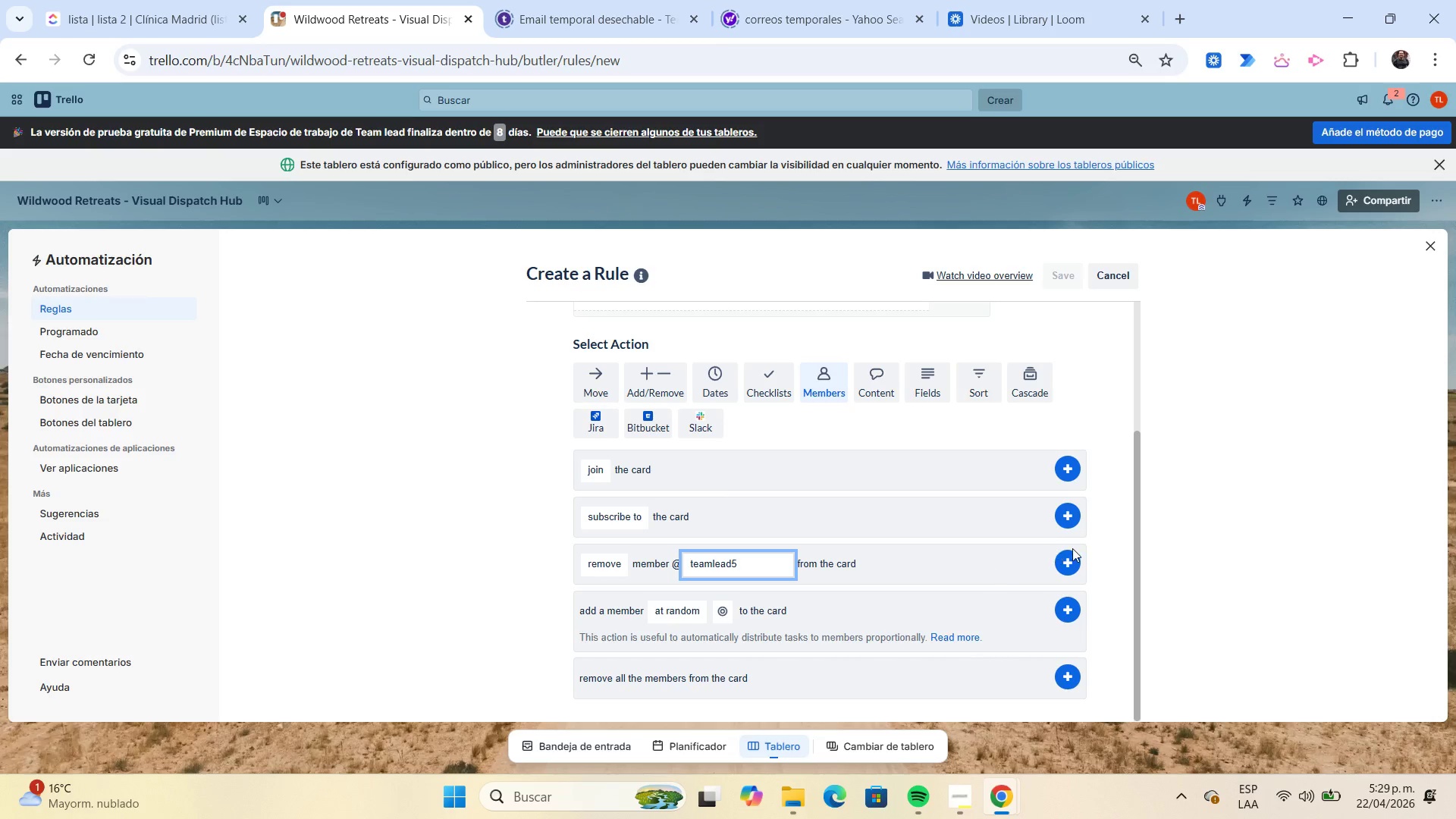 
left_click([1065, 557])
 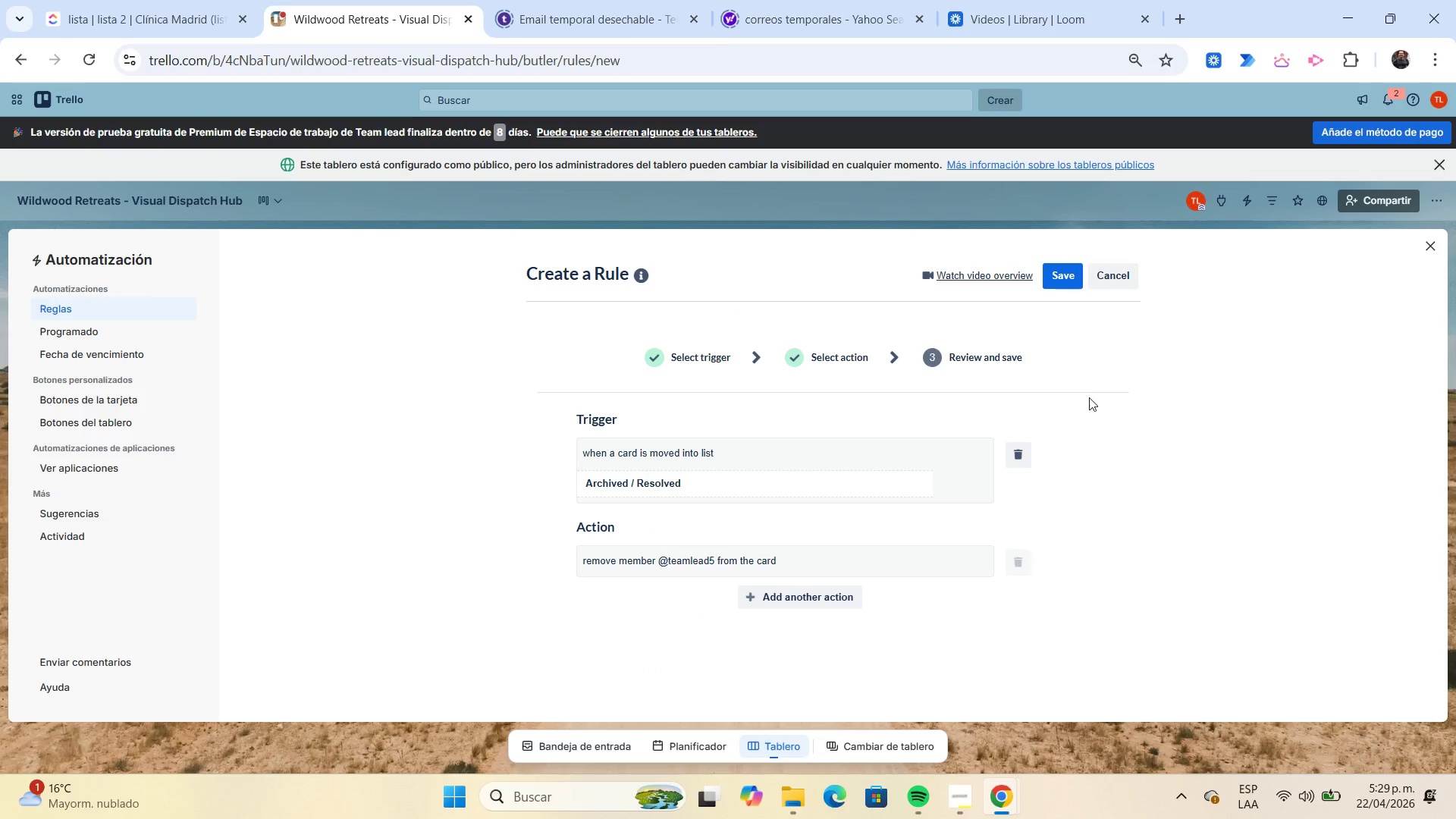 
left_click([1057, 283])
 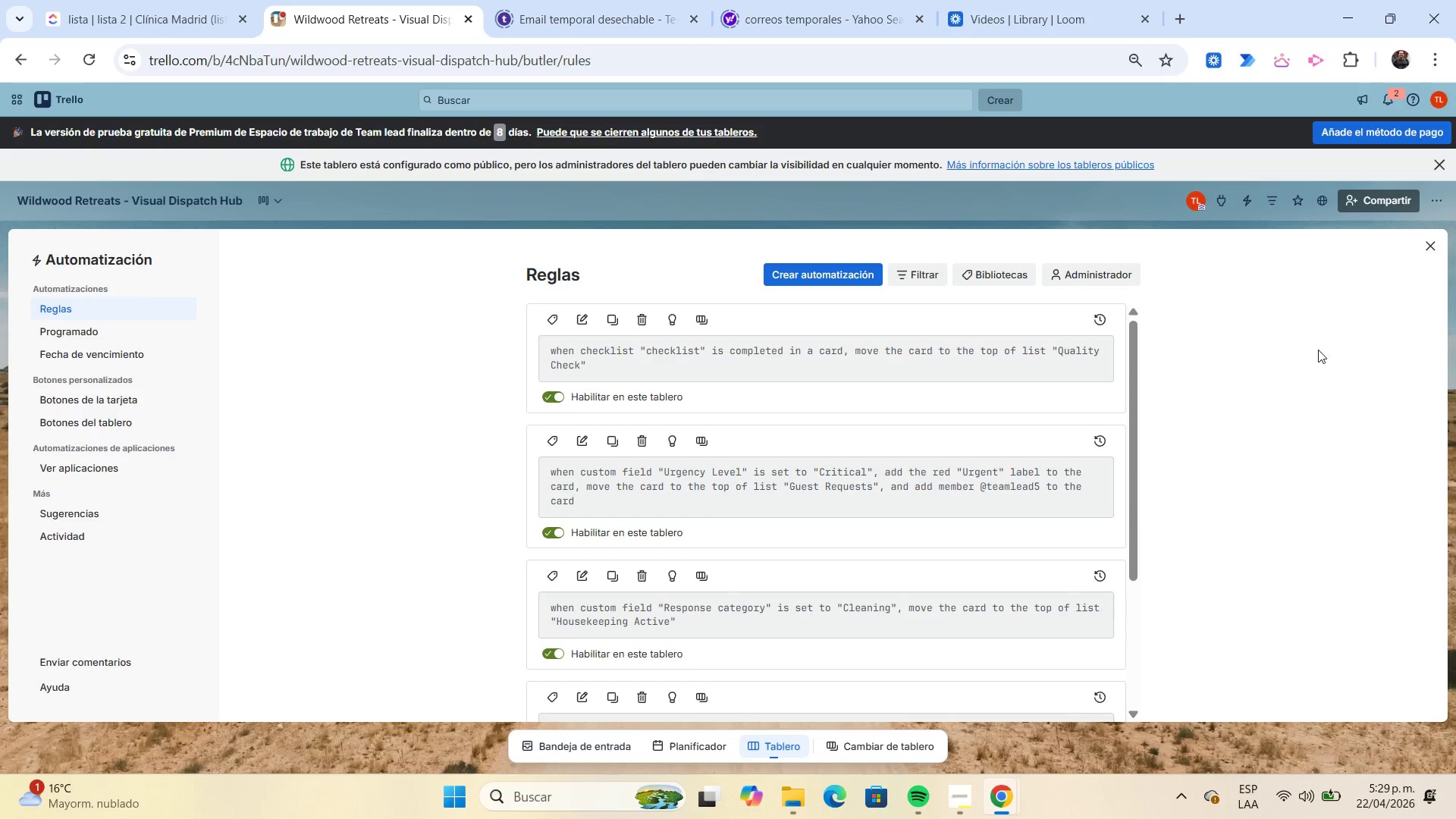 
left_click([1437, 249])
 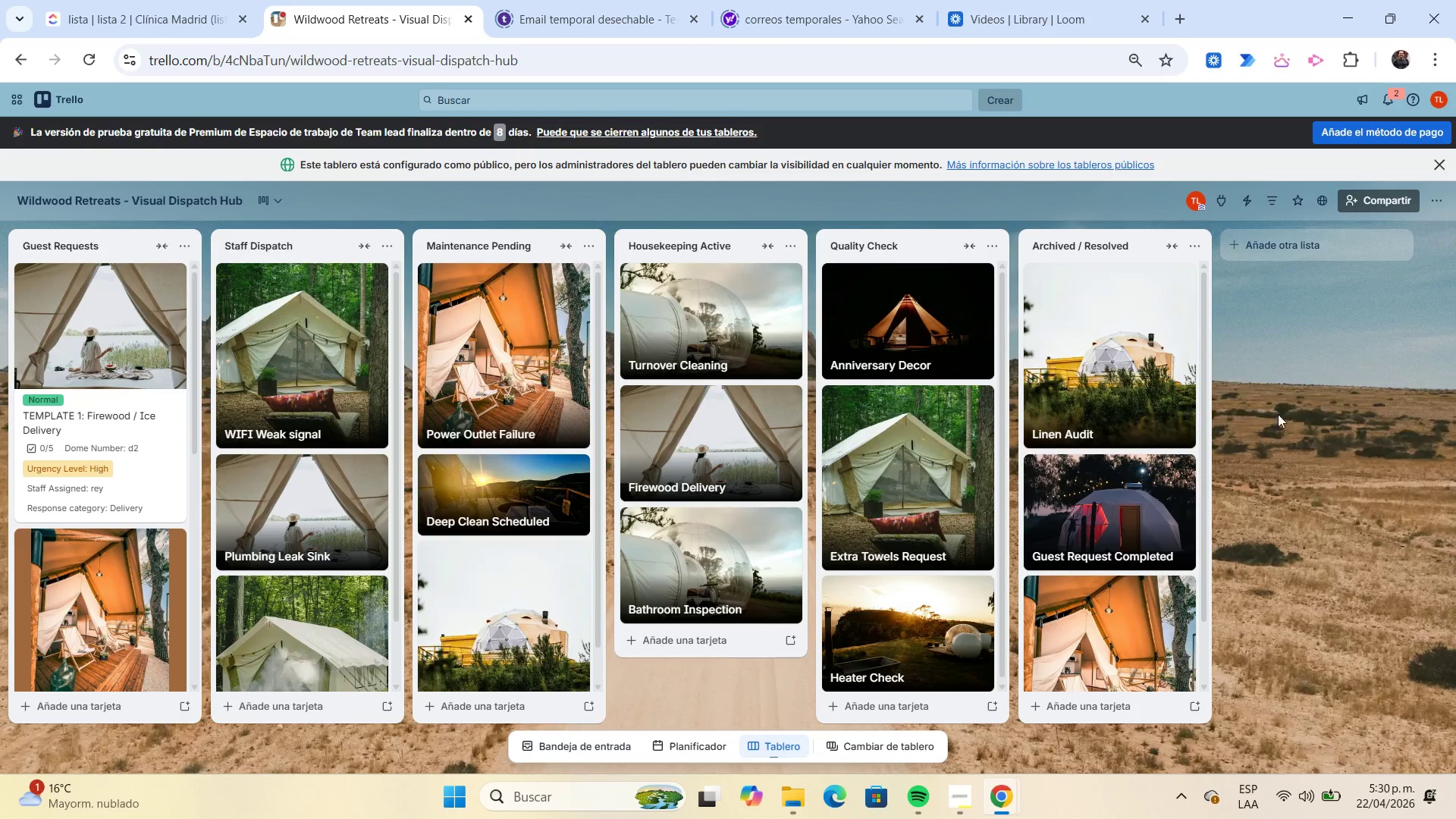 
mouse_move([1151, 459])
 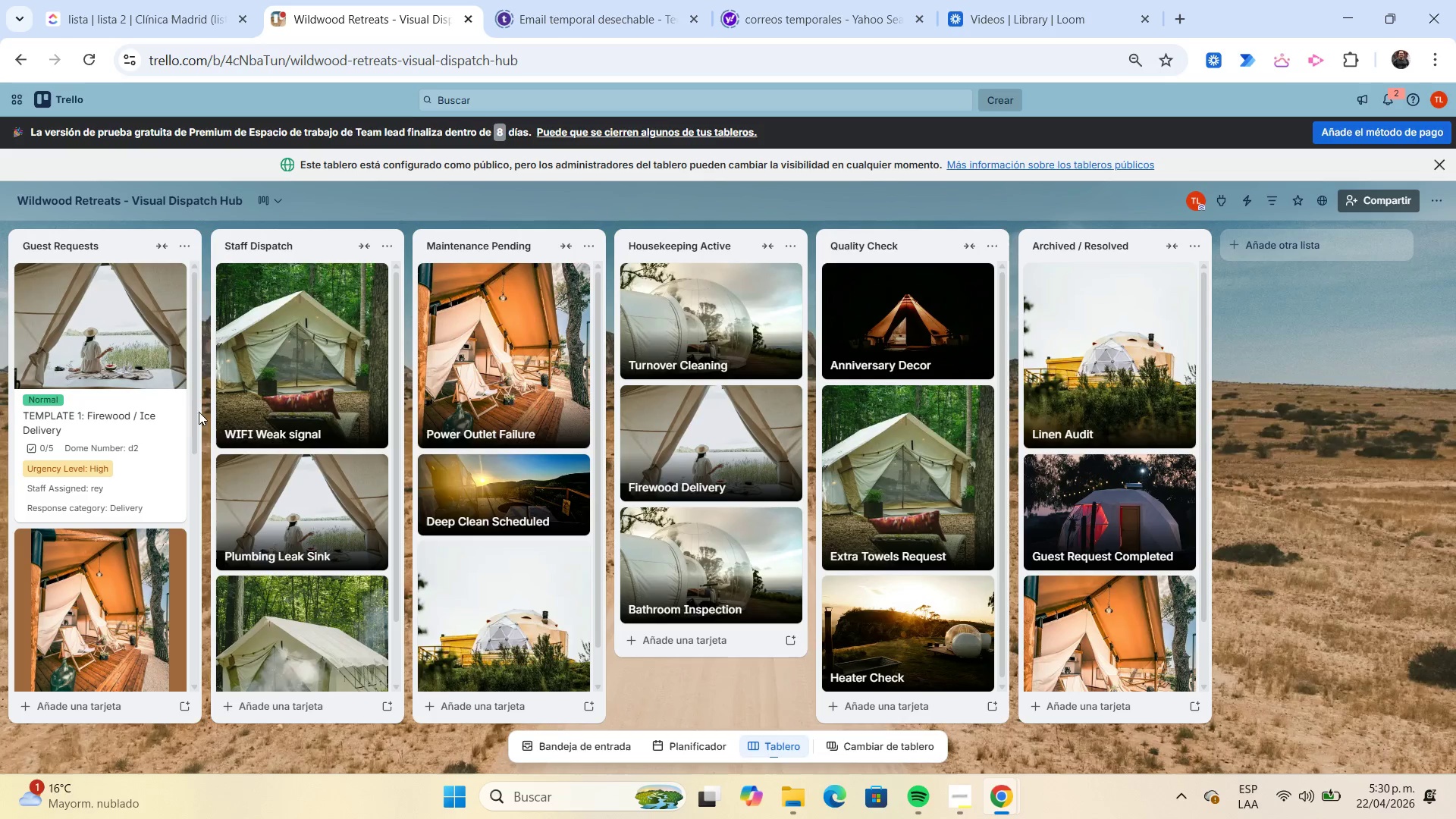 
scroll: coordinate [192, 403], scroll_direction: down, amount: 8.0
 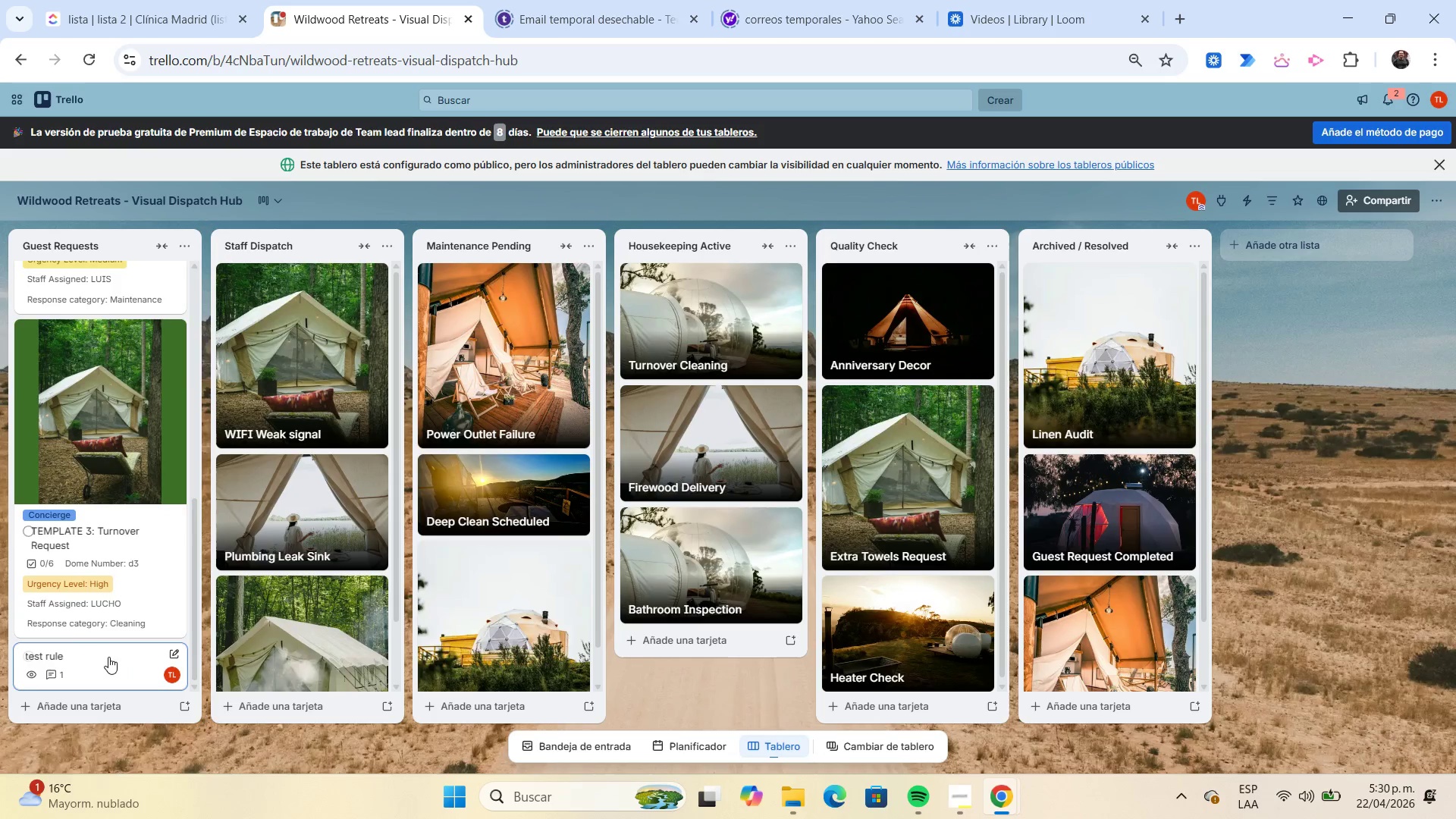 
left_click_drag(start_coordinate=[111, 660], to_coordinate=[1134, 433])
 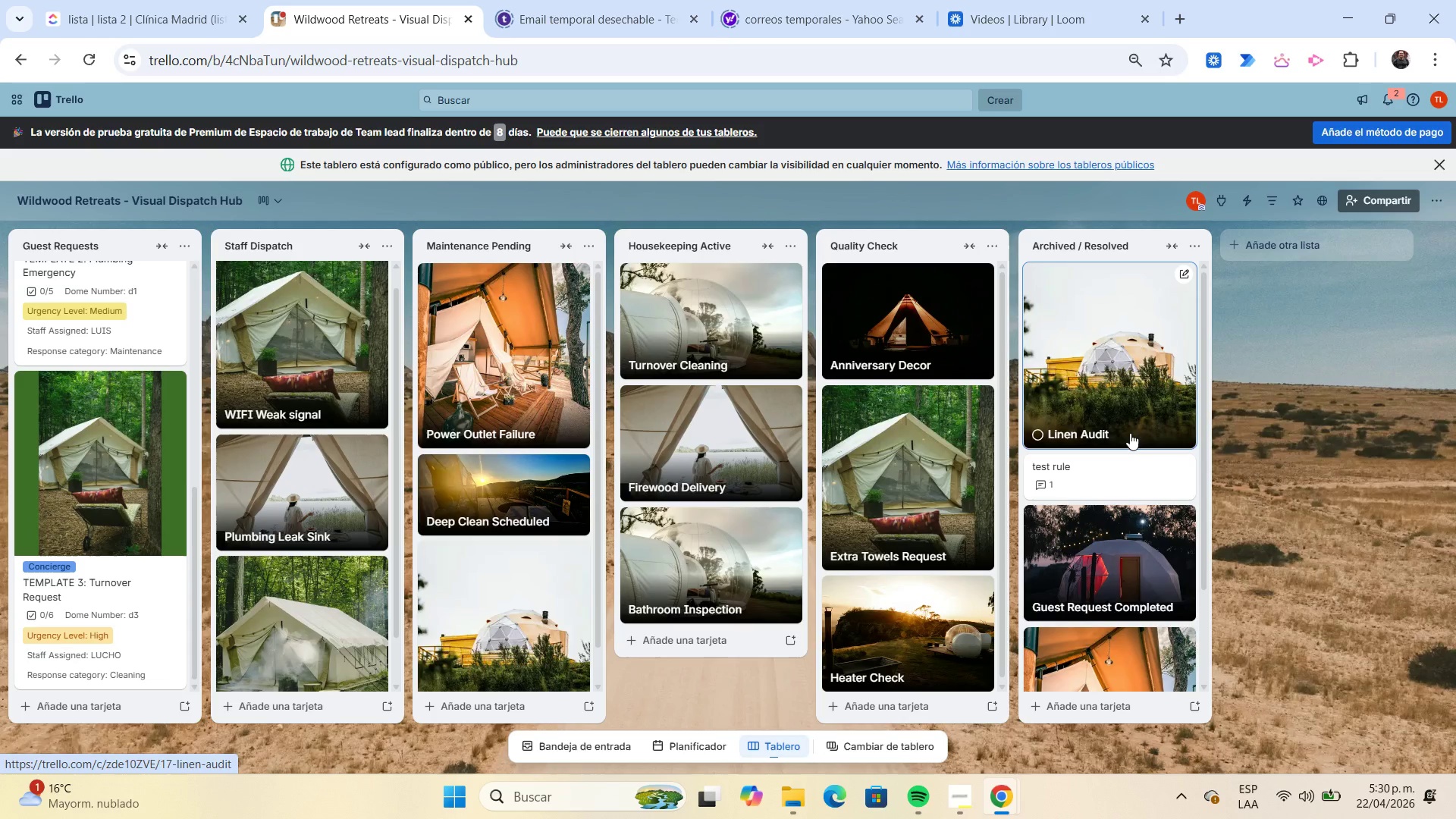 
left_click_drag(start_coordinate=[1124, 472], to_coordinate=[1143, 641])
 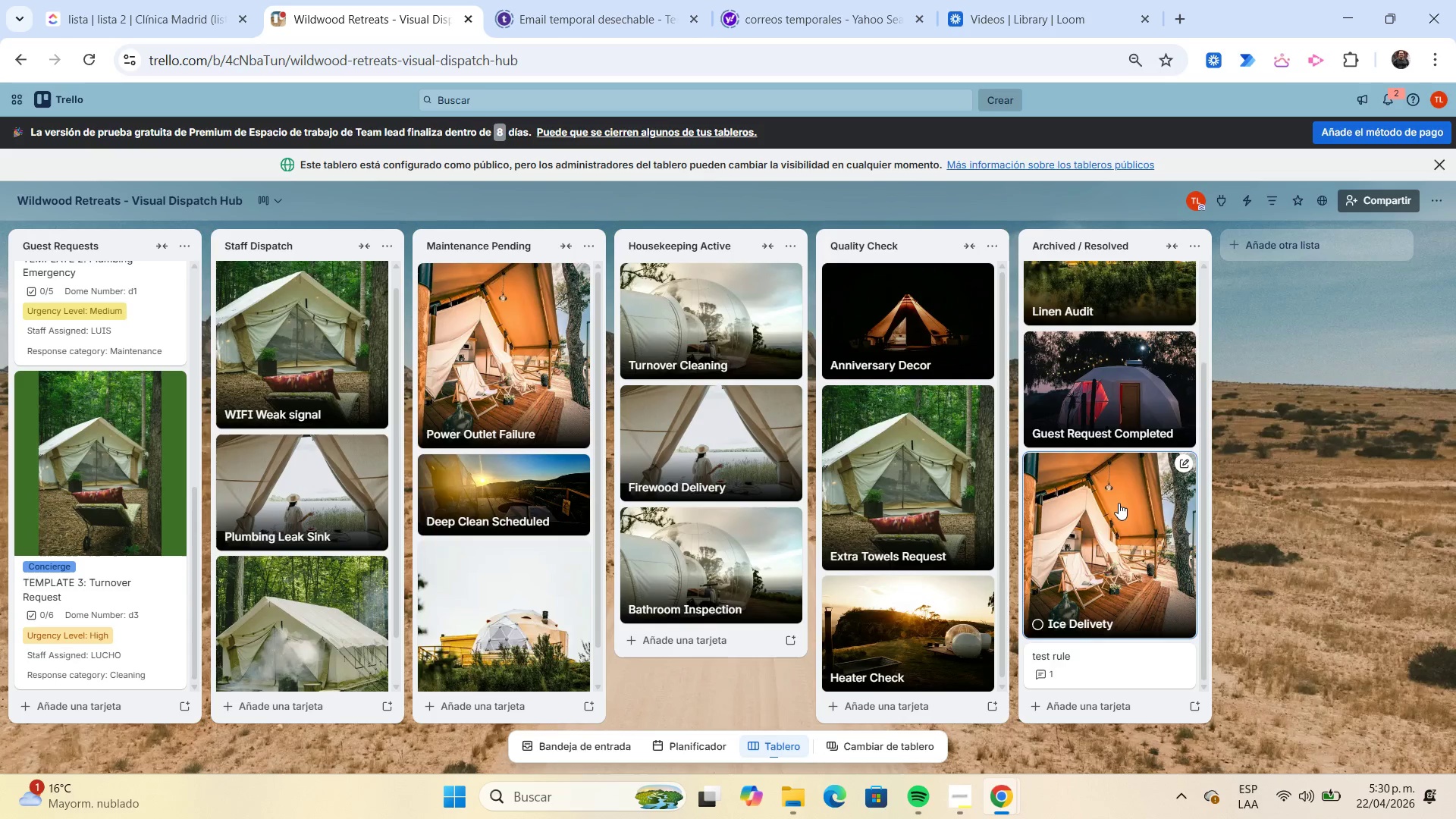 
scroll: coordinate [1119, 502], scroll_direction: up, amount: 1.0
 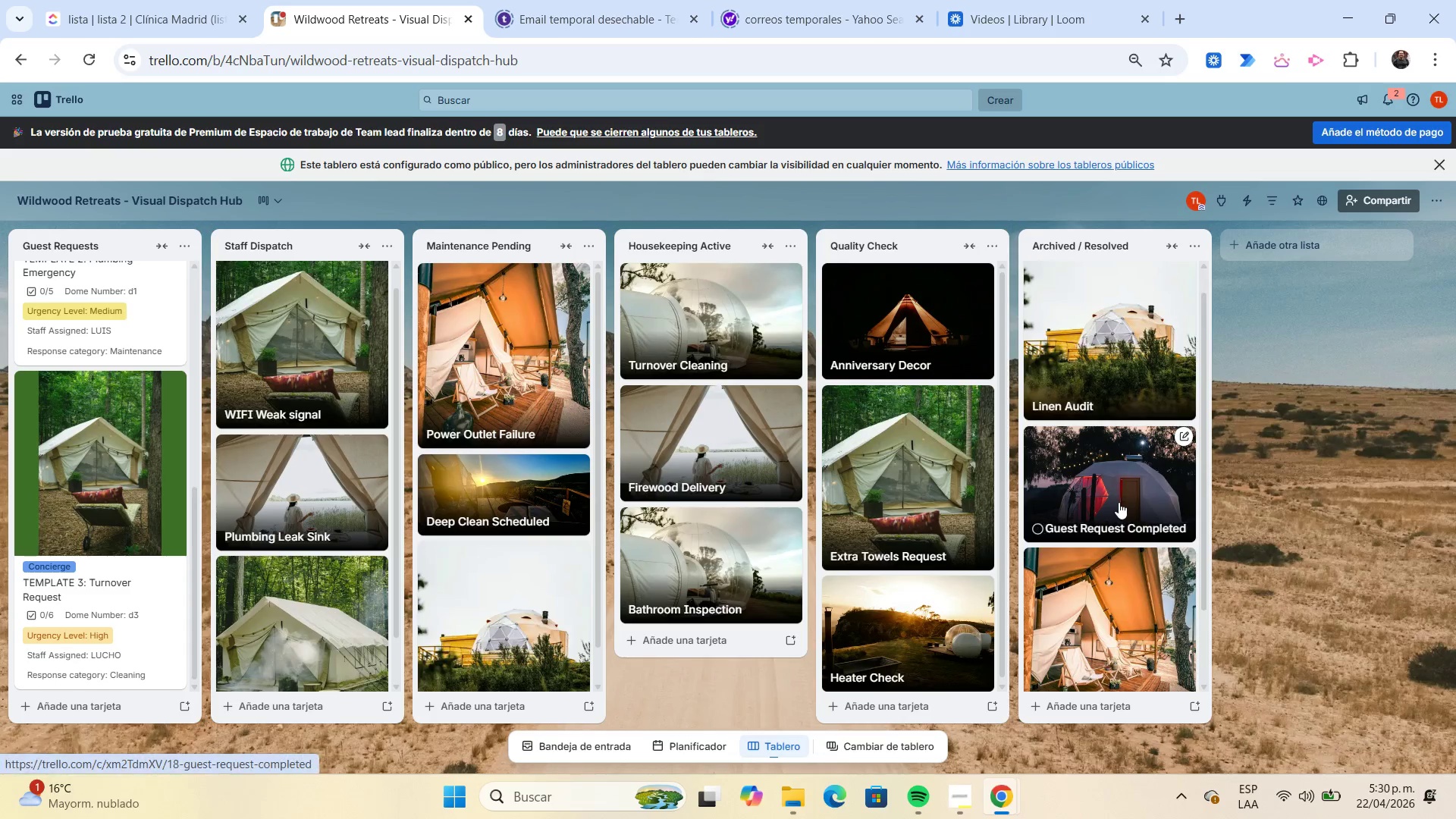 
scroll: coordinate [1119, 502], scroll_direction: down, amount: 2.0
 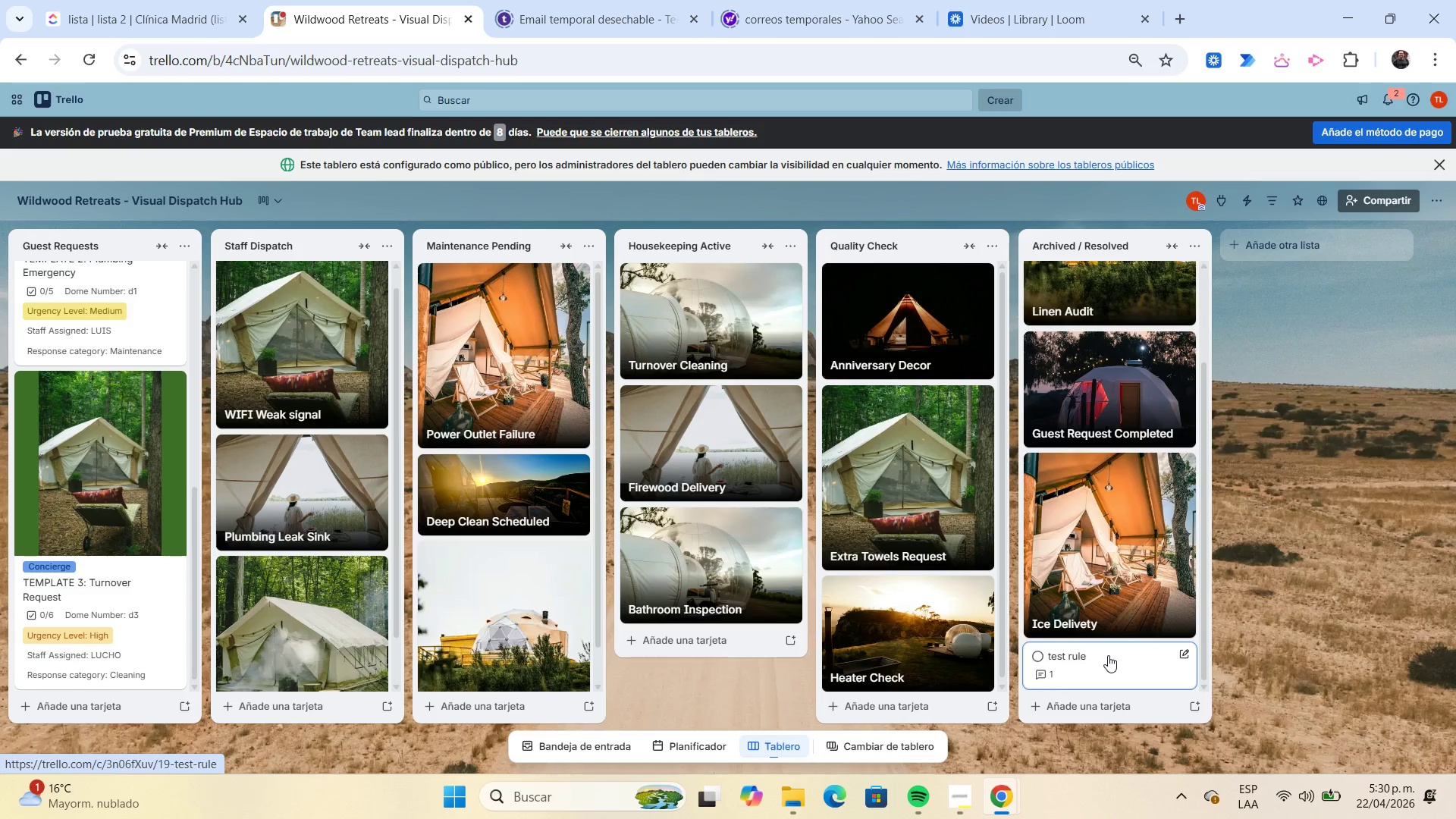 
left_click([1108, 655])
 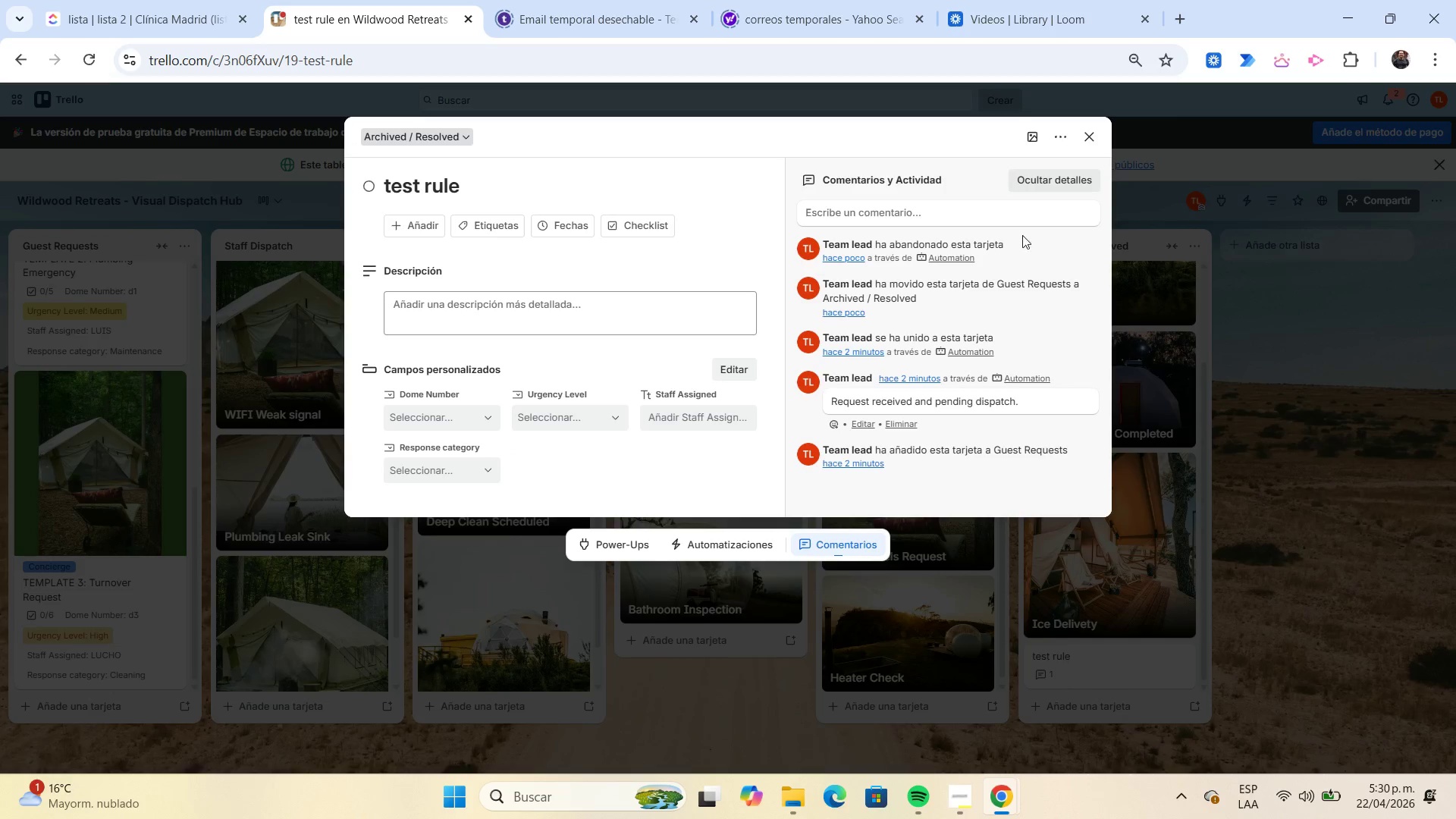 
left_click([1093, 138])
 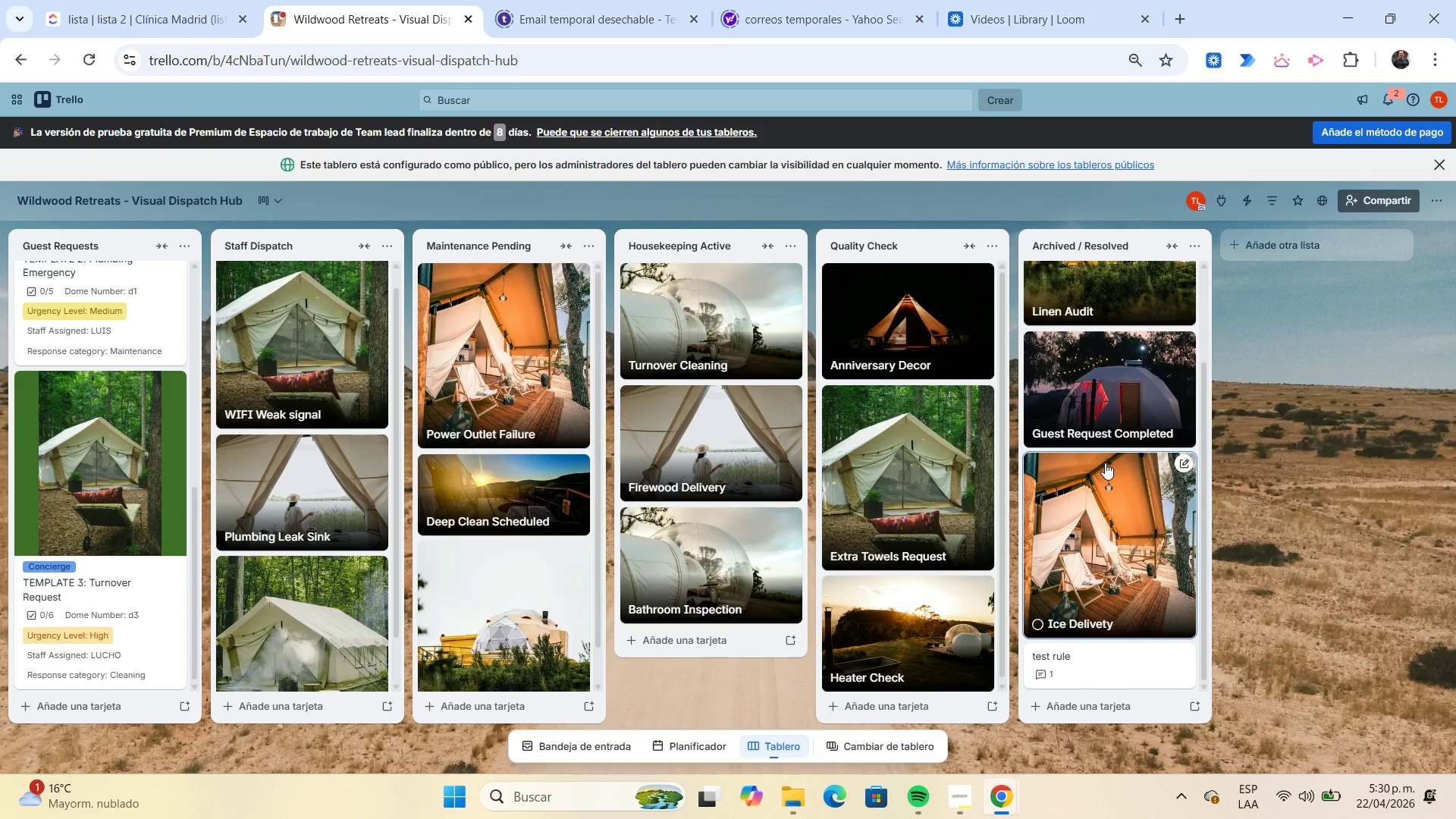 
wait(28.59)
 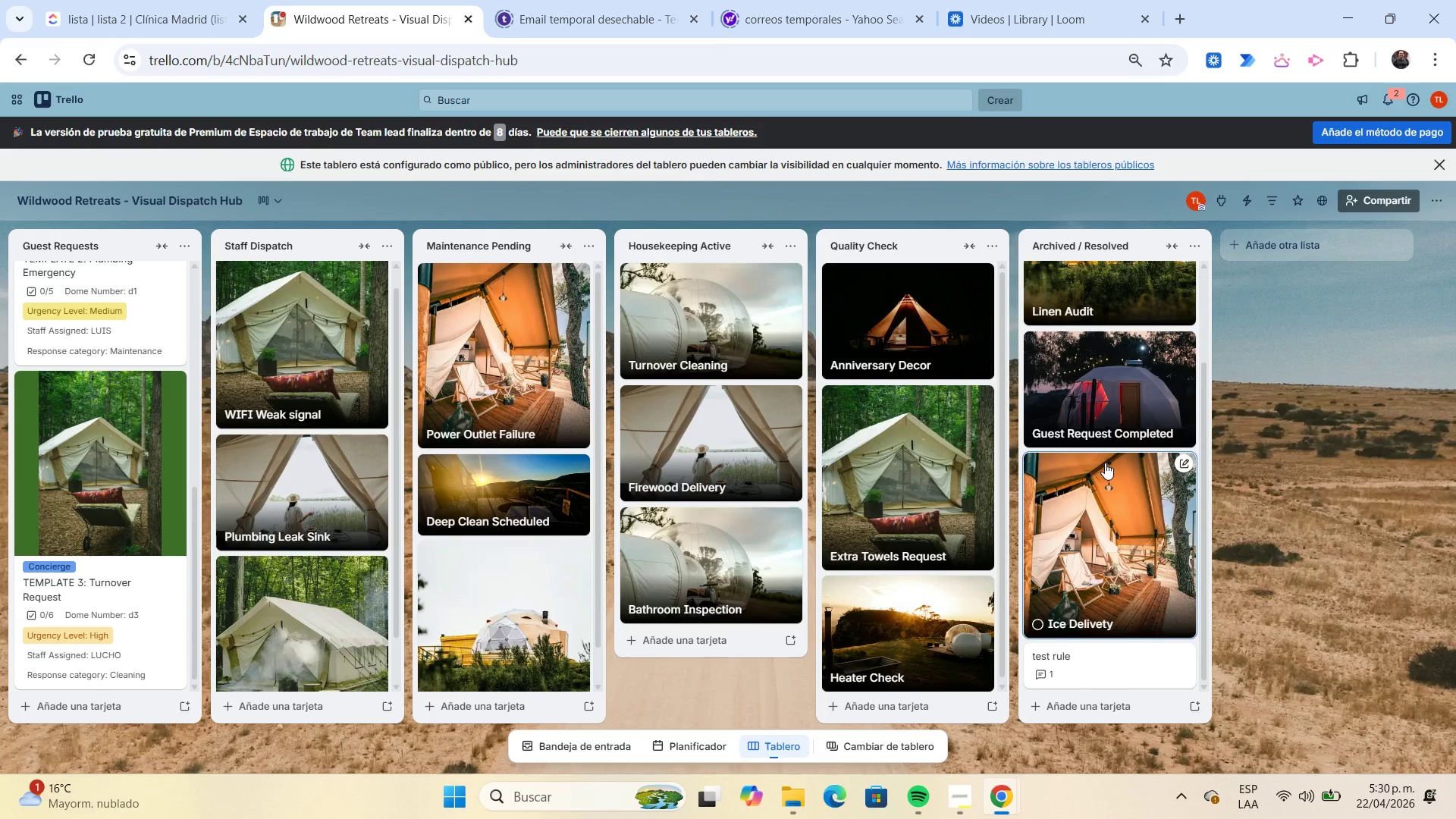 
left_click([92, 64])
 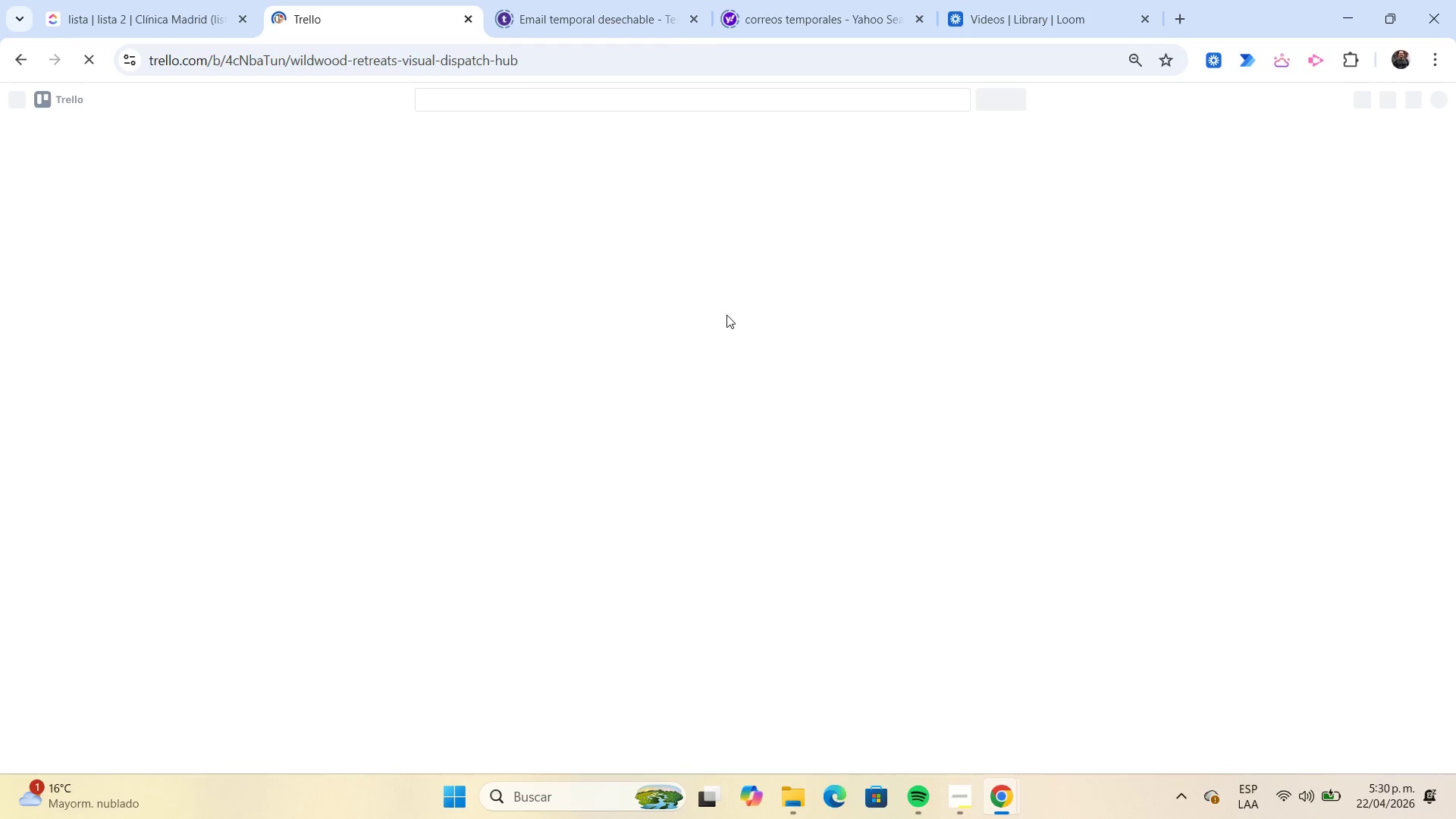 
mouse_move([714, 268])
 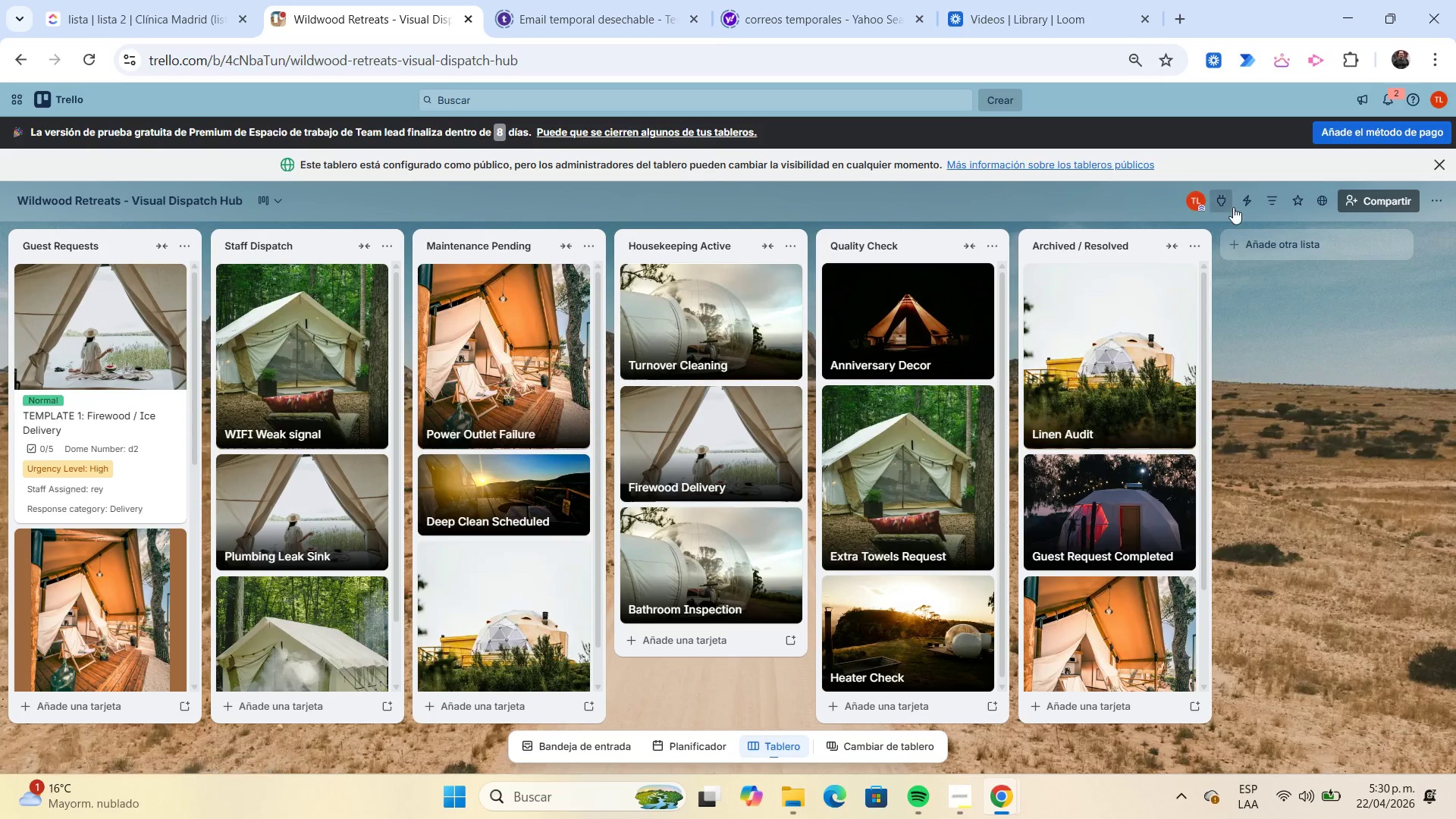 
mouse_move([1254, 211])
 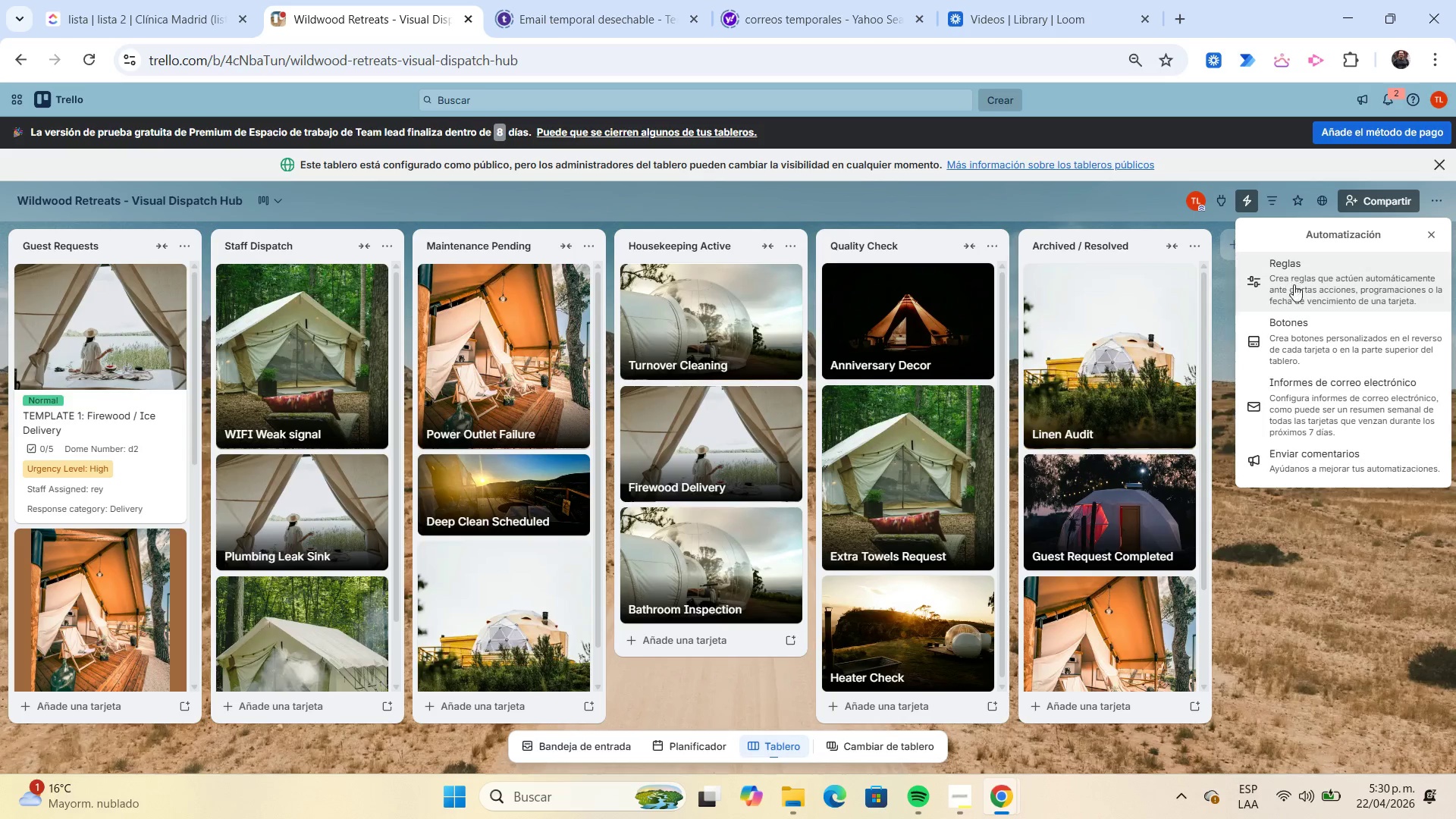 
left_click([1294, 285])
 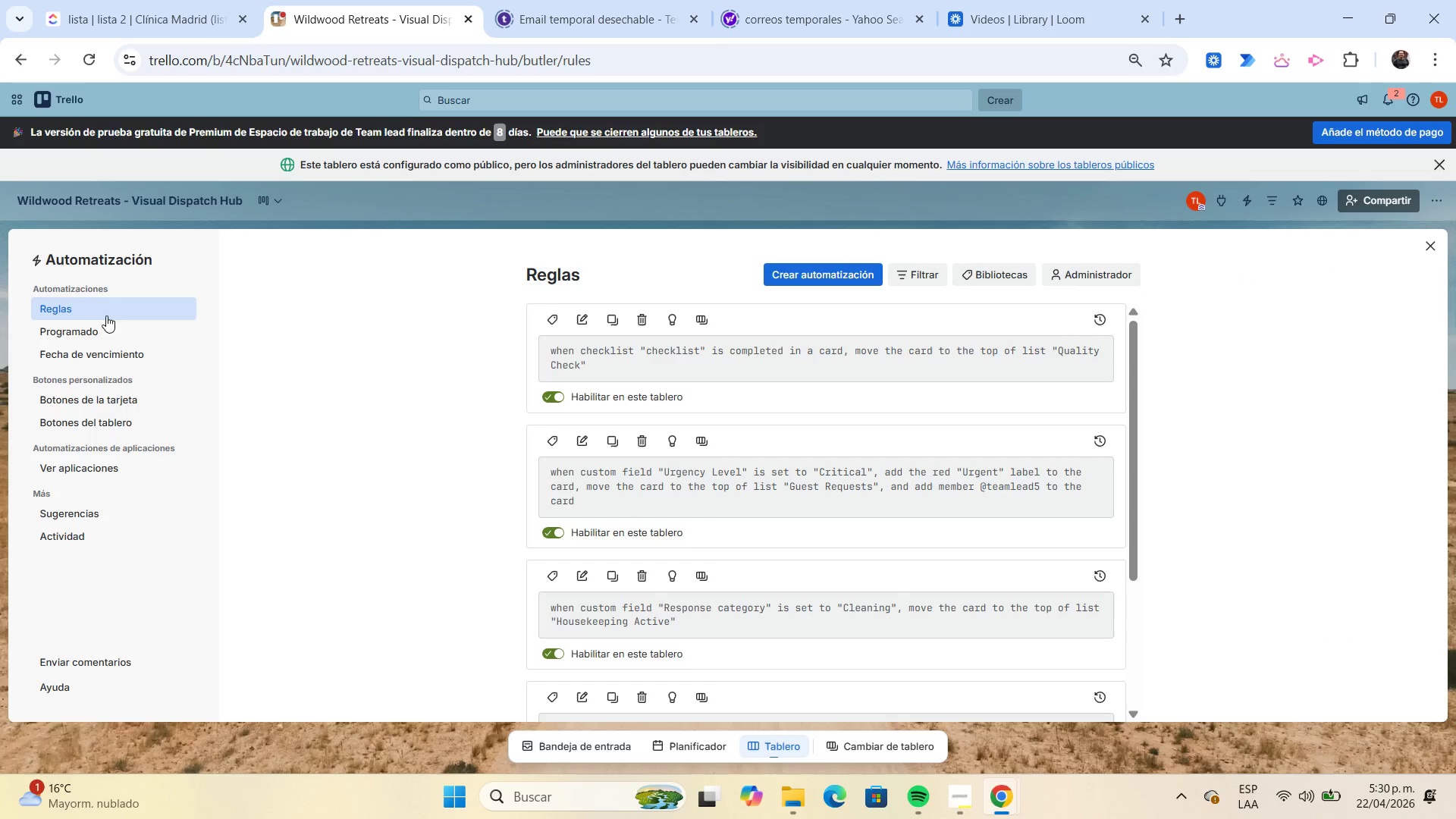 
left_click([108, 334])
 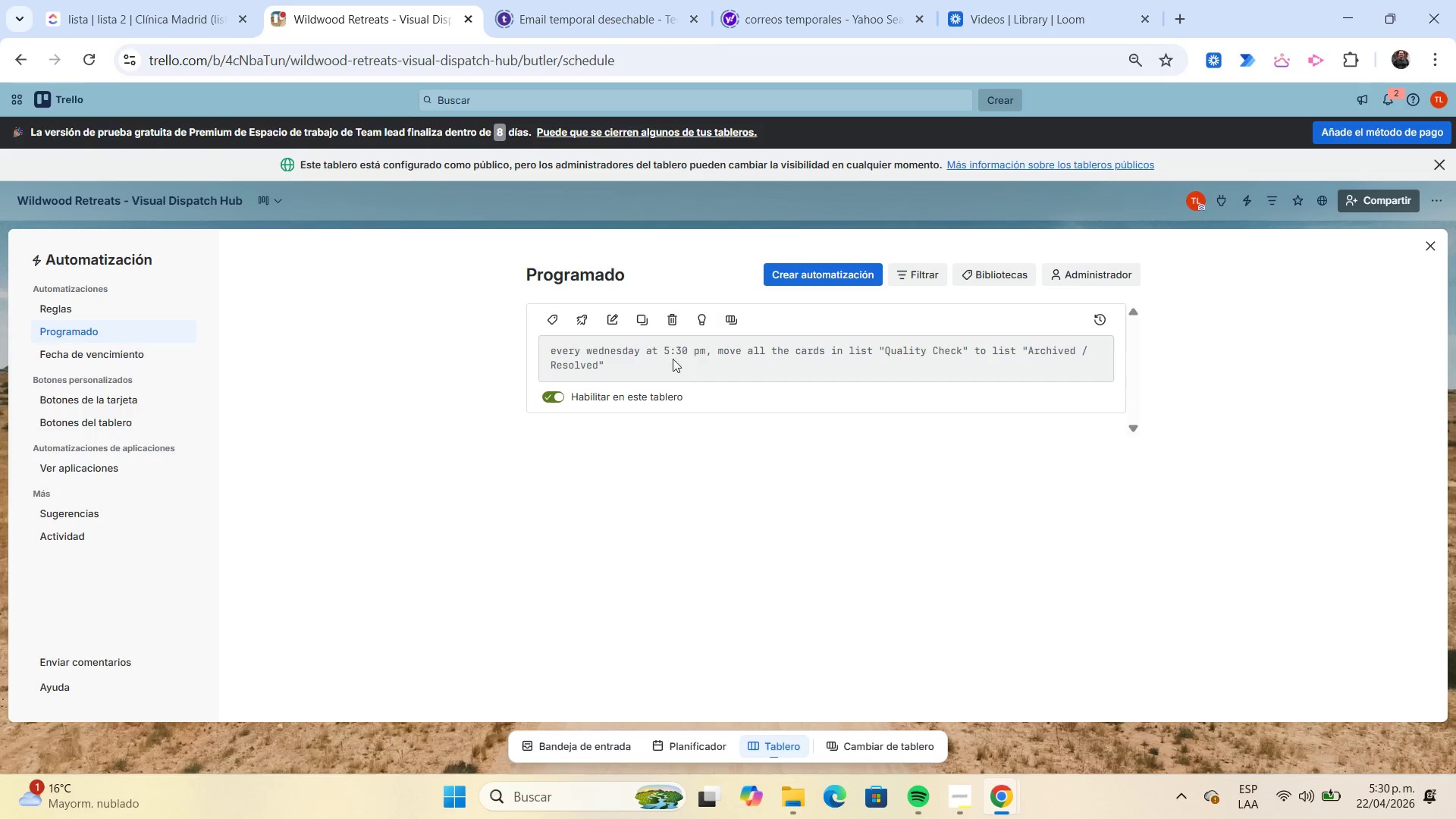 
left_click([673, 319])
 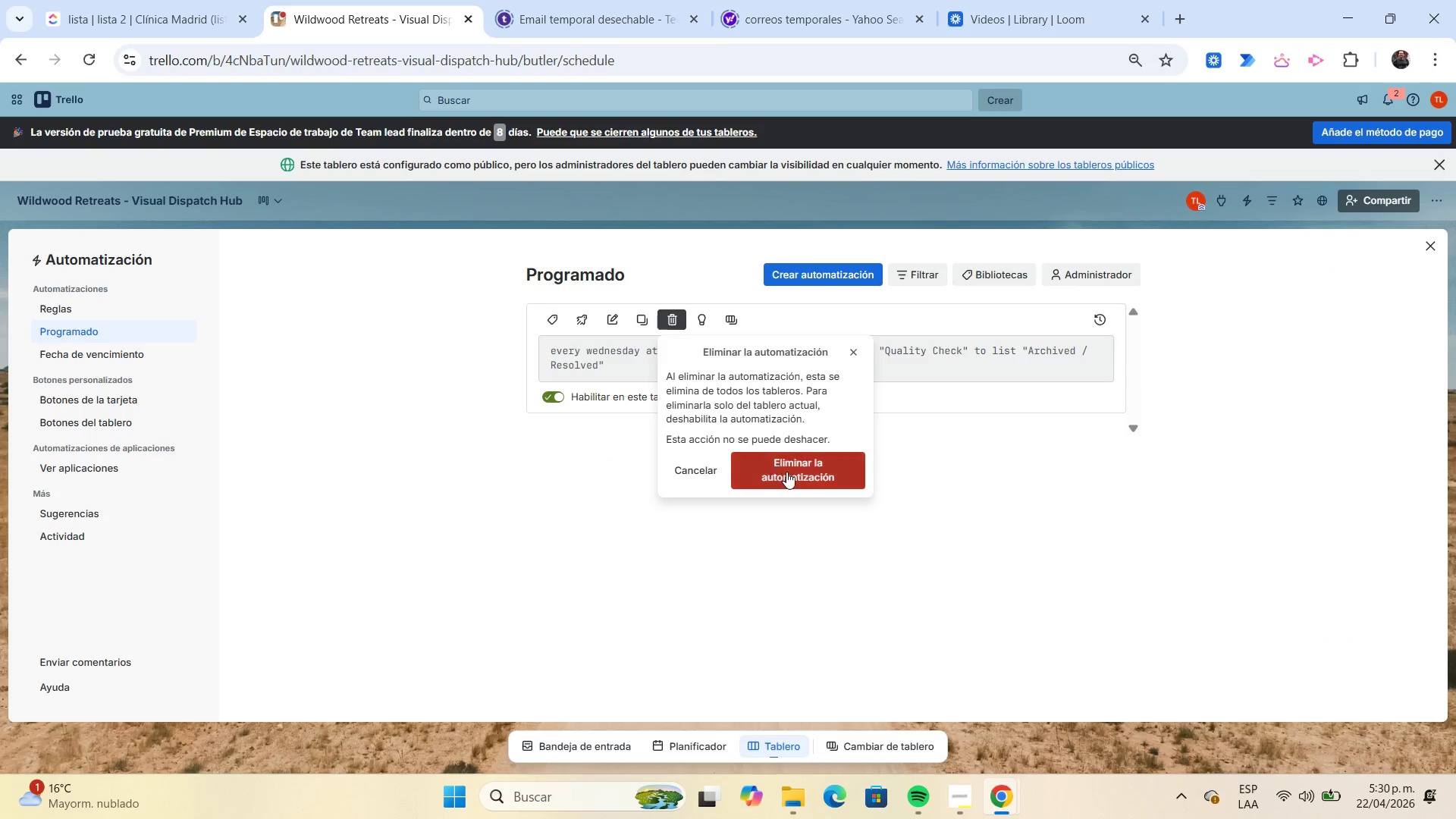 
left_click([787, 472])
 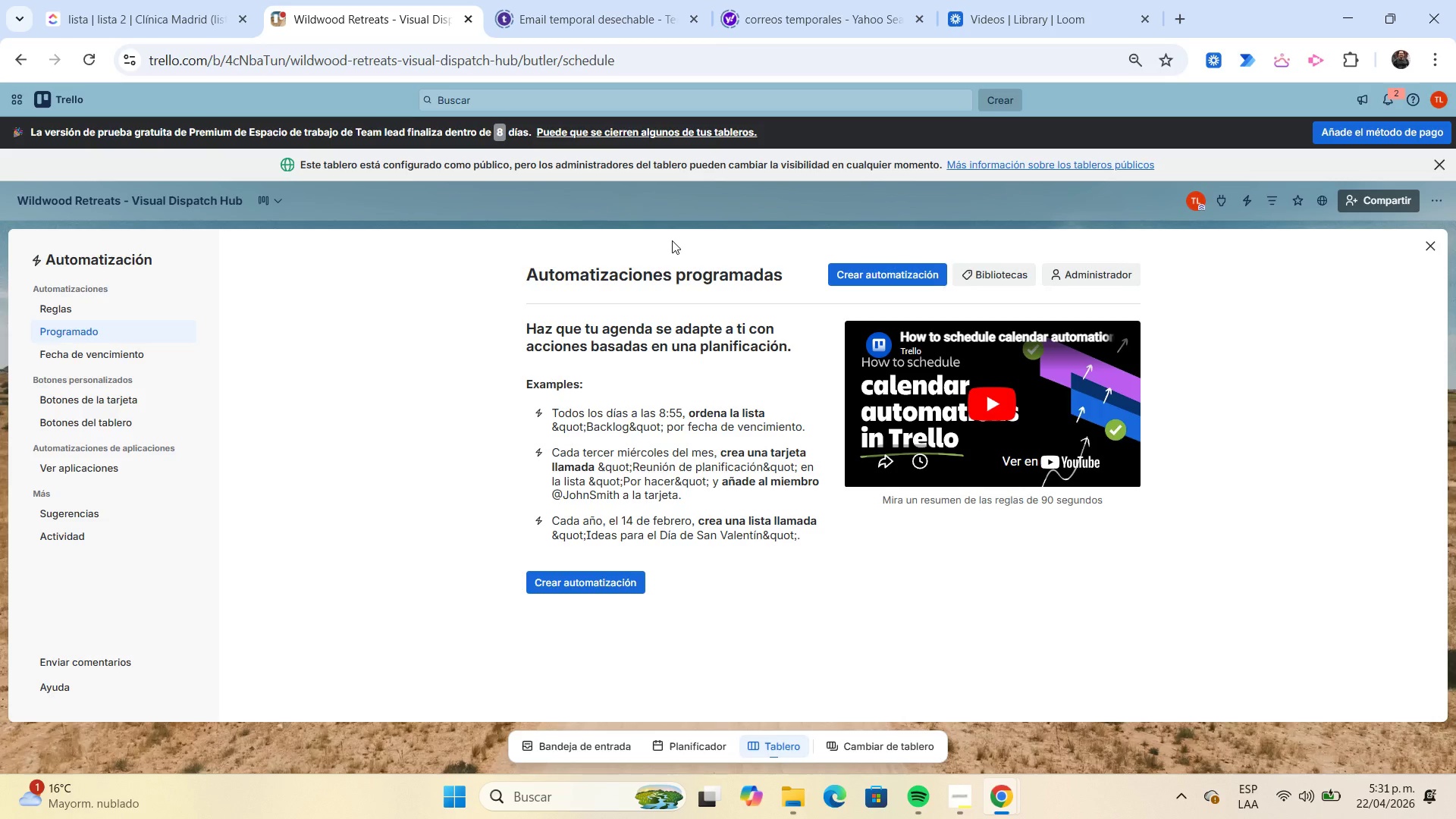 
wait(43.98)
 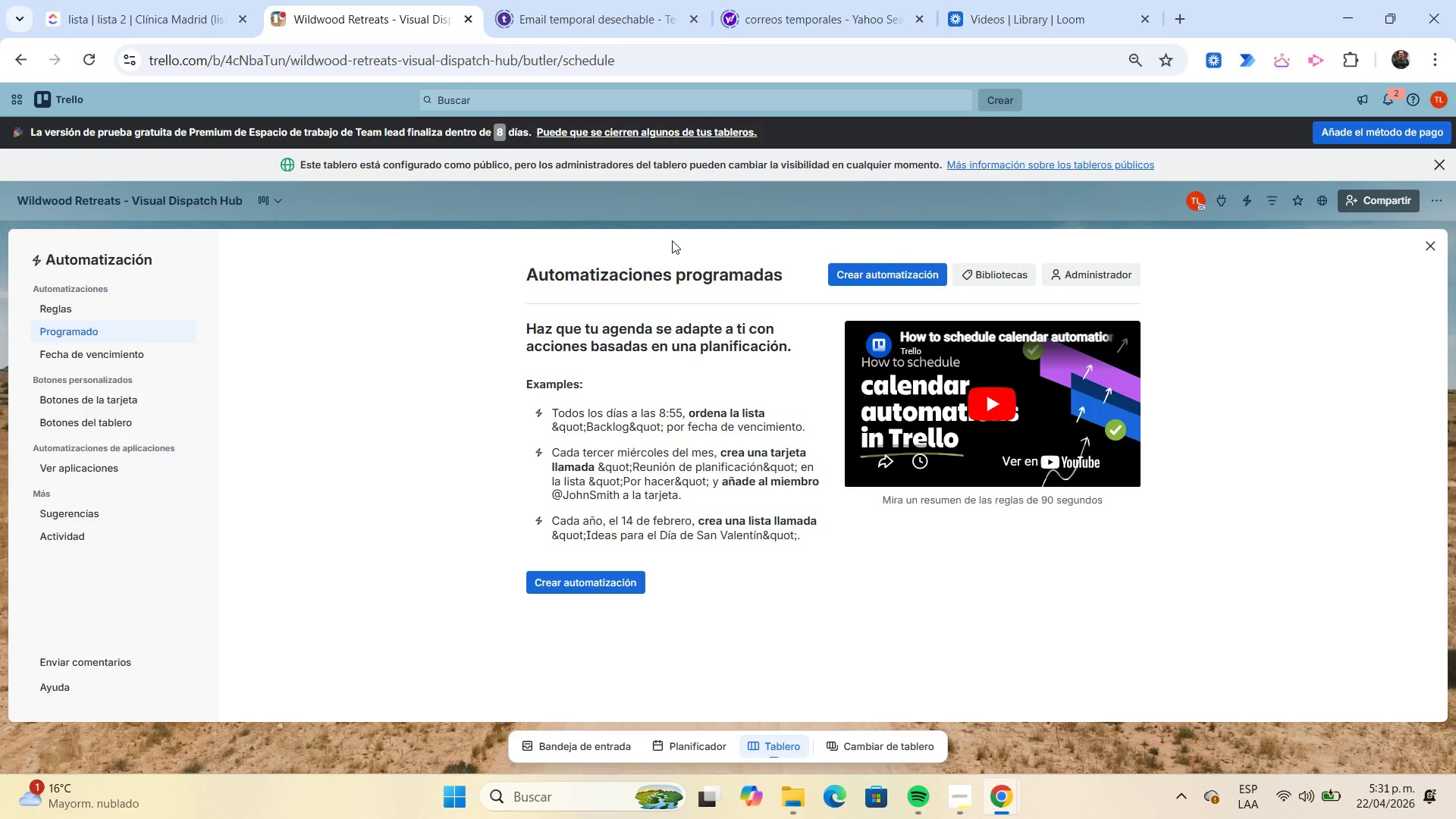 
left_click([39, 303])
 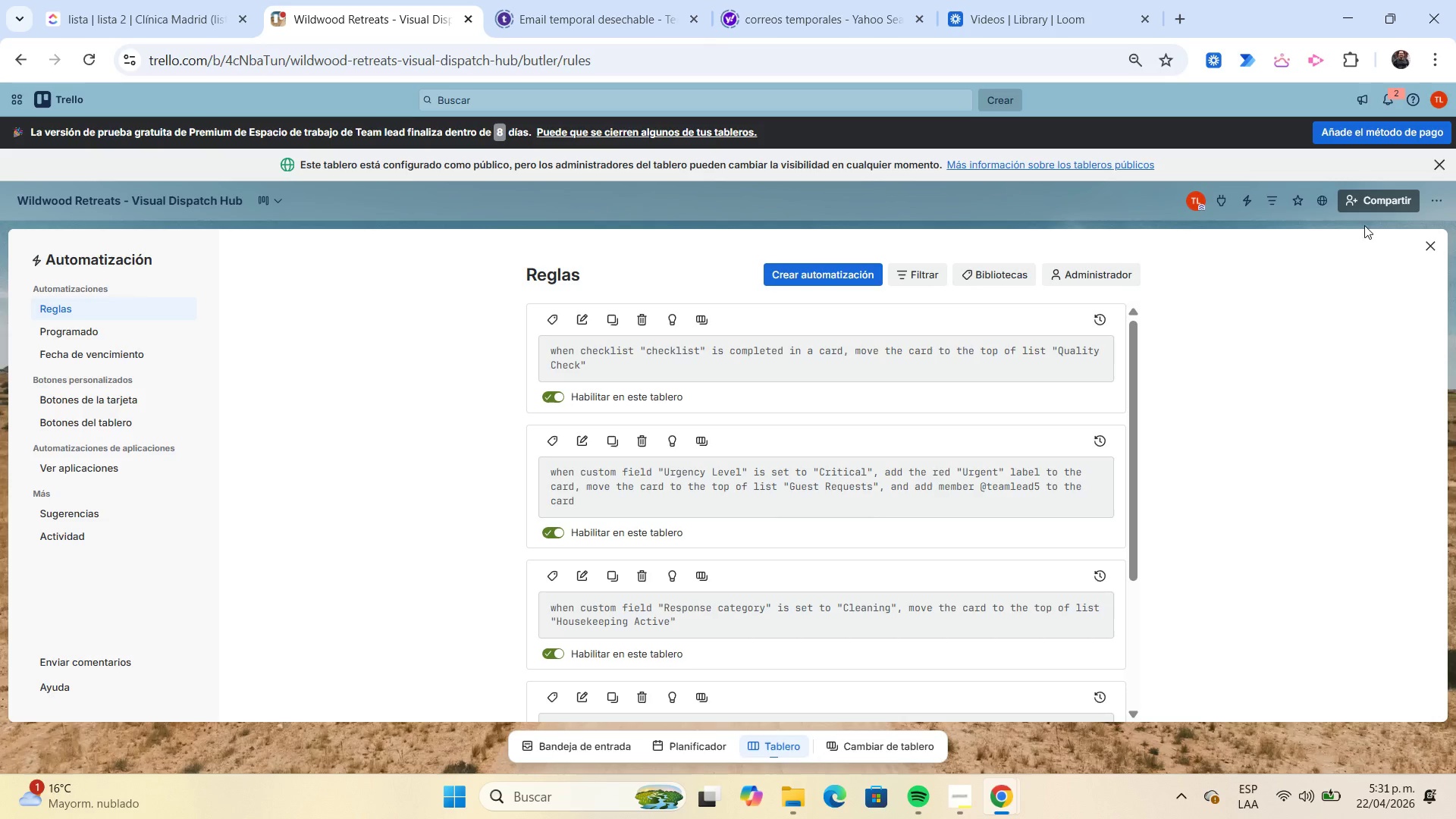 
left_click([1366, 206])
 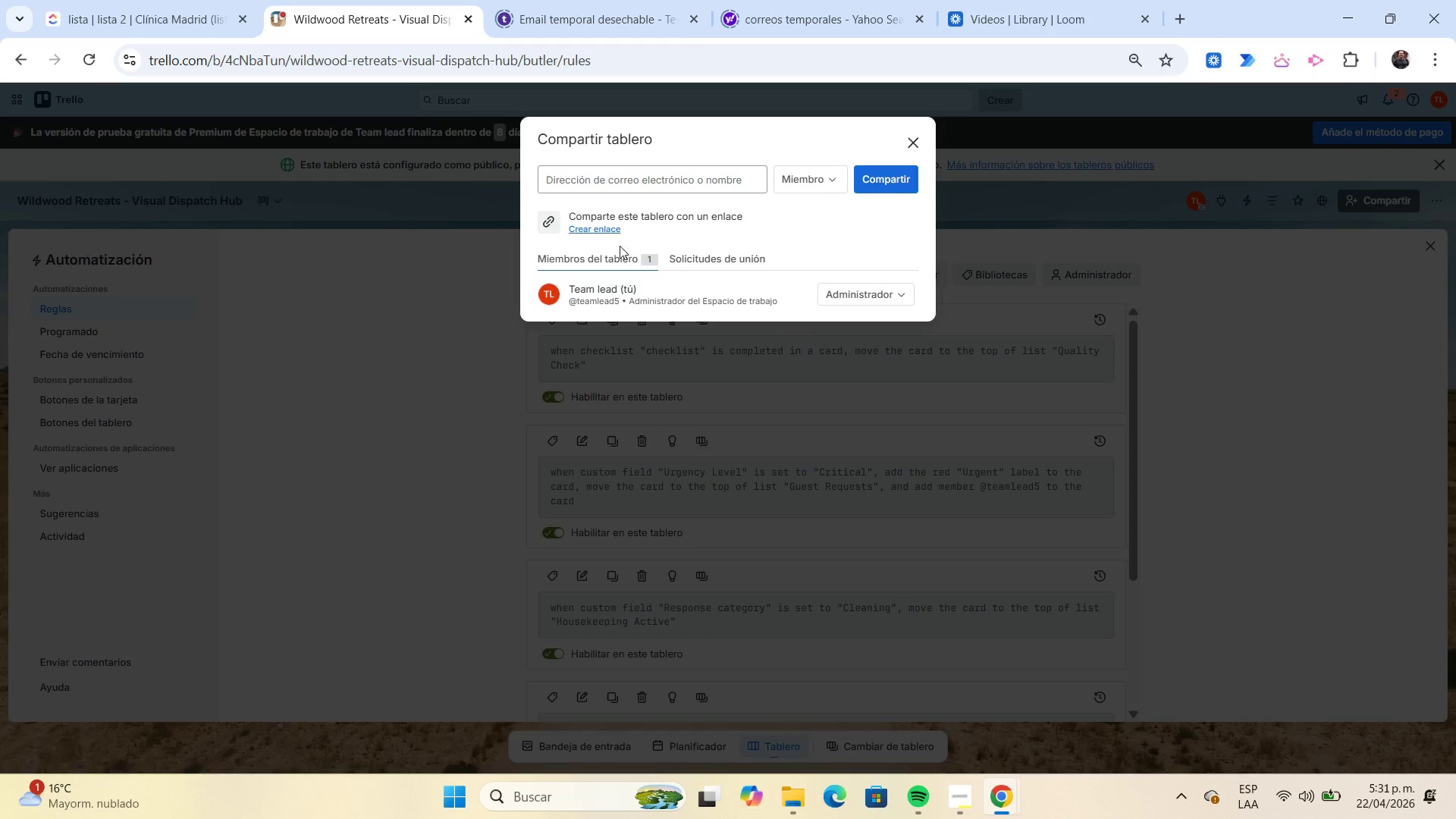 
left_click([610, 227])
 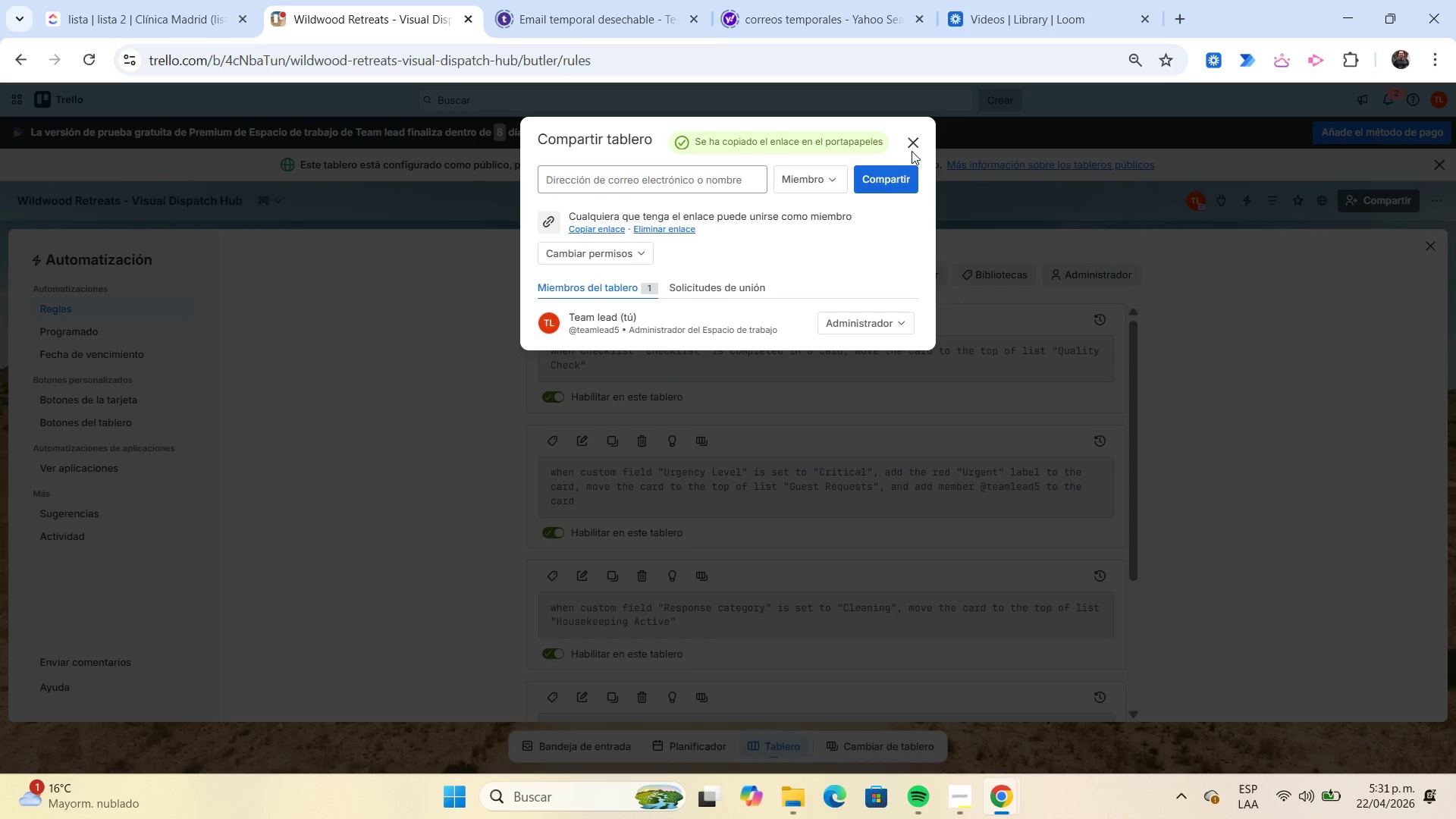 
left_click([910, 150])
 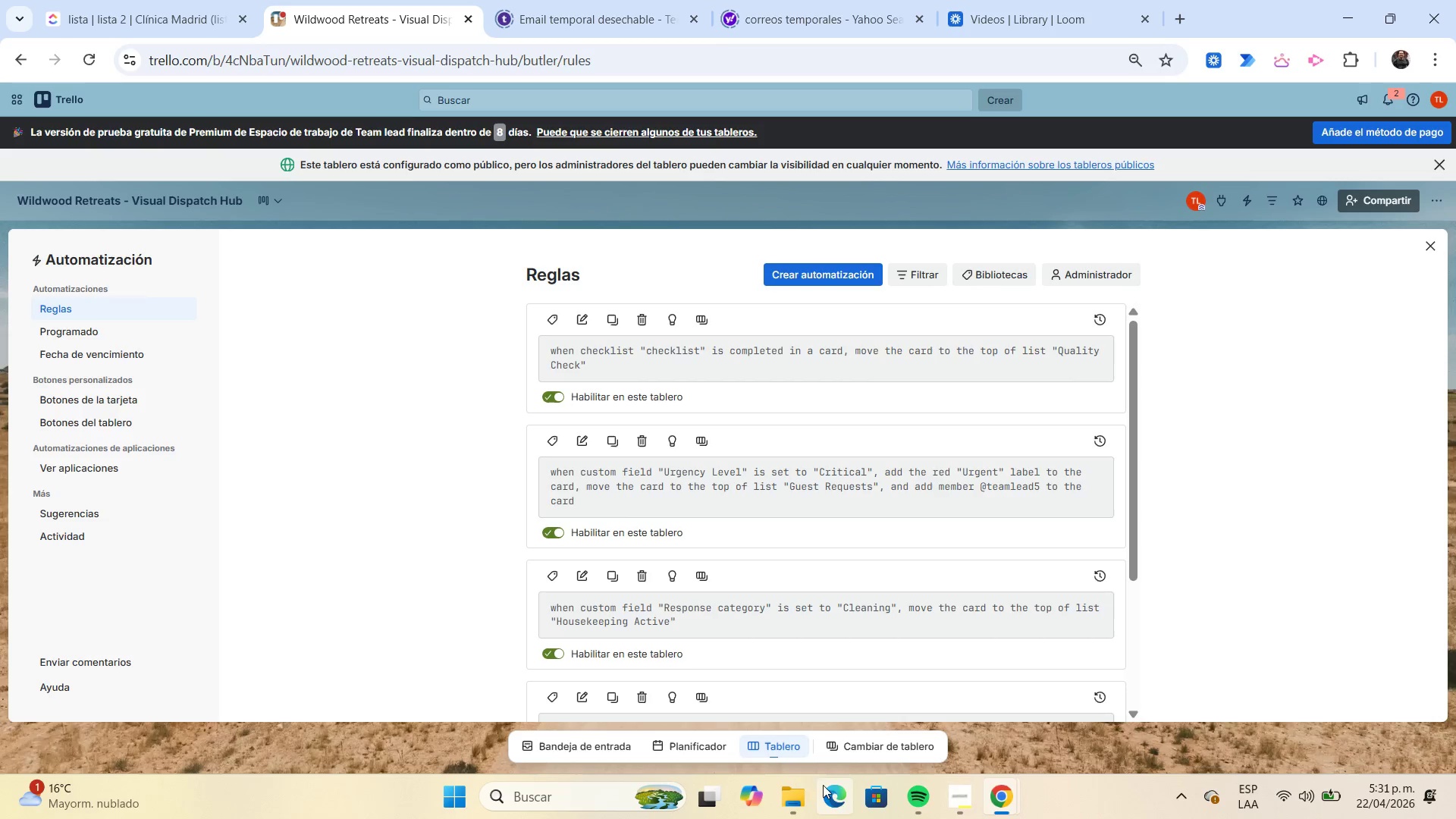 
left_click([798, 795])
 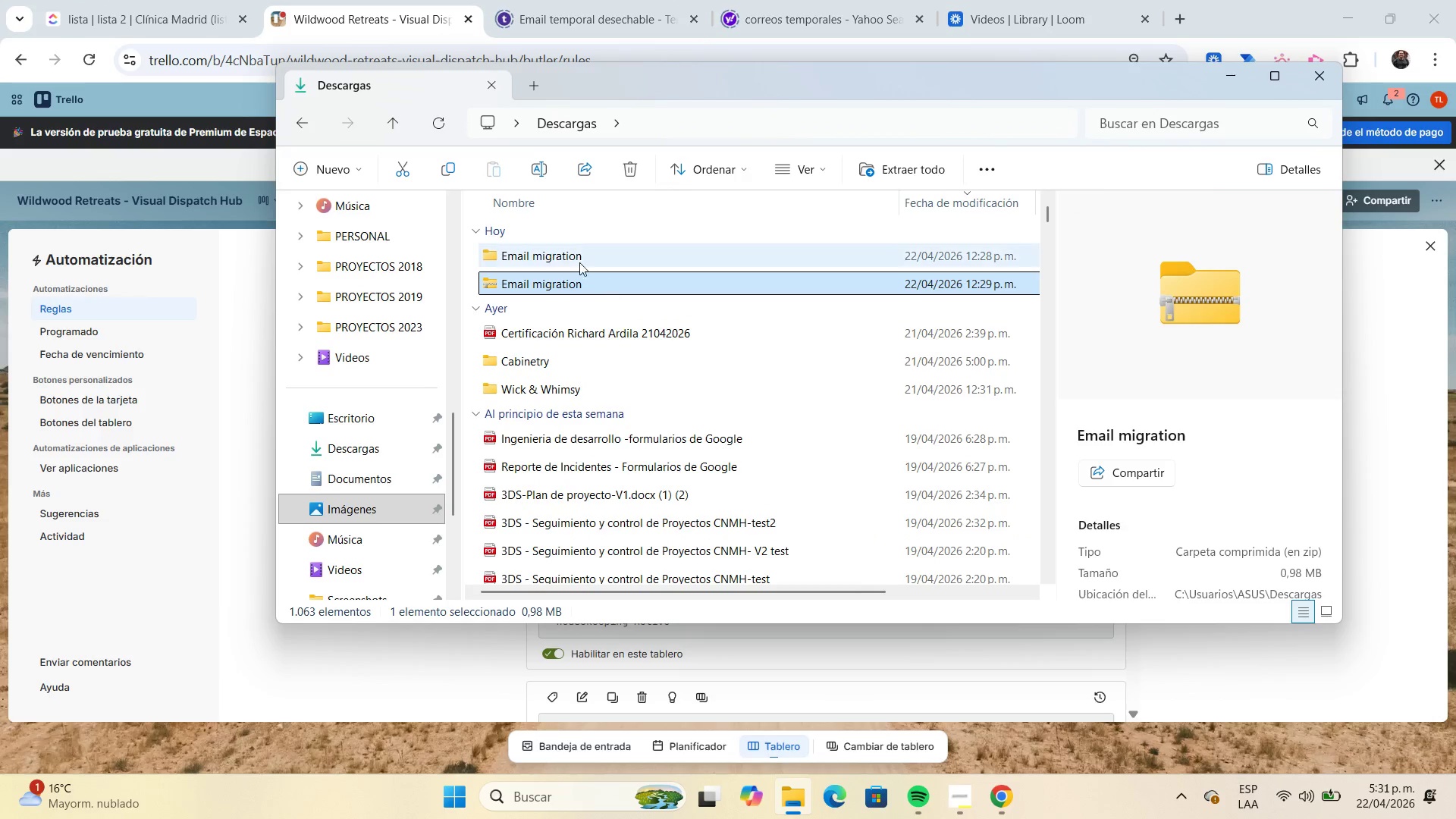 
left_click([350, 174])
 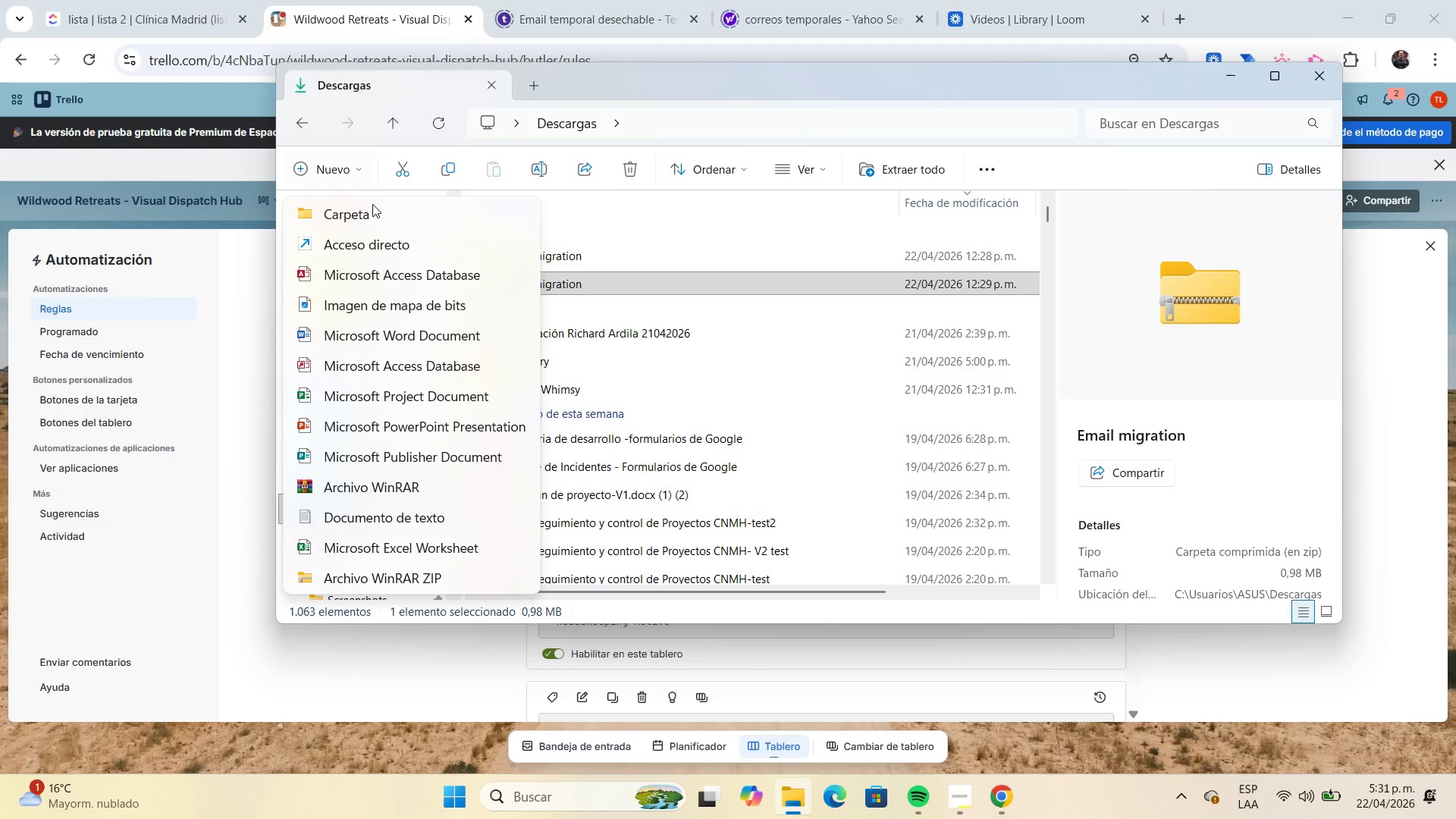 
left_click([372, 209])
 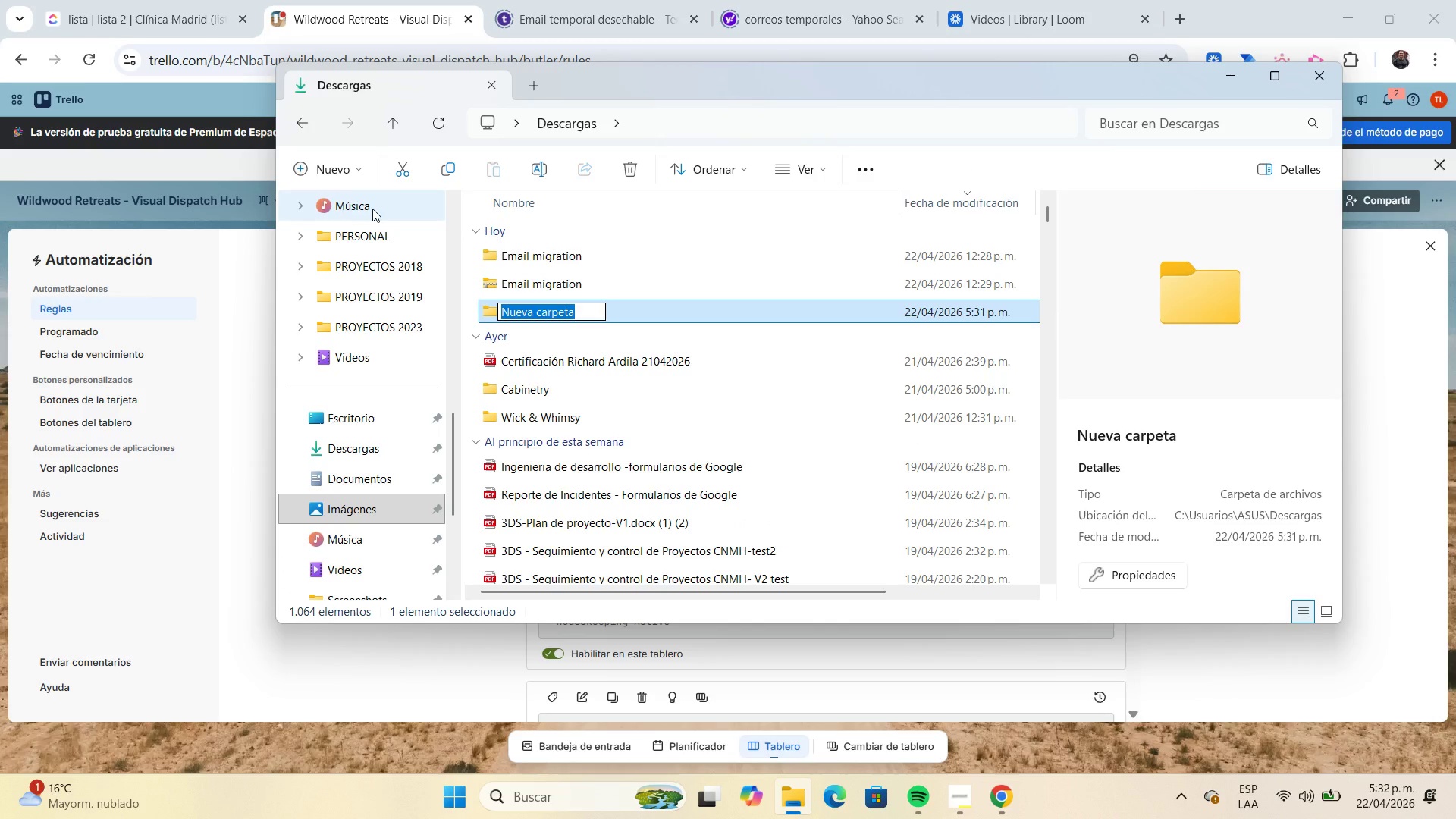 
wait(5.78)
 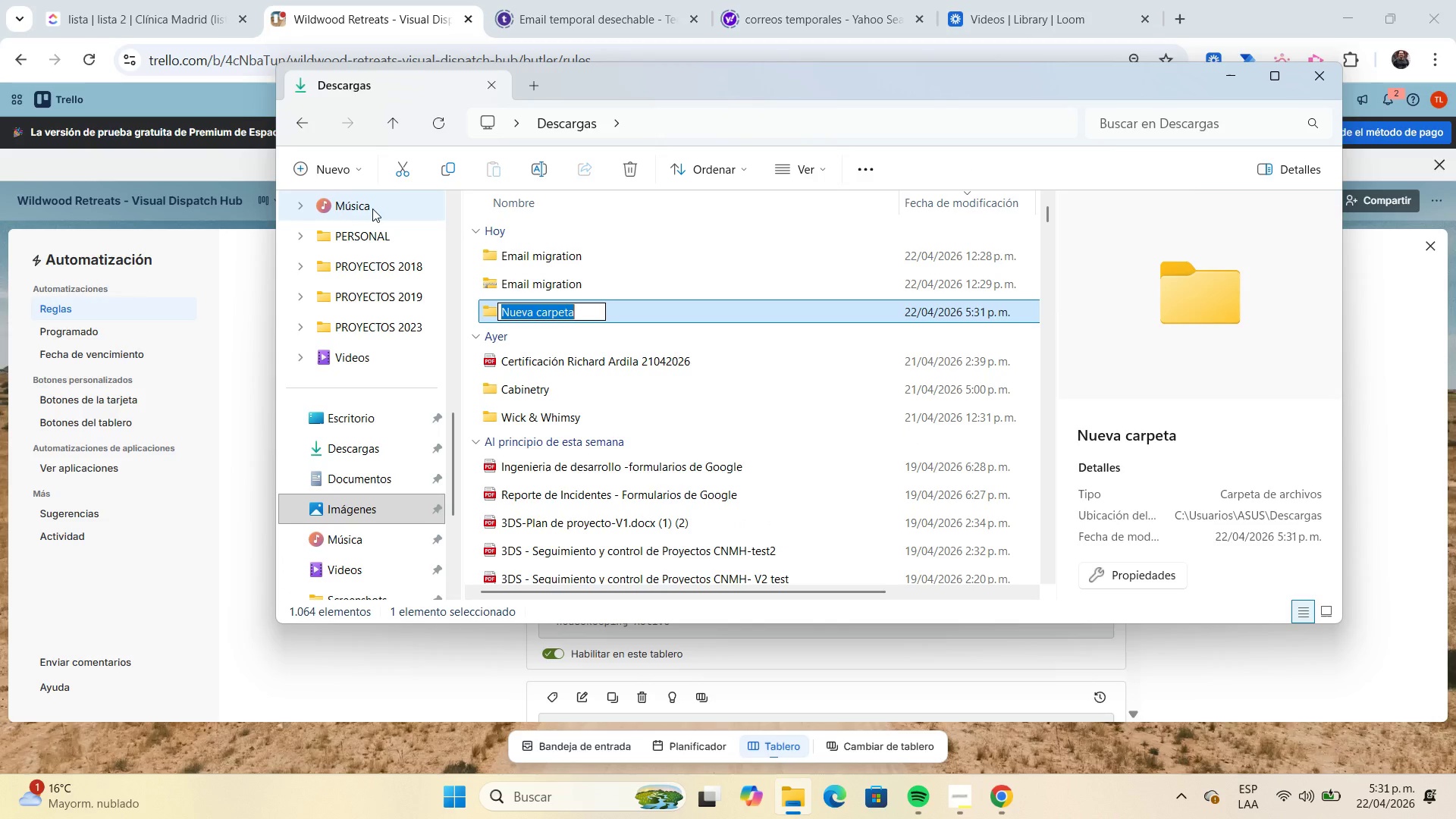 
type(Retreats)
 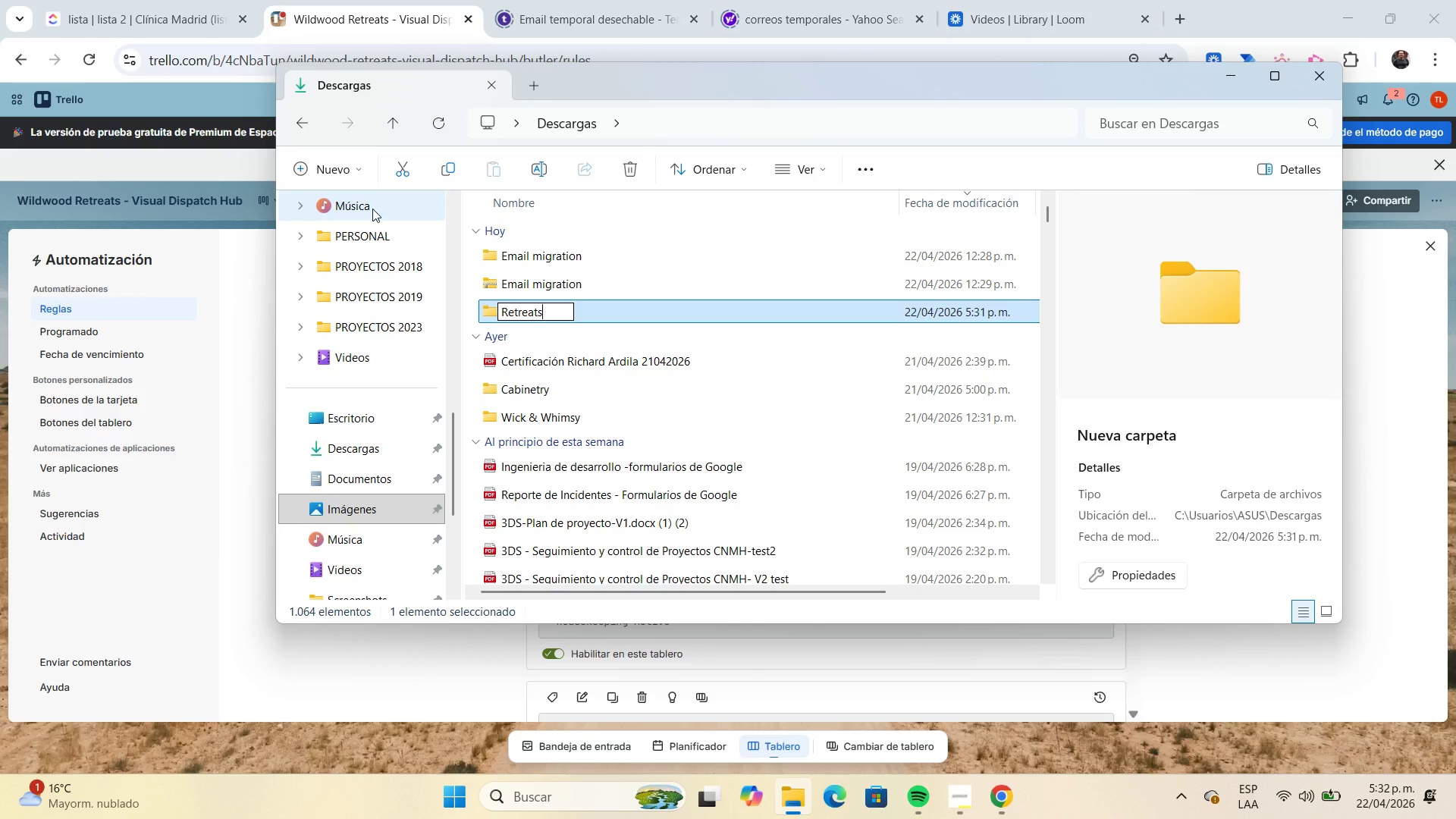 
key(Enter)
 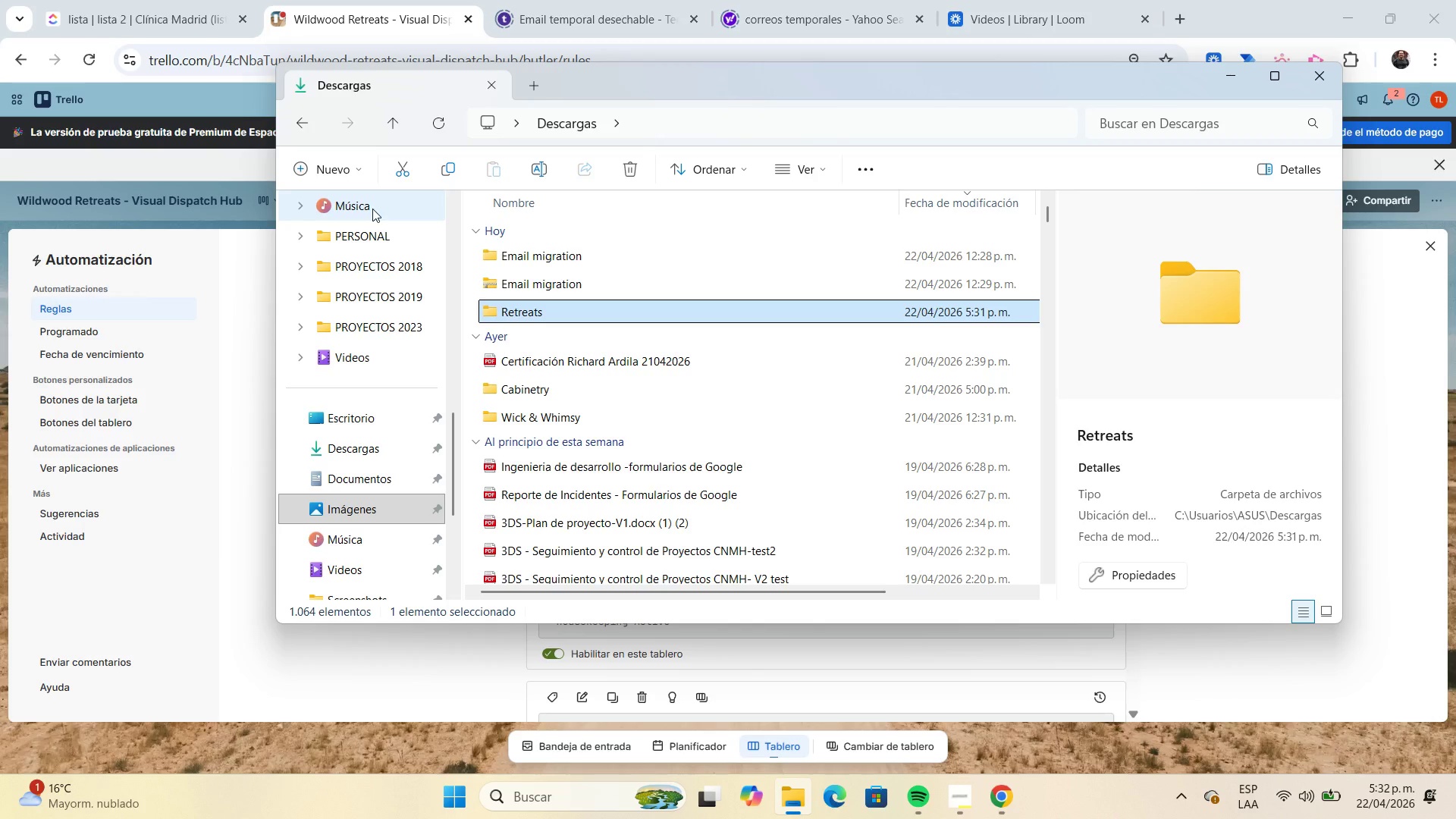 
key(Enter)
 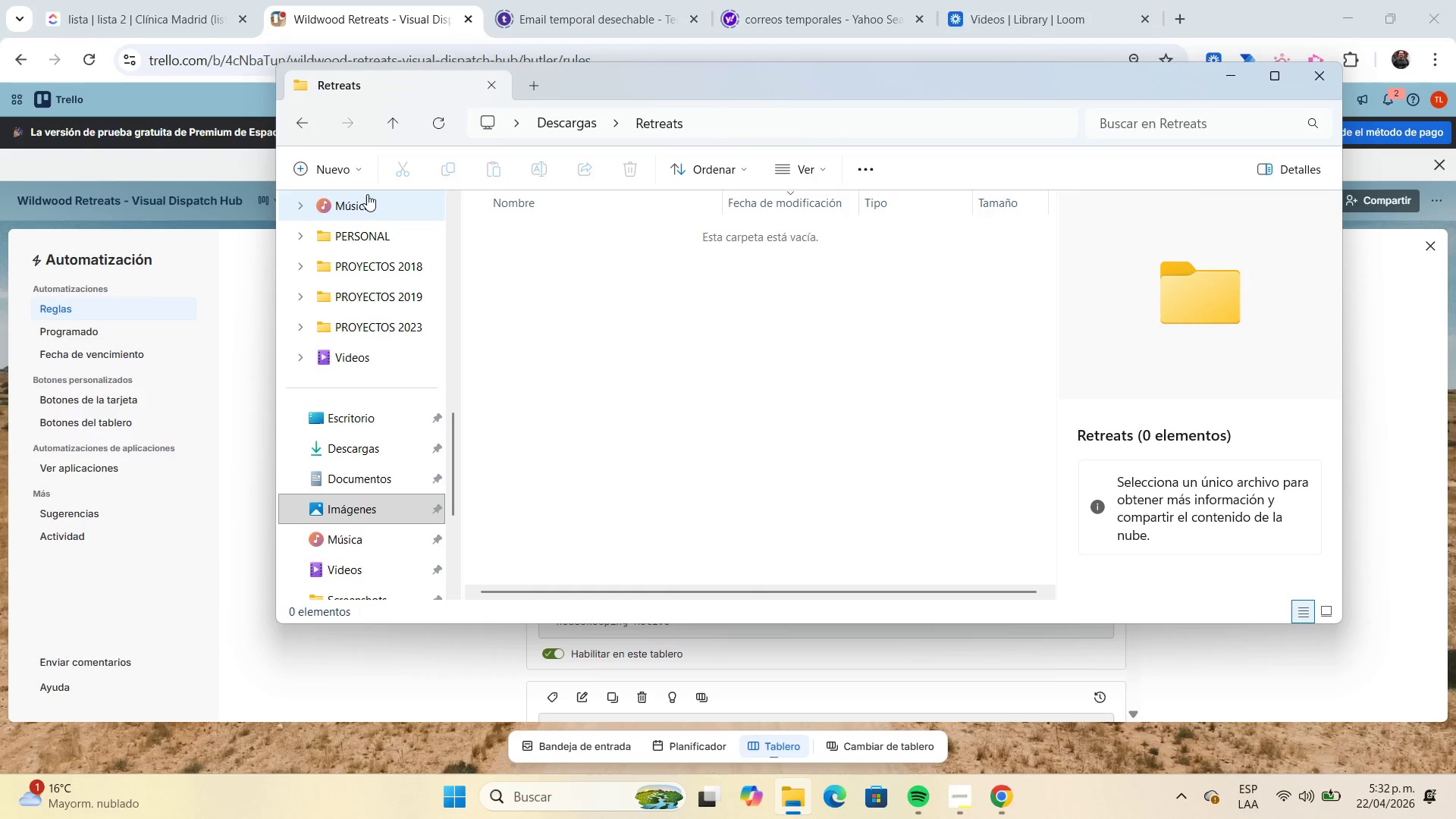 
left_click([352, 172])
 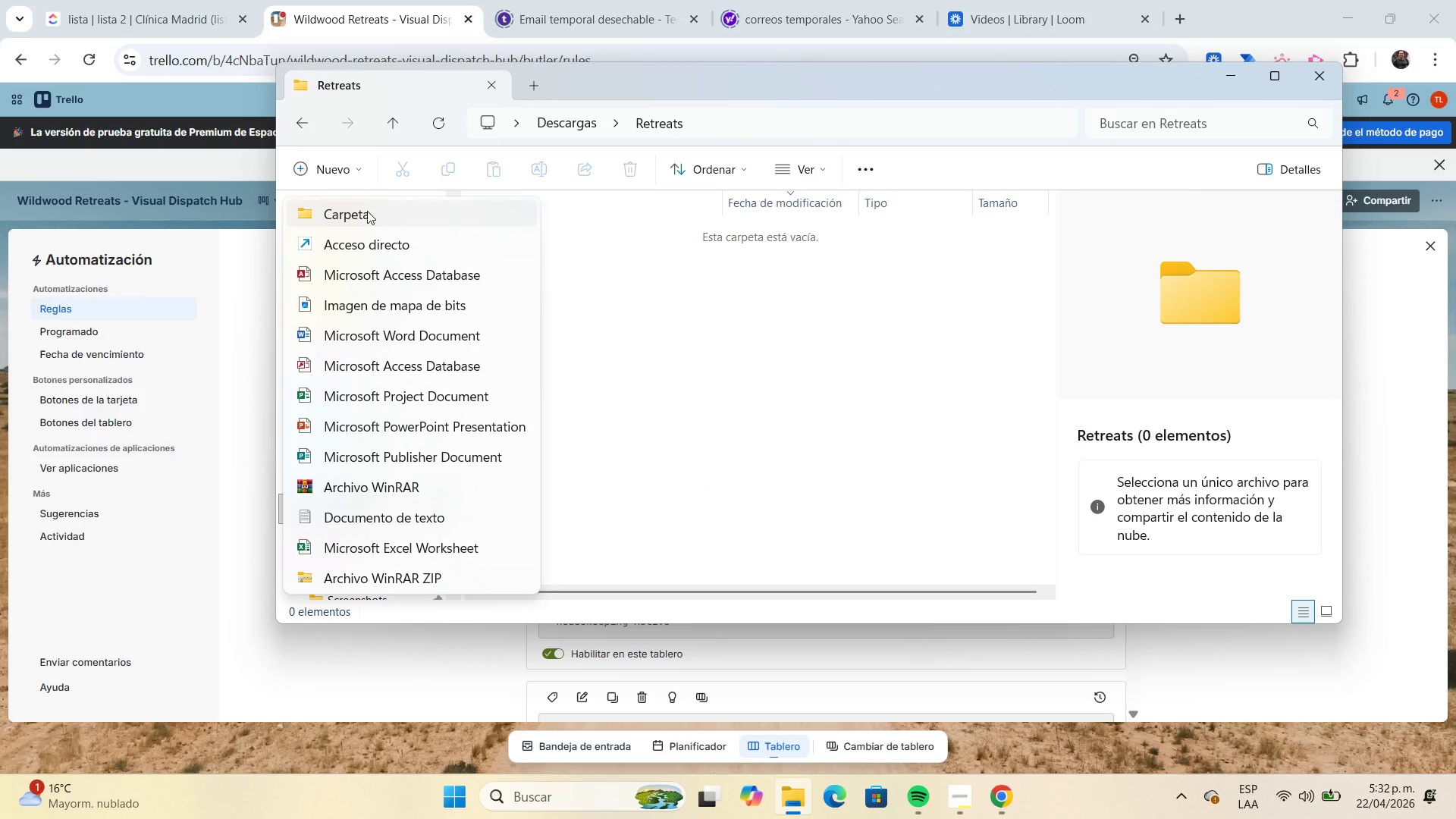 
left_click([367, 211])
 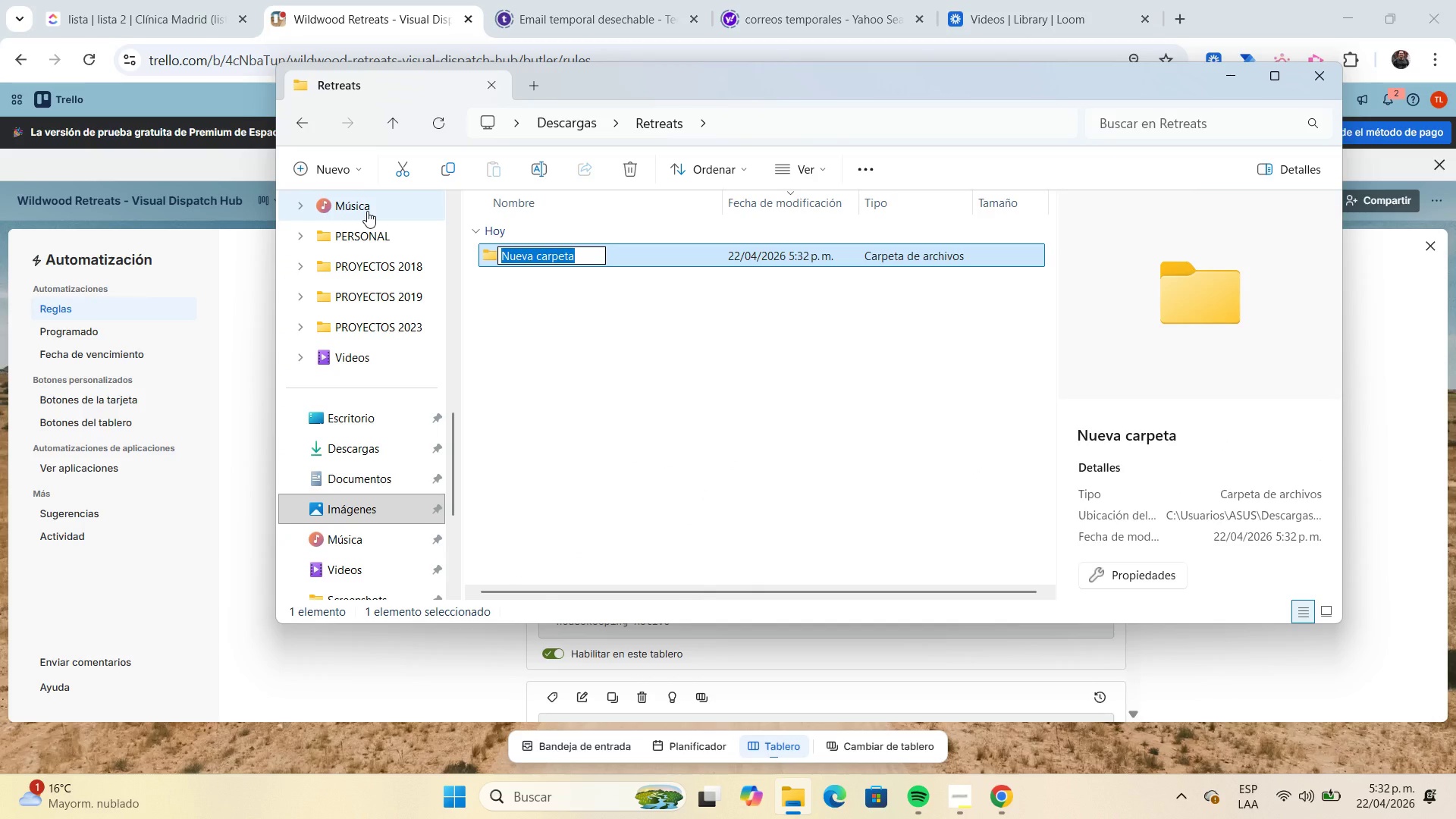 
type(Structural)
 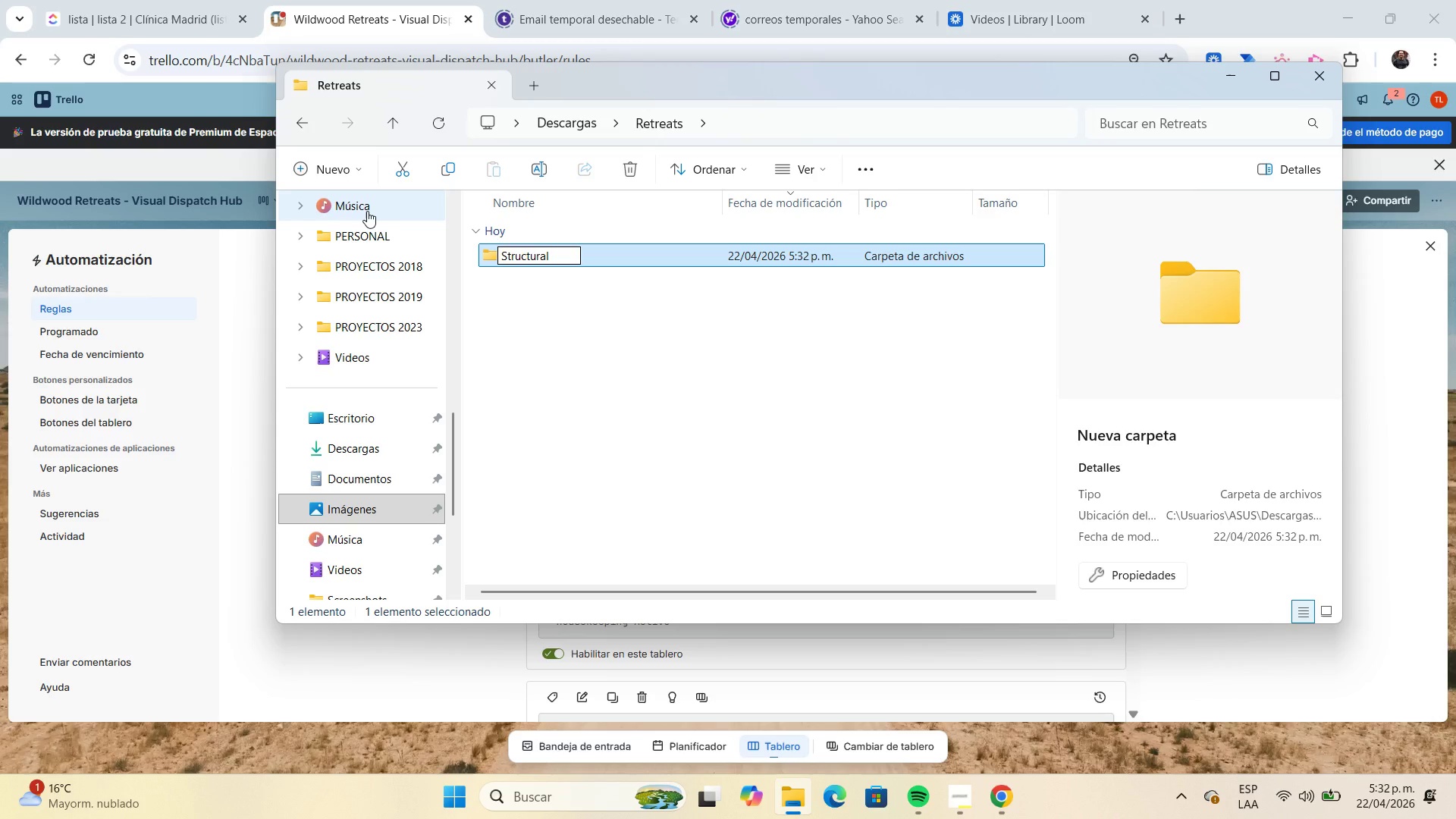 
key(Enter)
 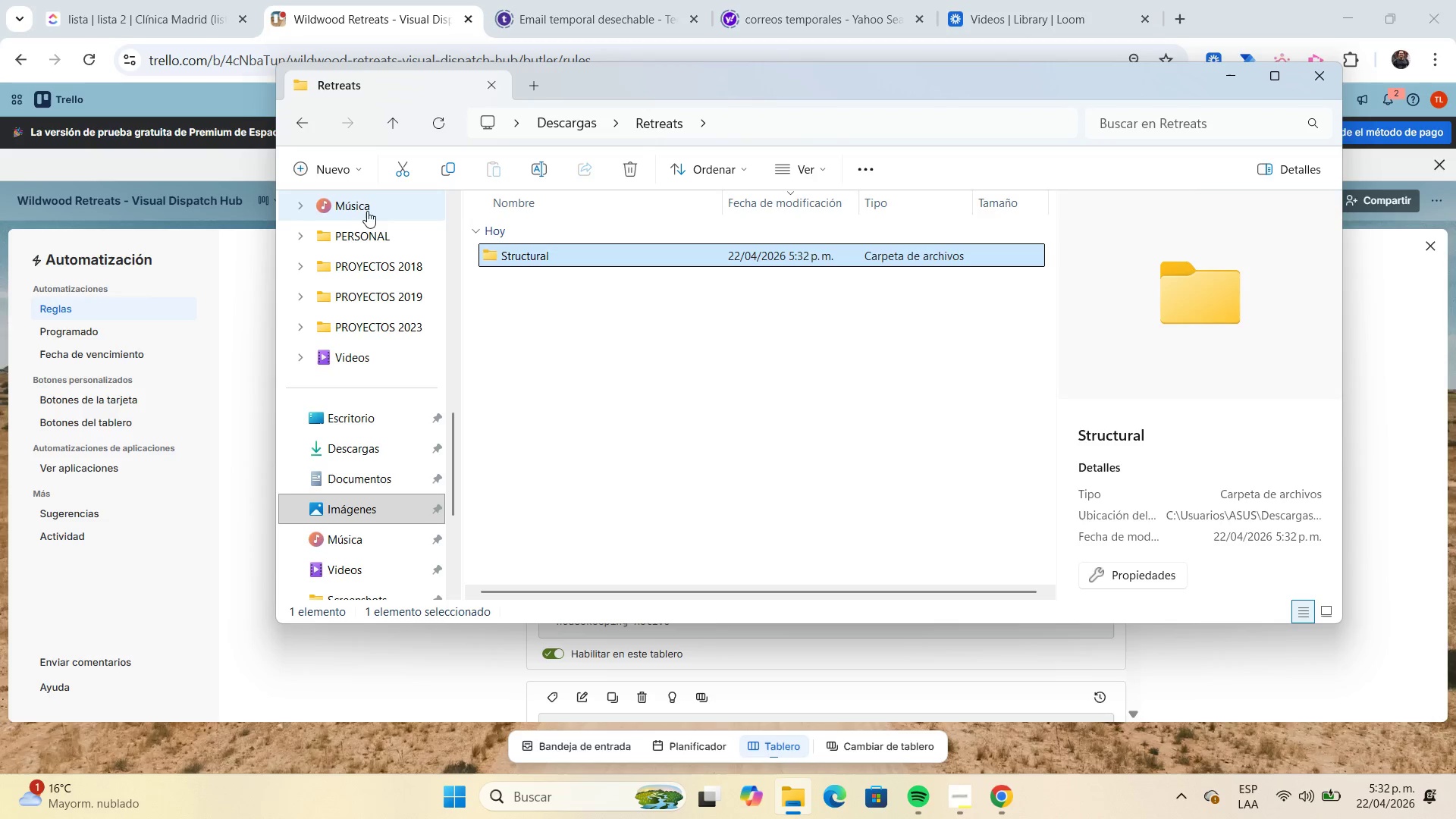 
left_click([362, 168])
 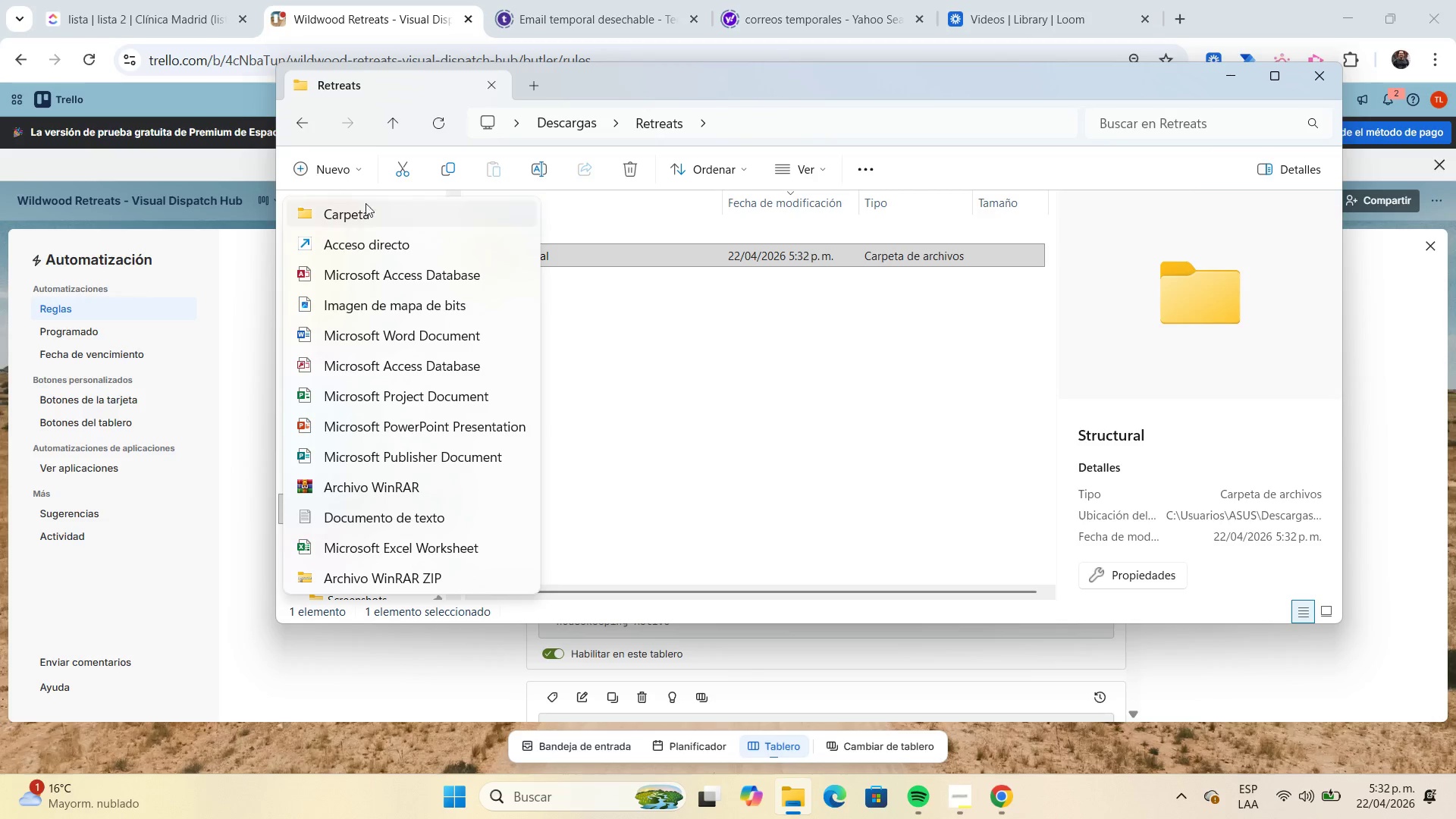 
left_click([366, 210])
 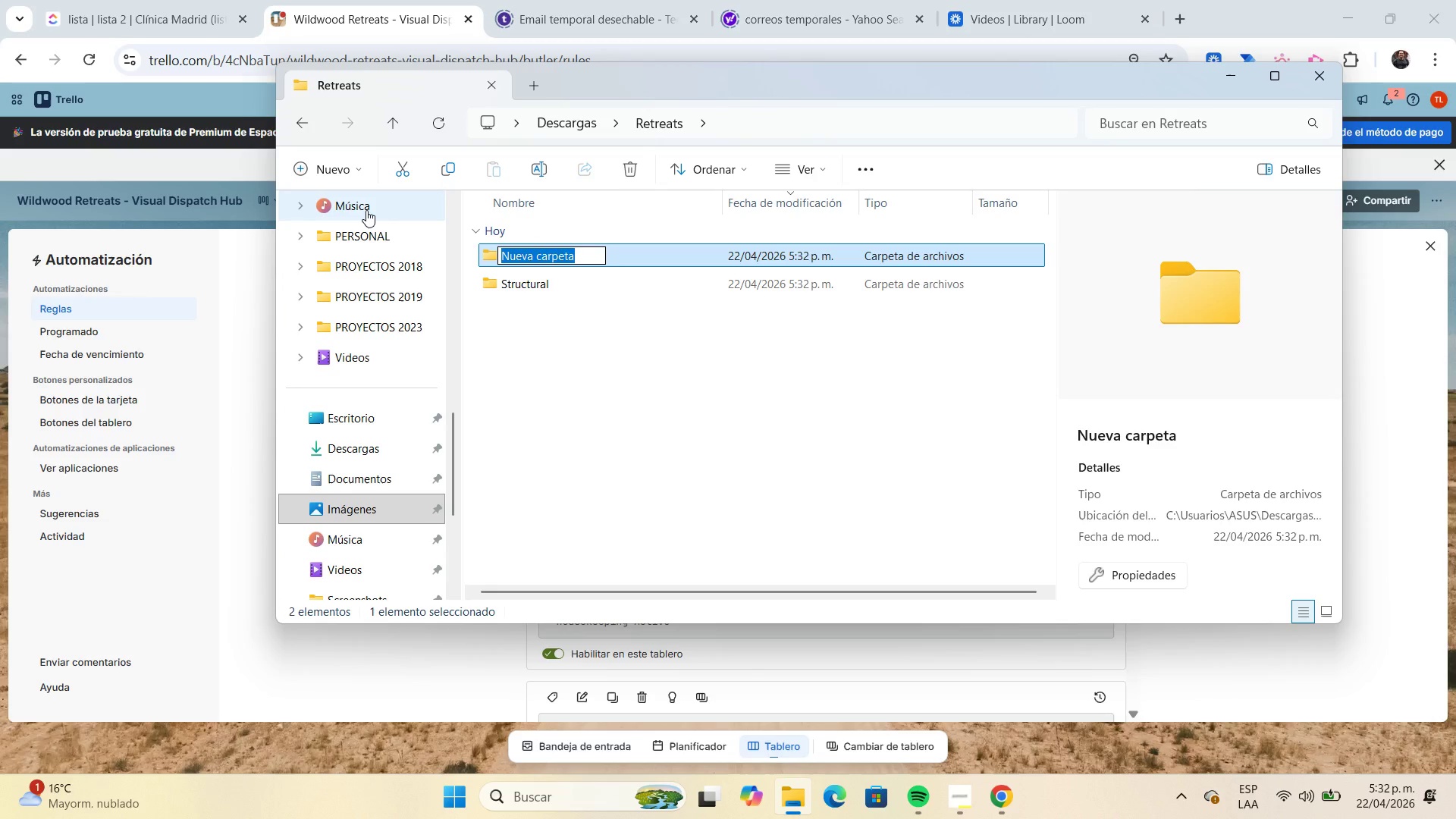 
type(View)
 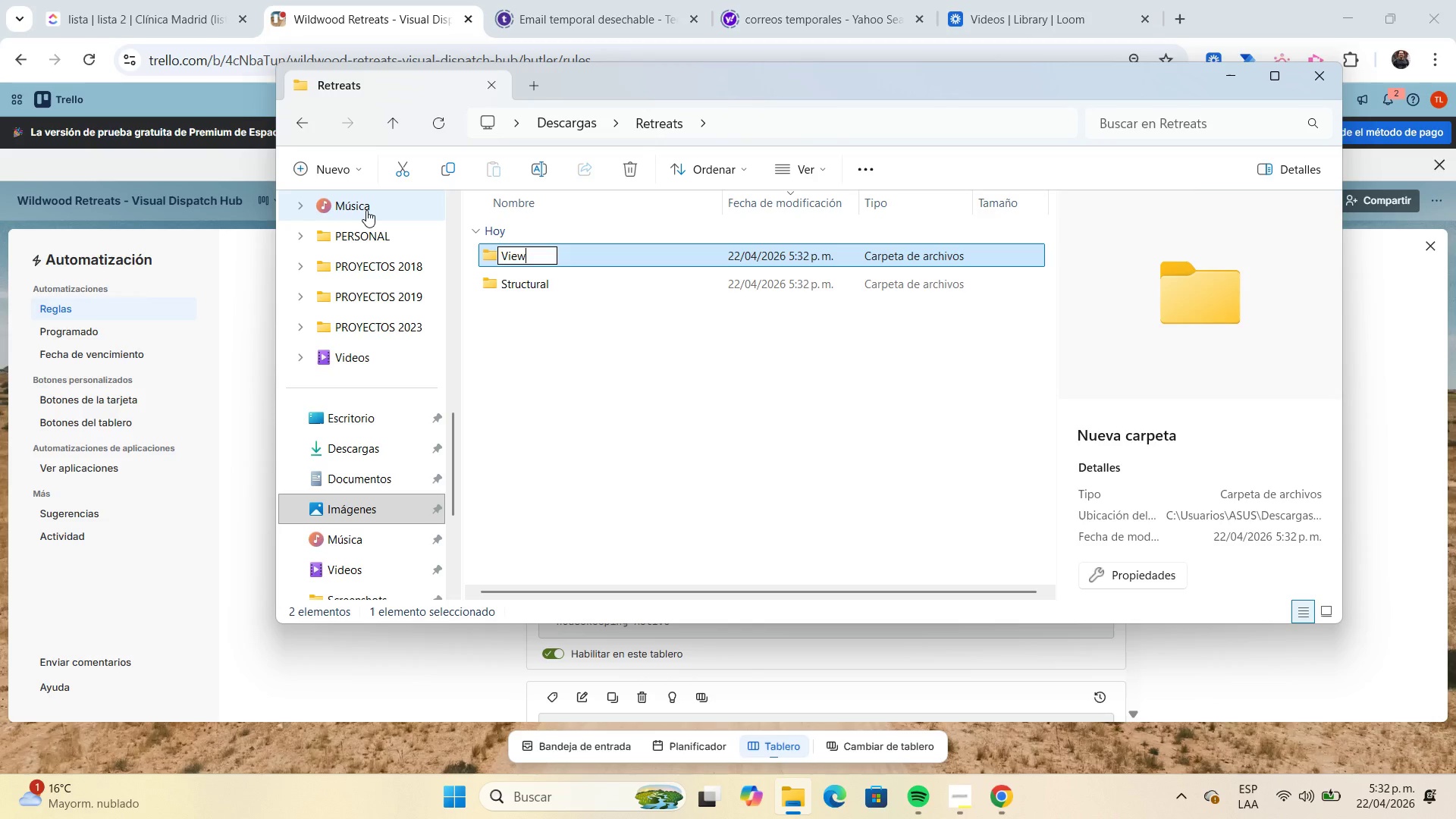 
key(Enter)
 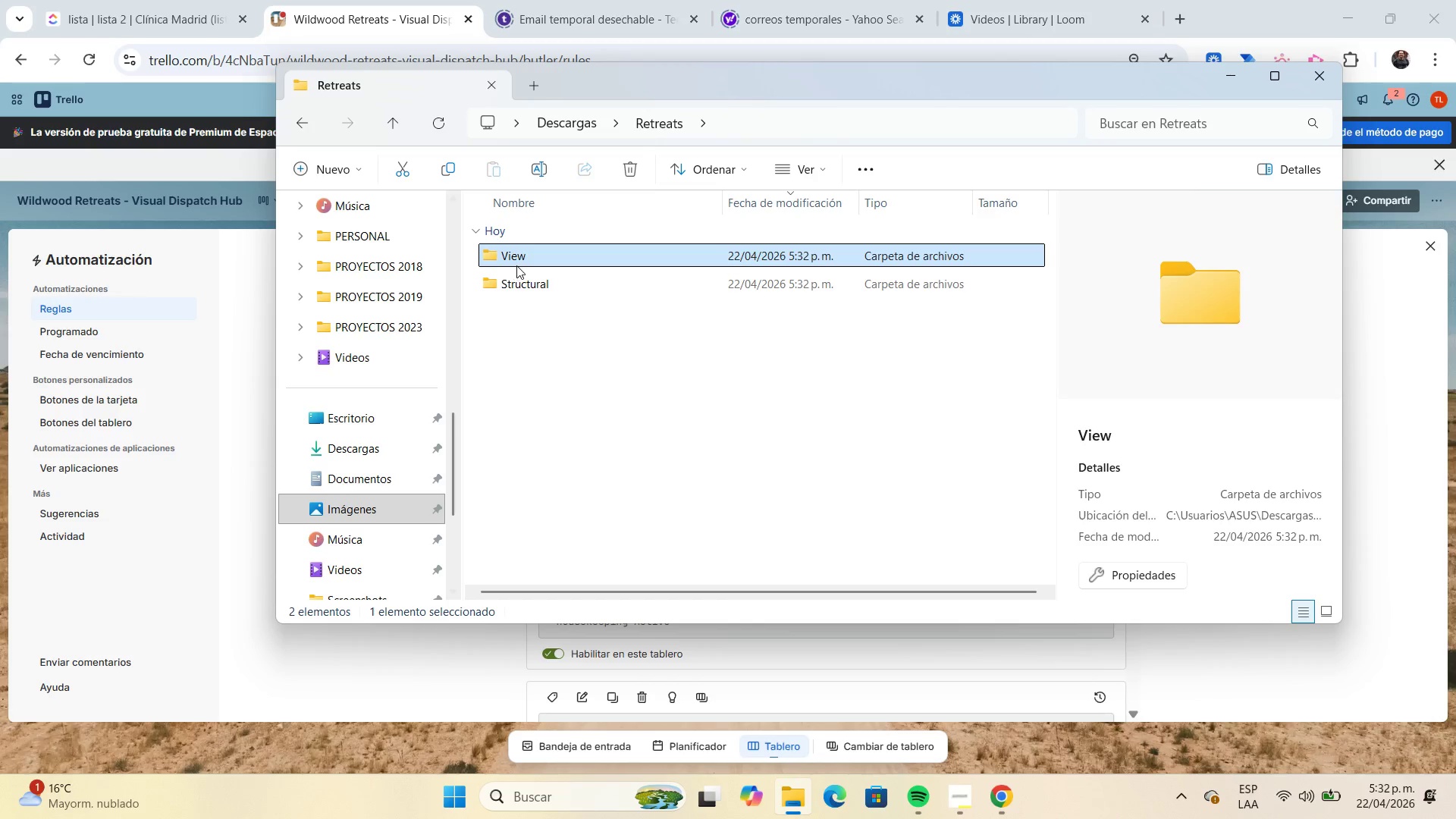 
double_click([519, 262])
 